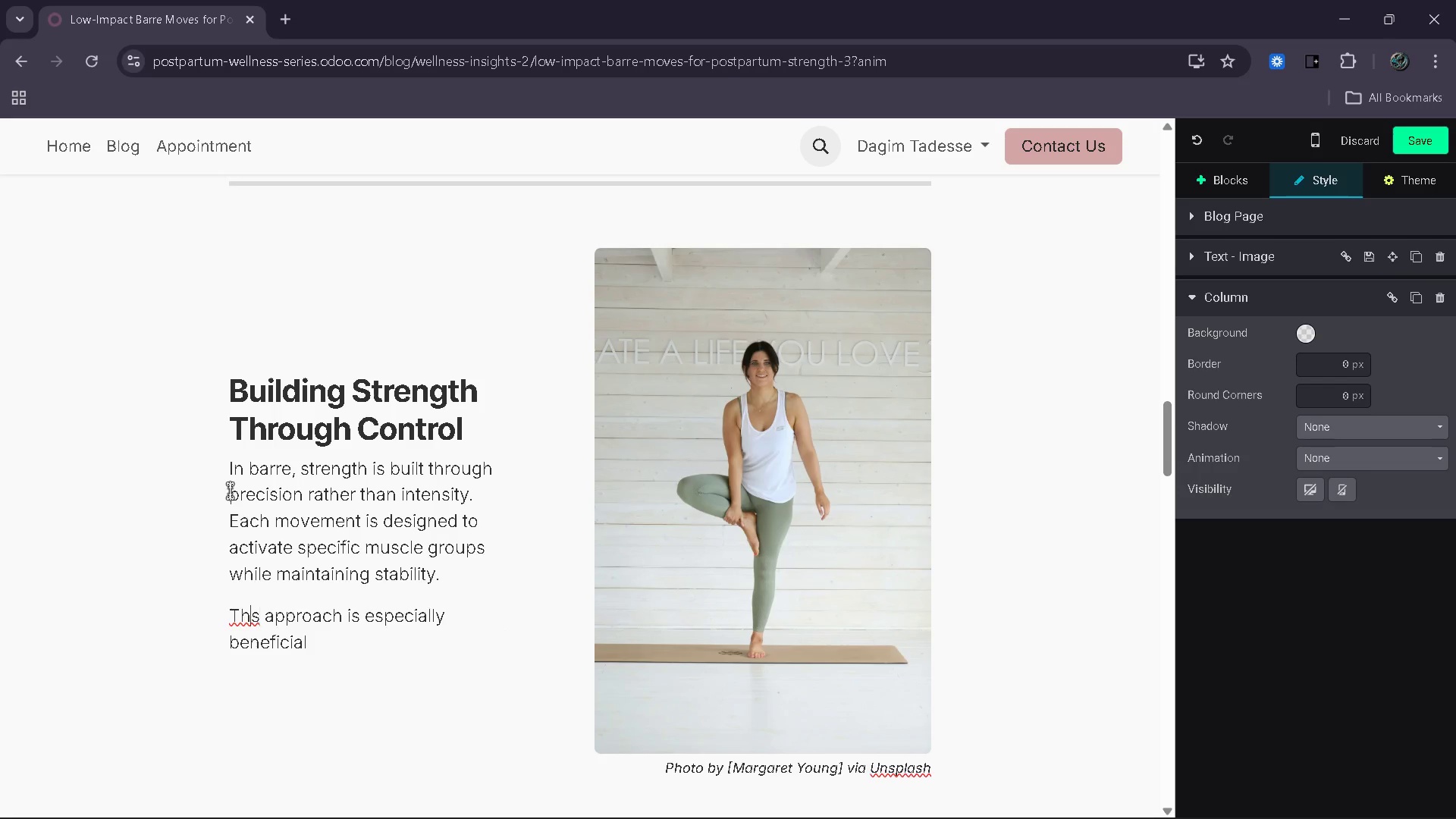 
key(ArrowLeft)
 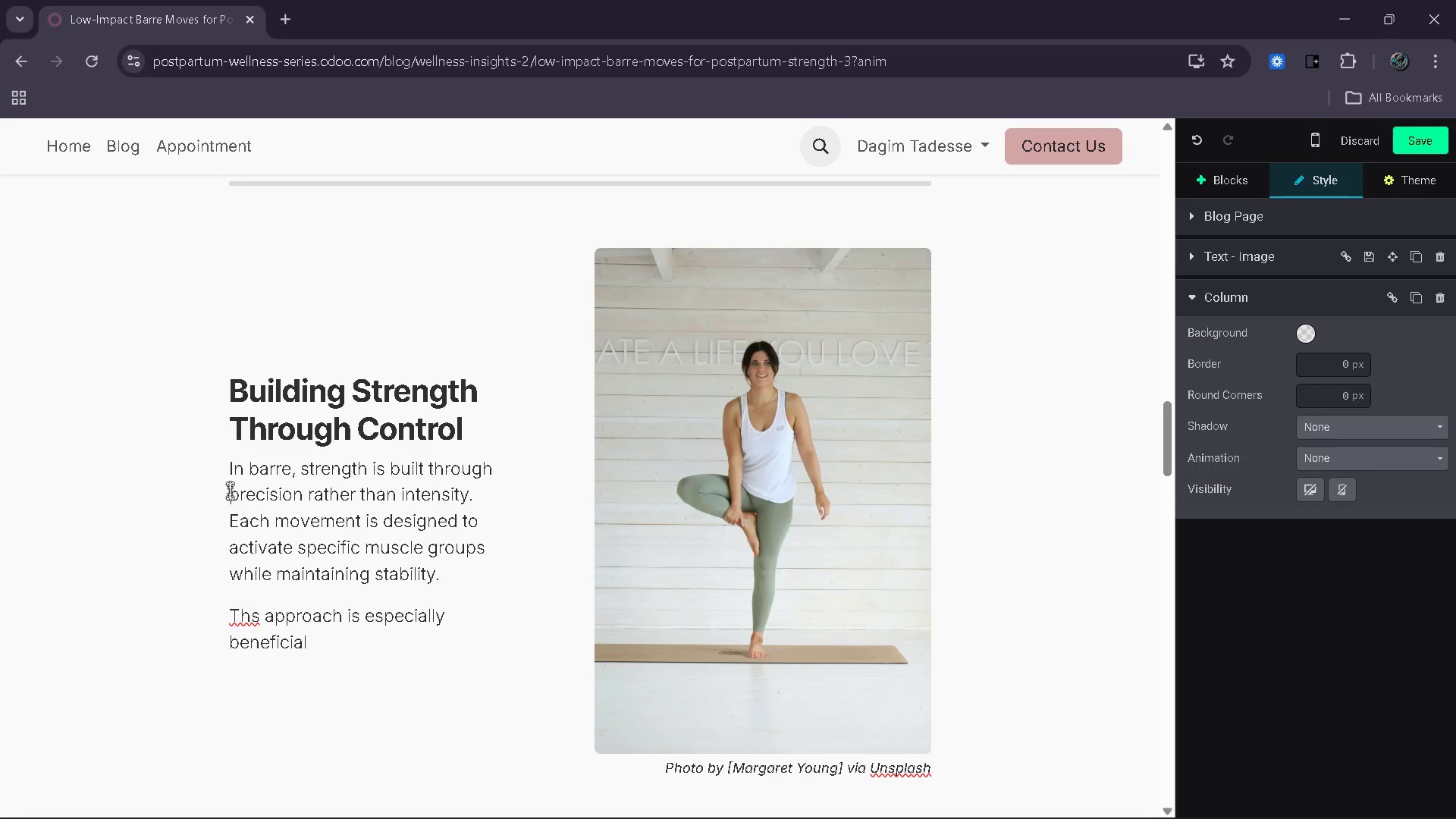 
key(I)
 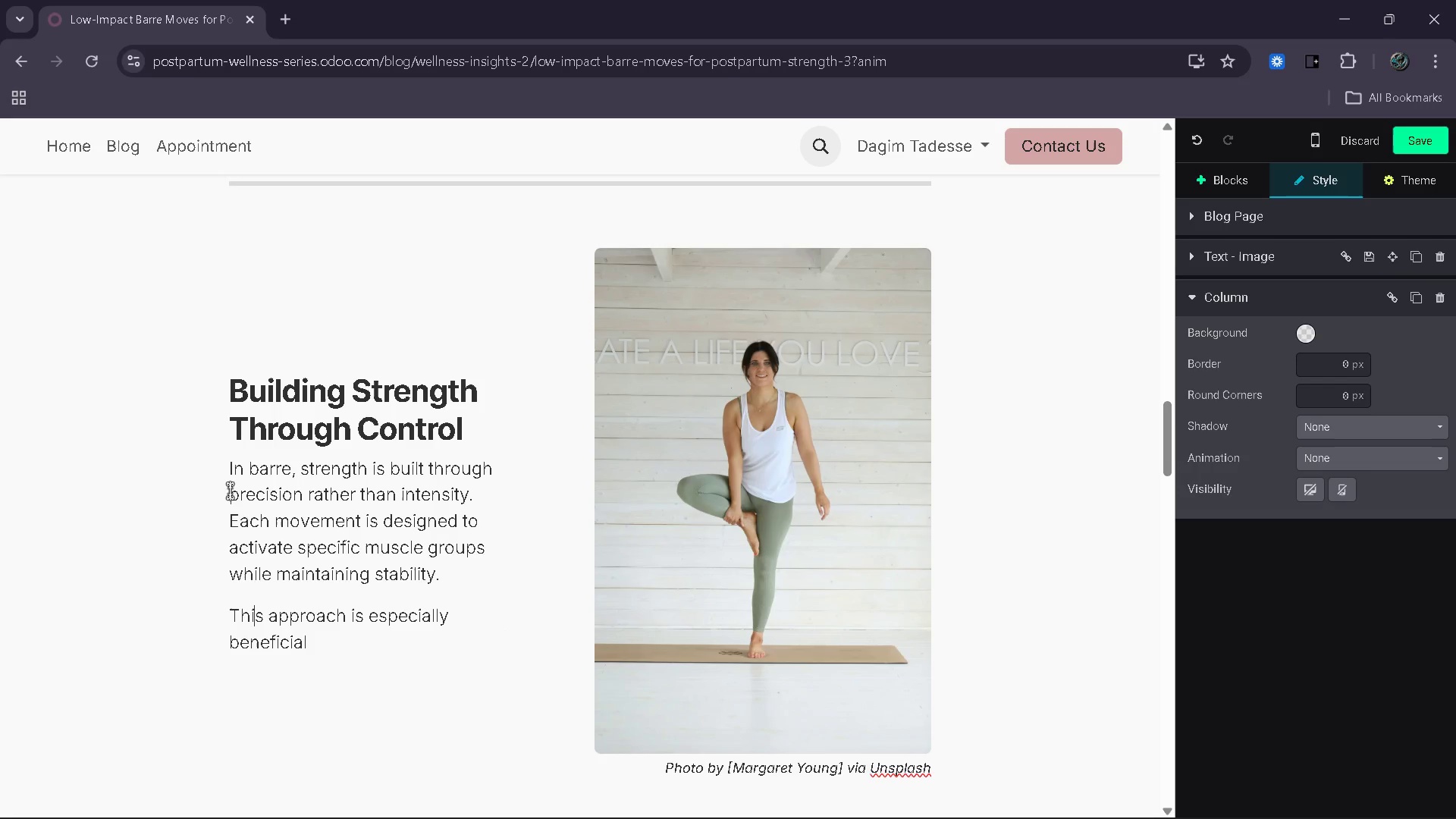 
key(ArrowRight)
 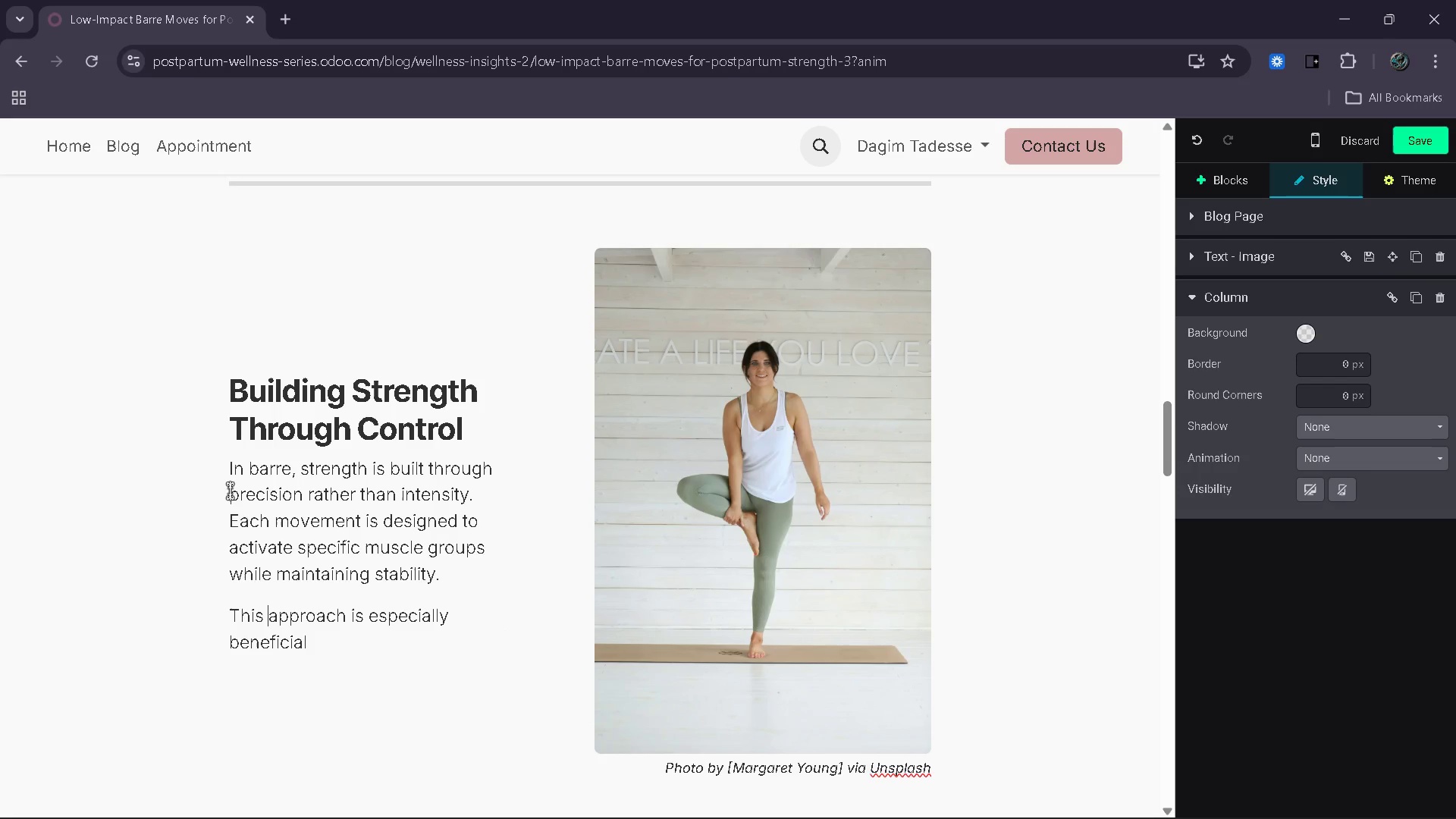 
key(ArrowRight)
 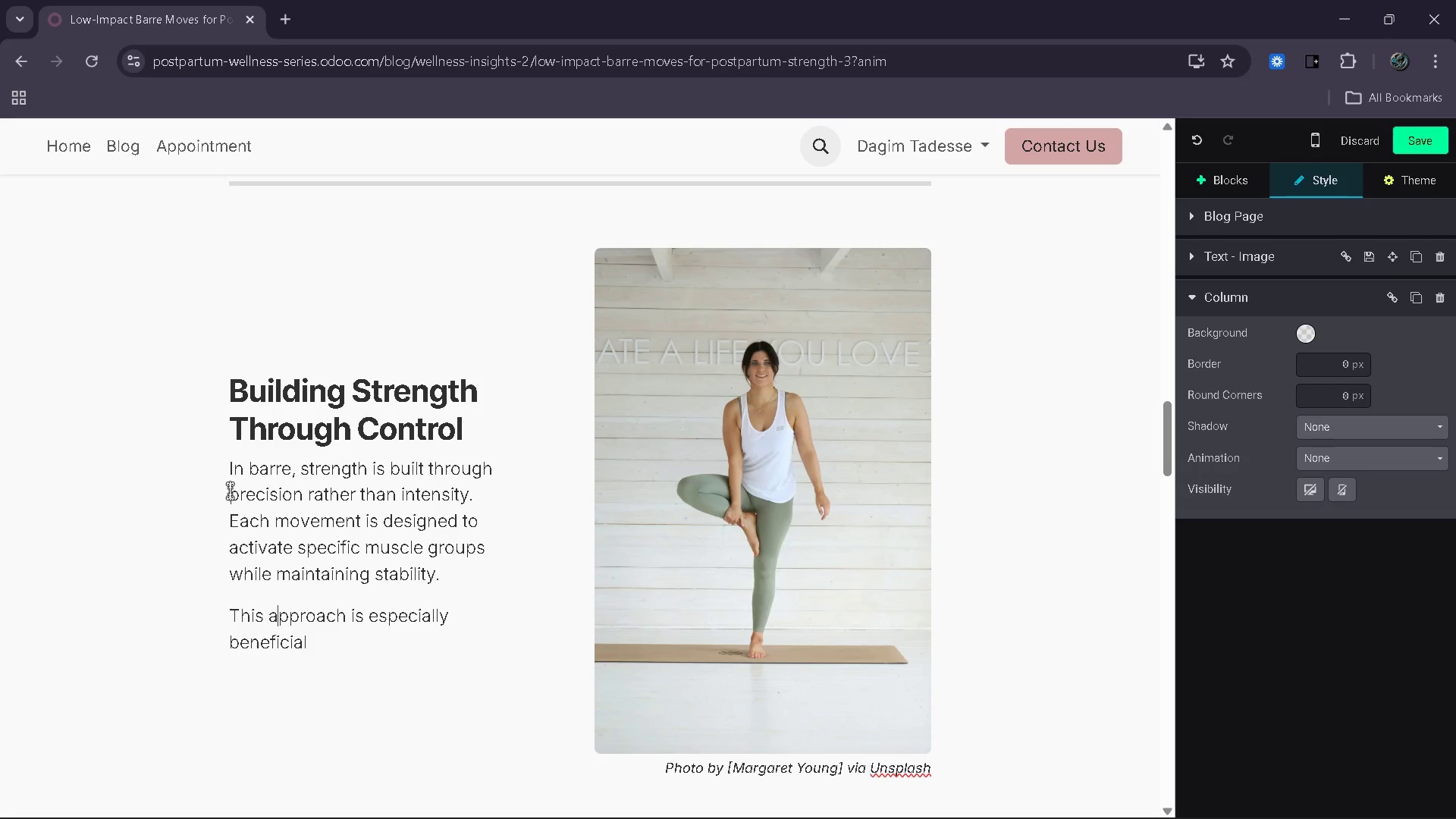 
key(ArrowRight)
 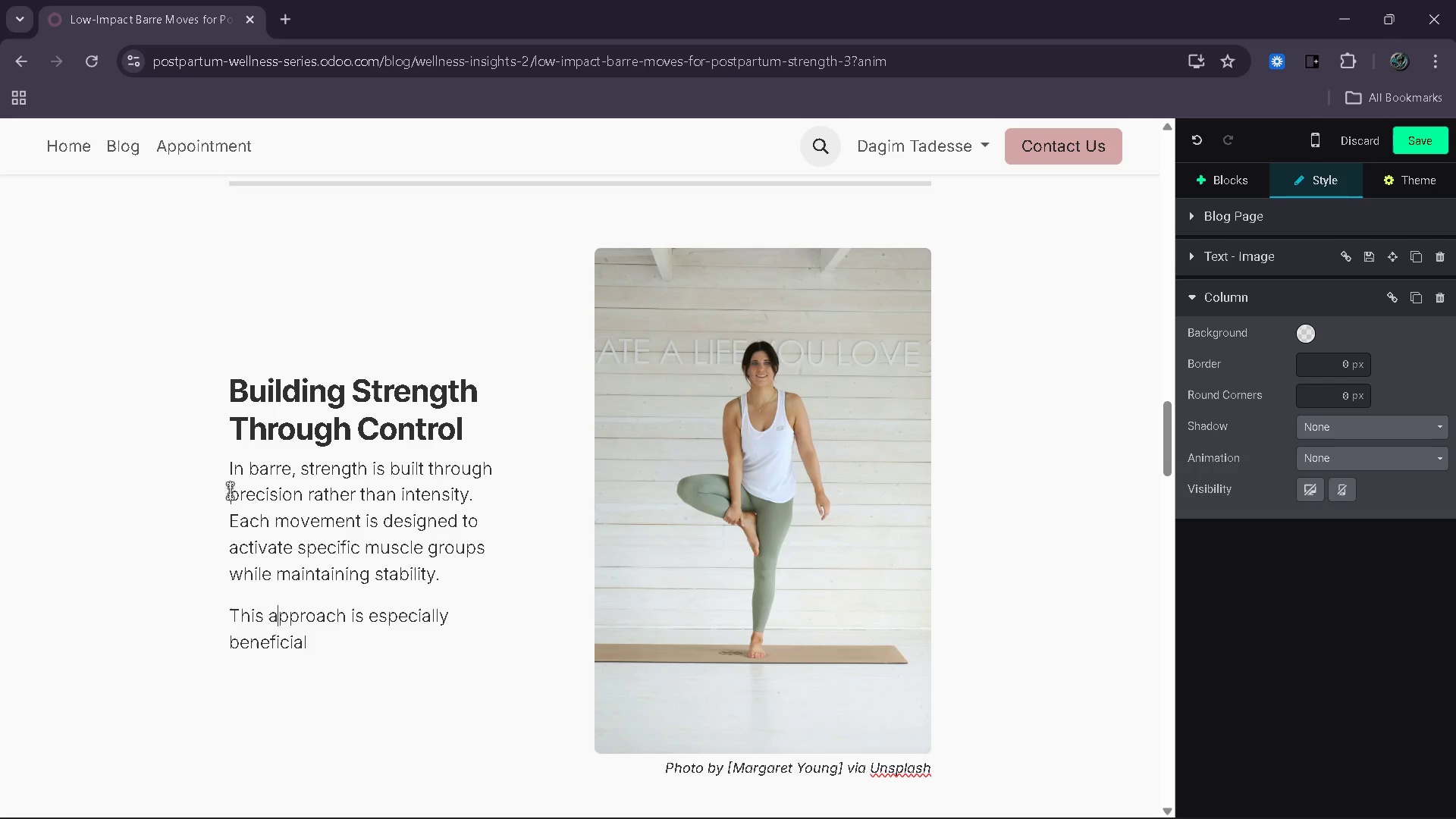 
key(ArrowRight)
 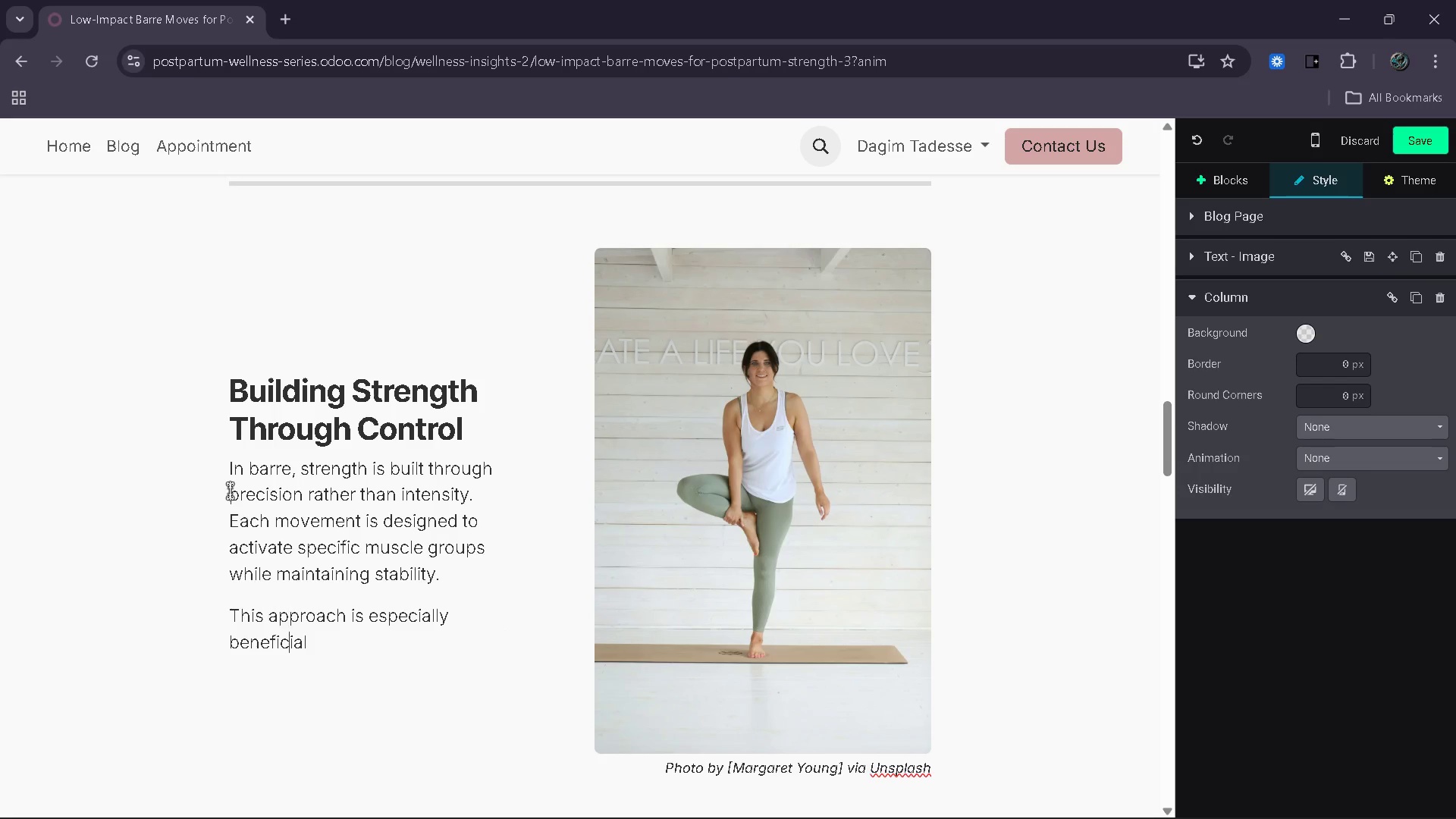 
key(ArrowDown)
 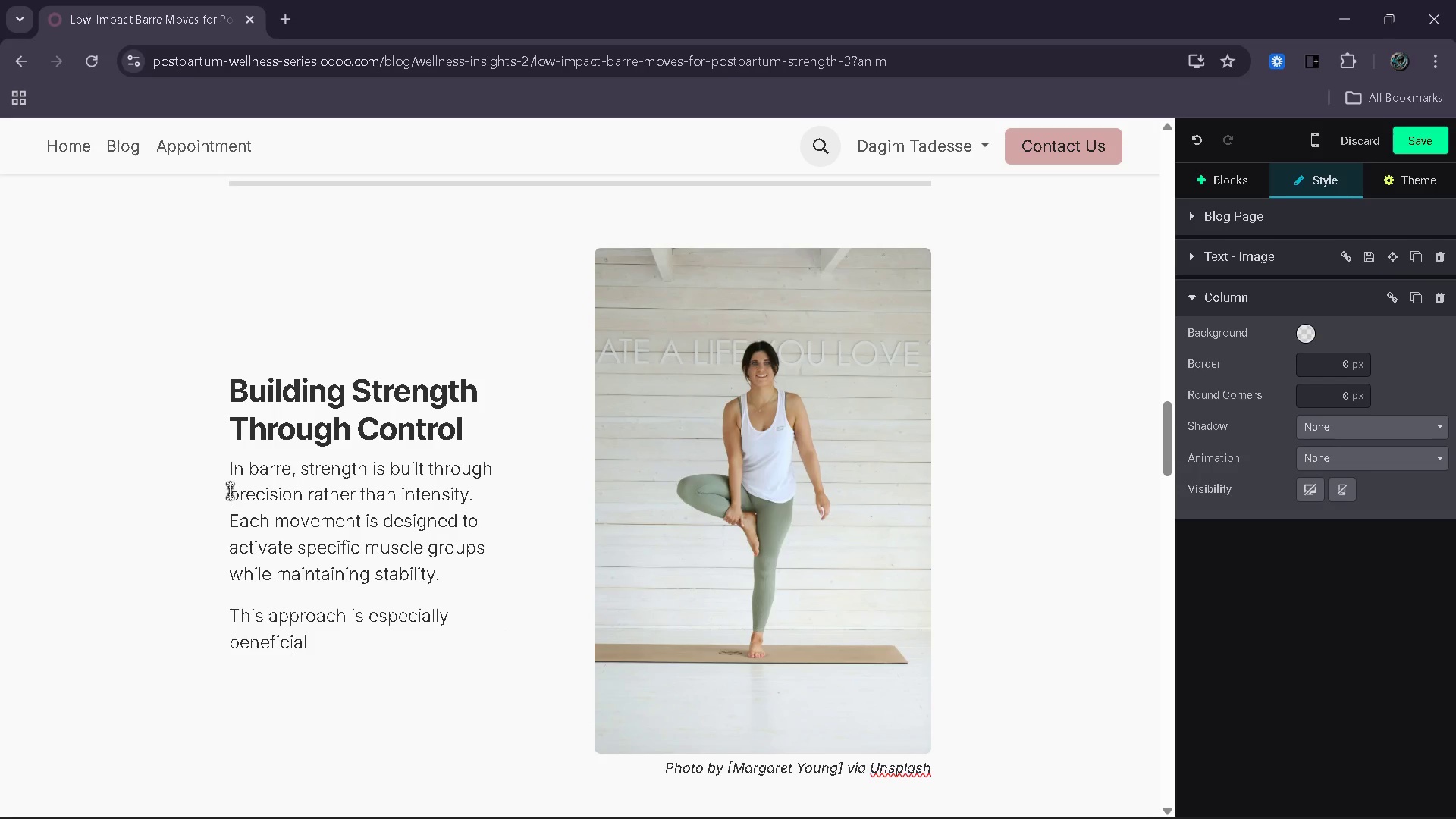 
key(ArrowRight)
 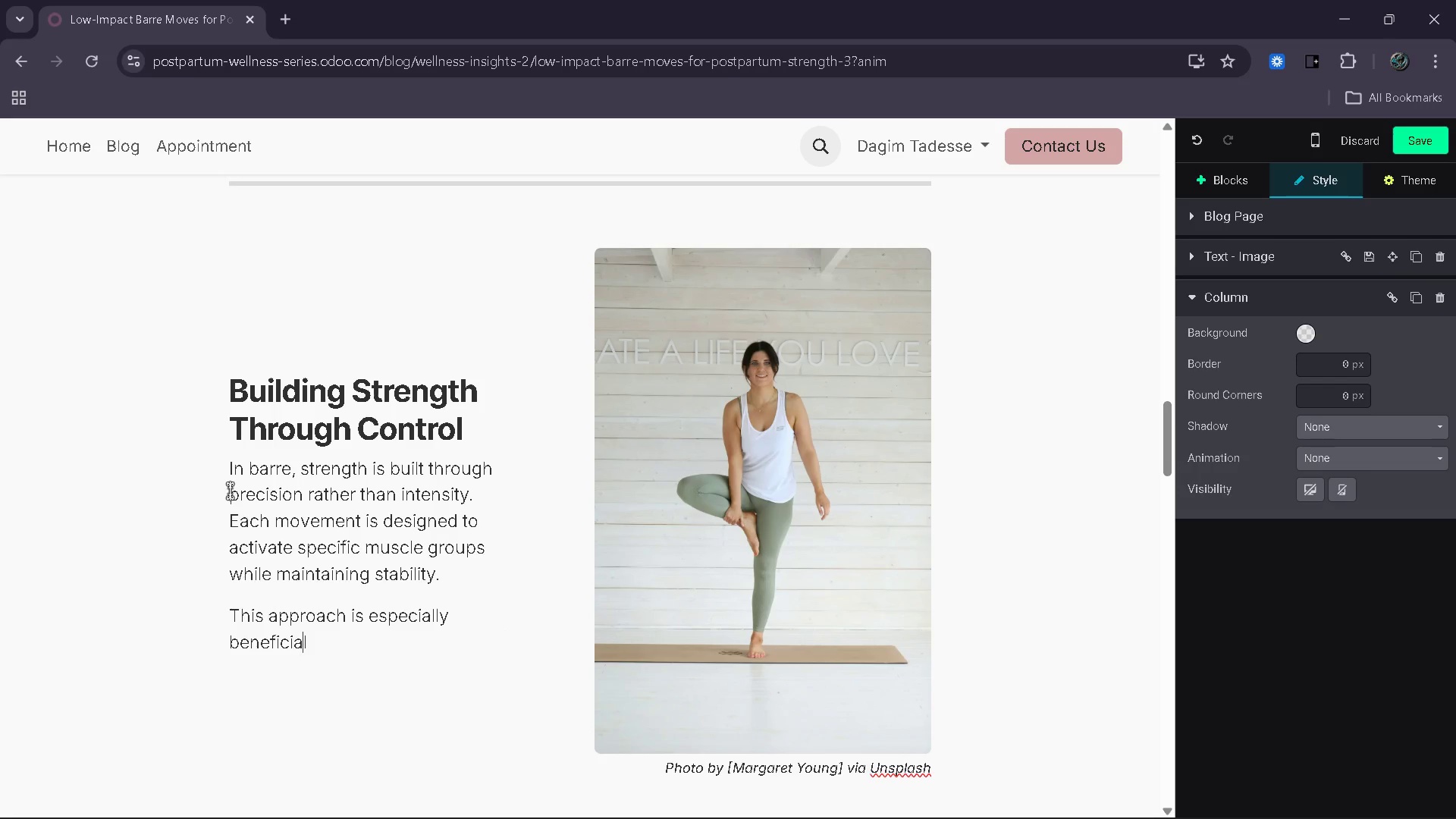 
key(ArrowRight)
 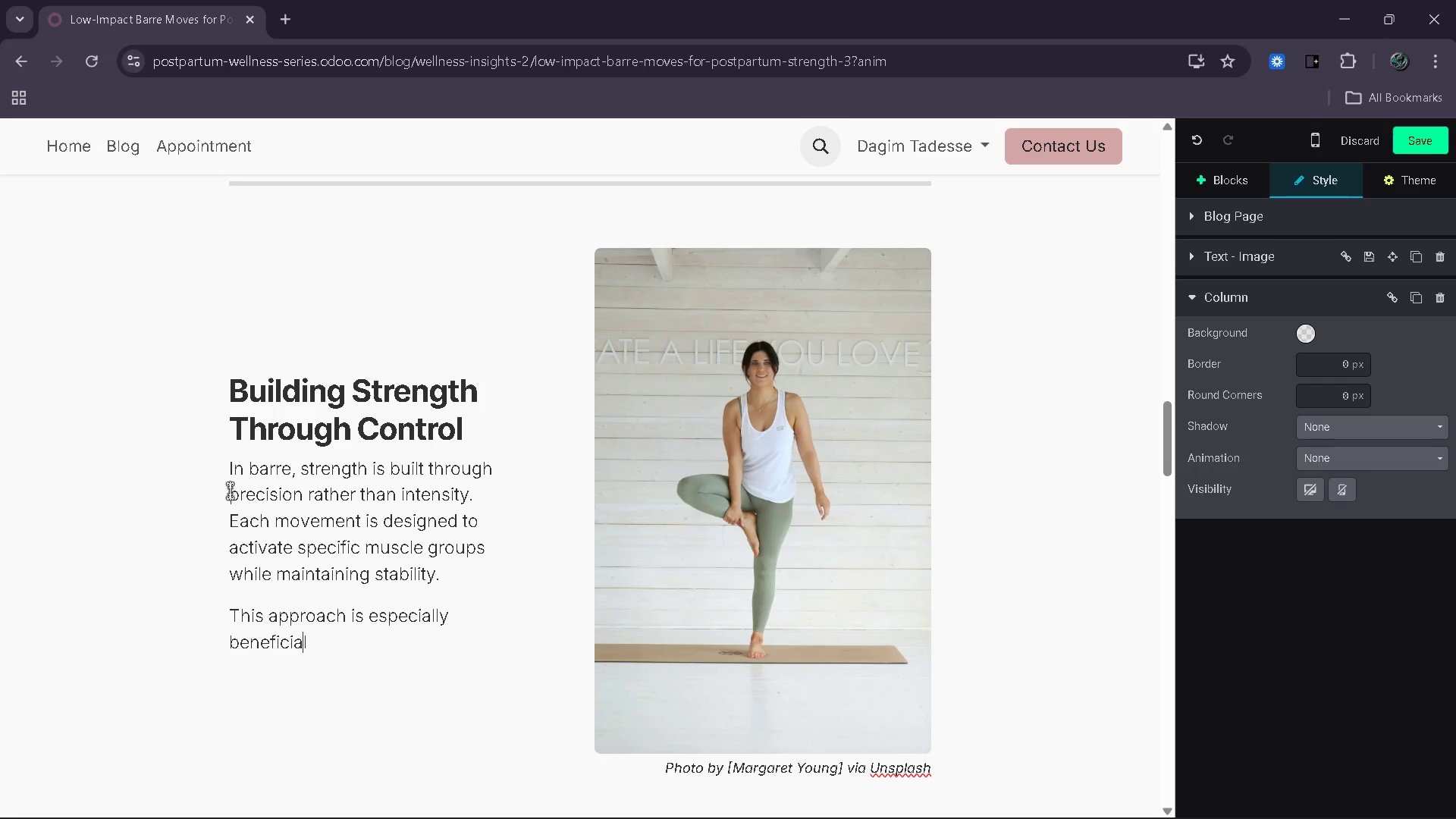 
key(ArrowRight)
 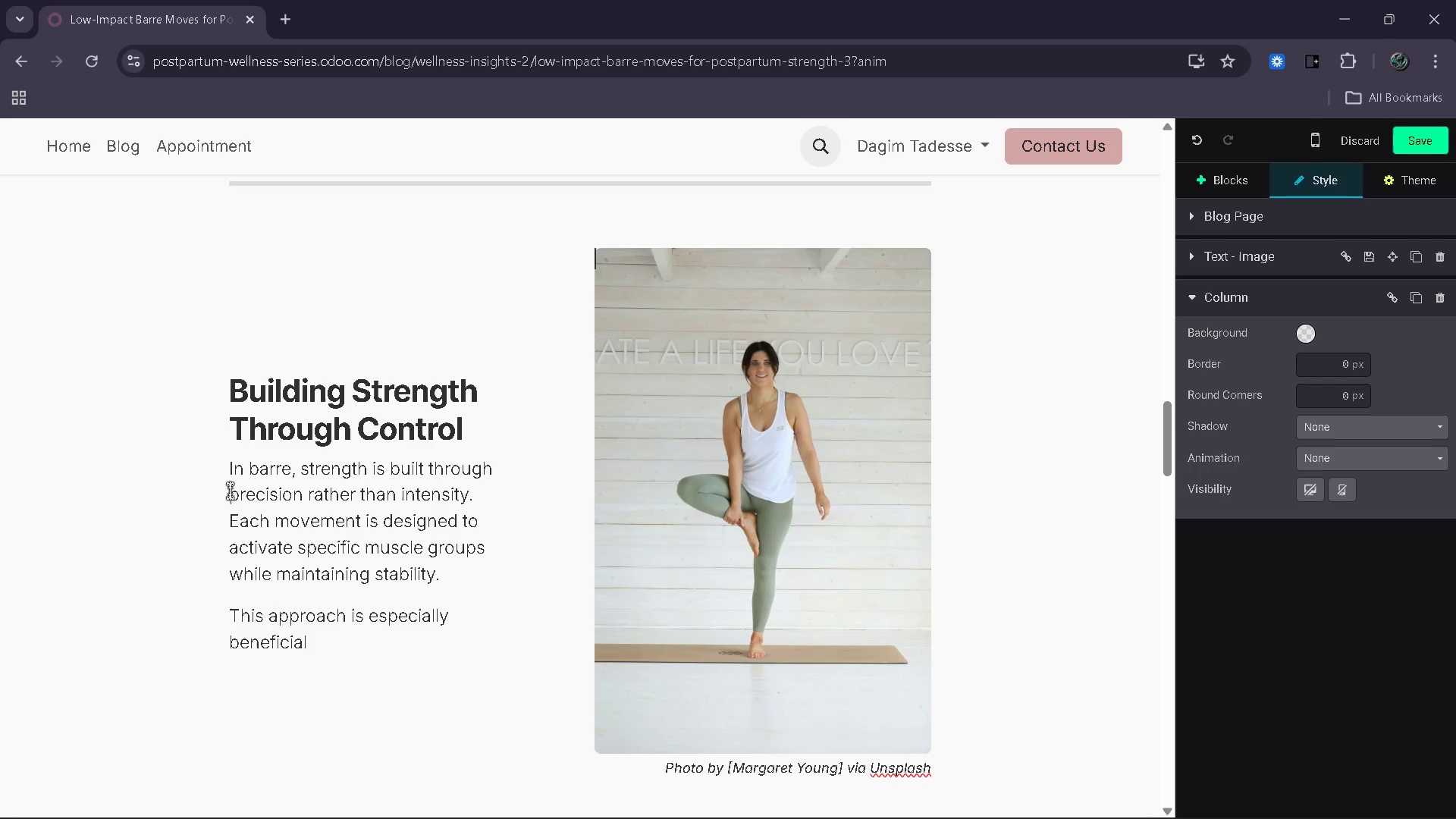 
key(ArrowRight)
 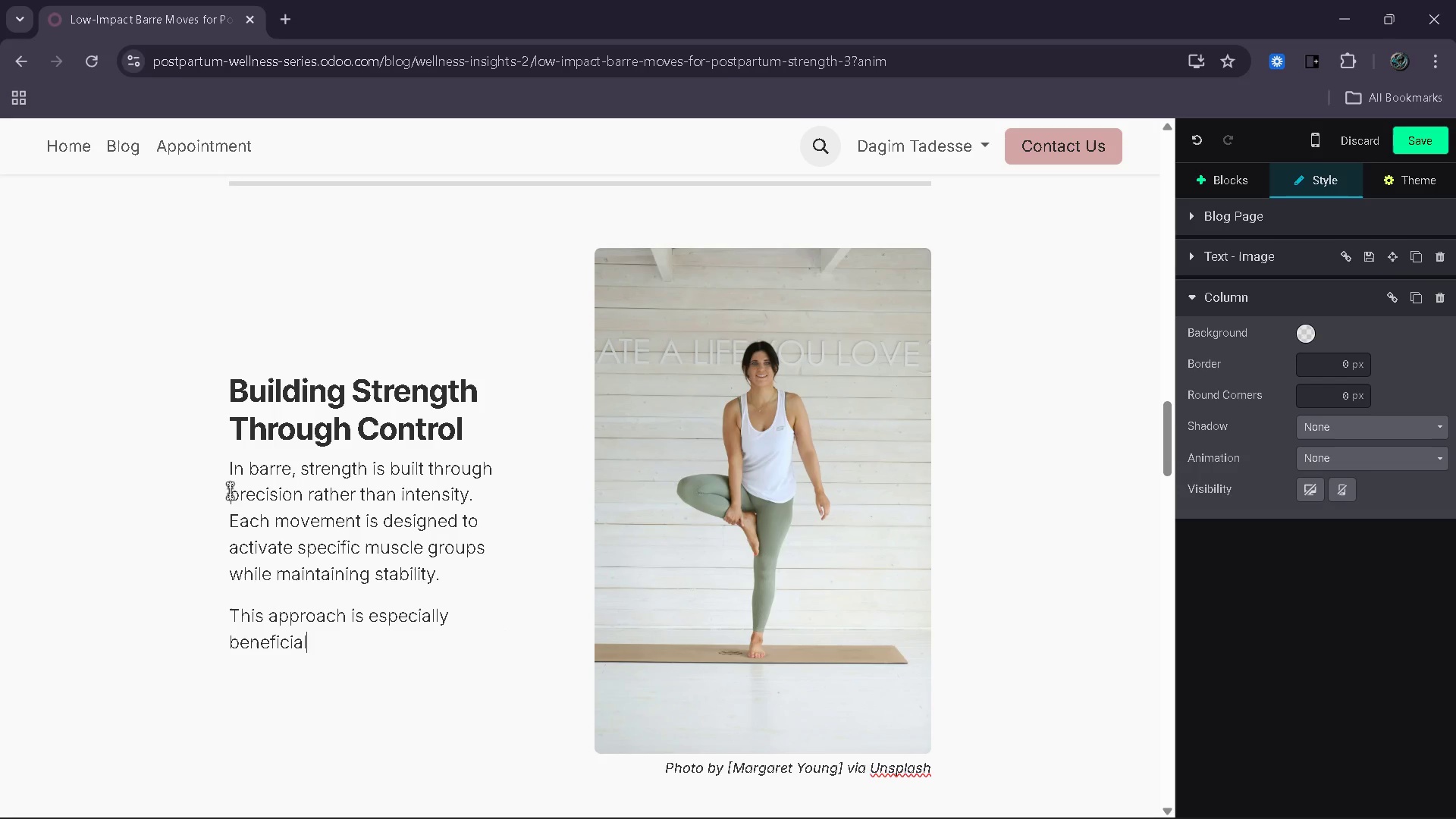 
key(ArrowLeft)
 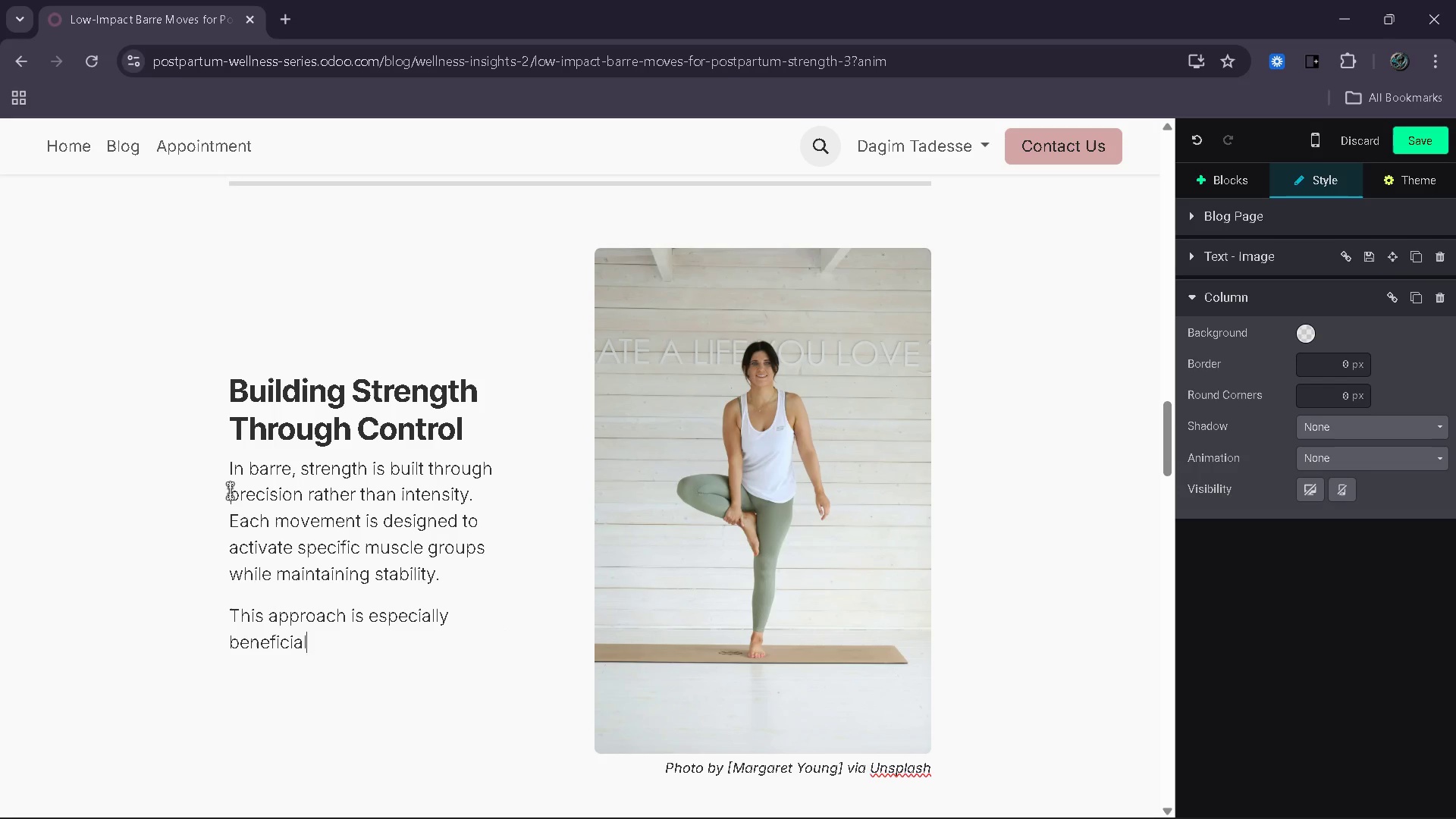 
type( after childbirth =m)
key(Backspace)
type(, as )
 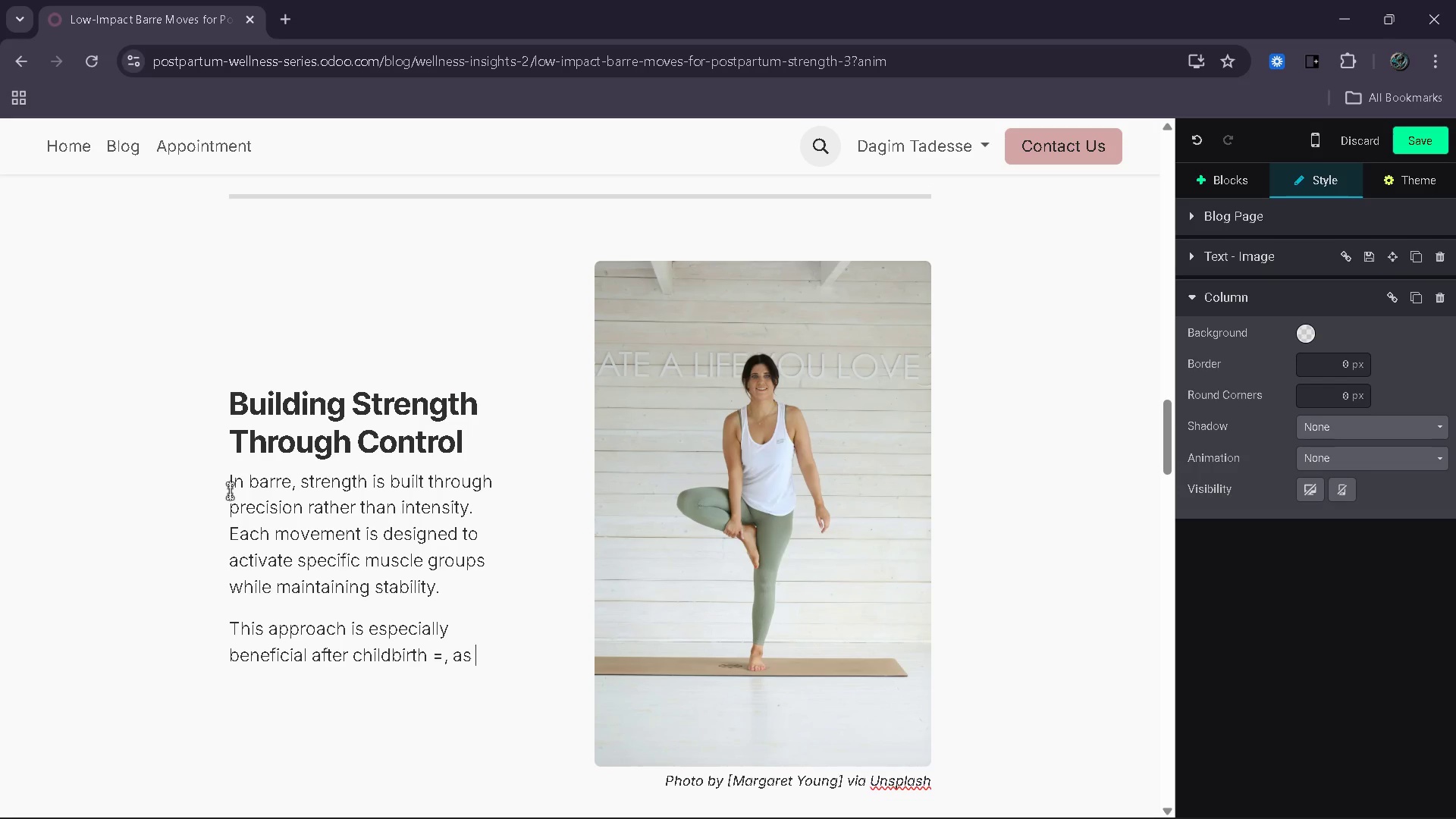 
hold_key(key=ArrowLeft, duration=0.56)
 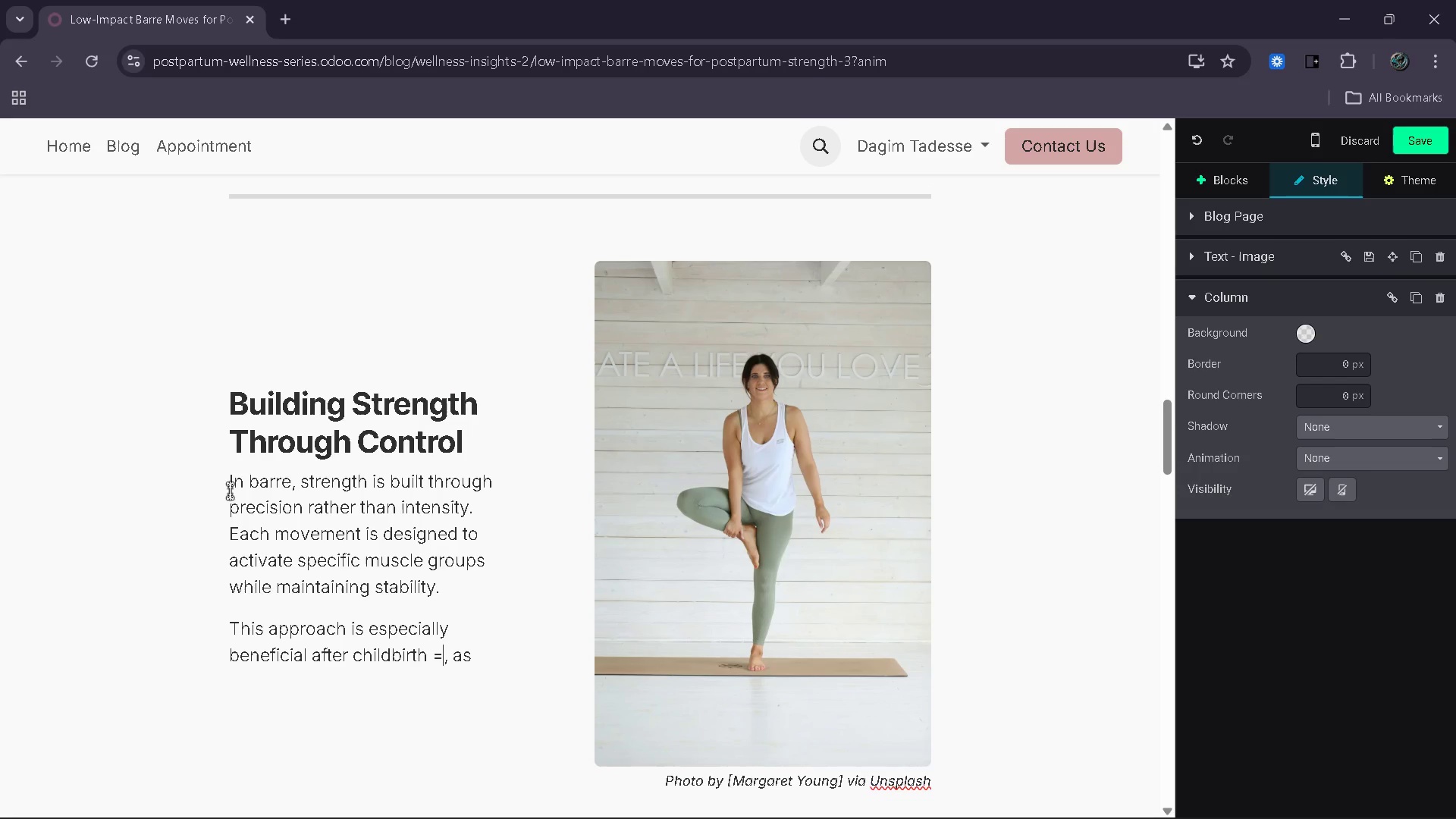 
key(ArrowLeft)
 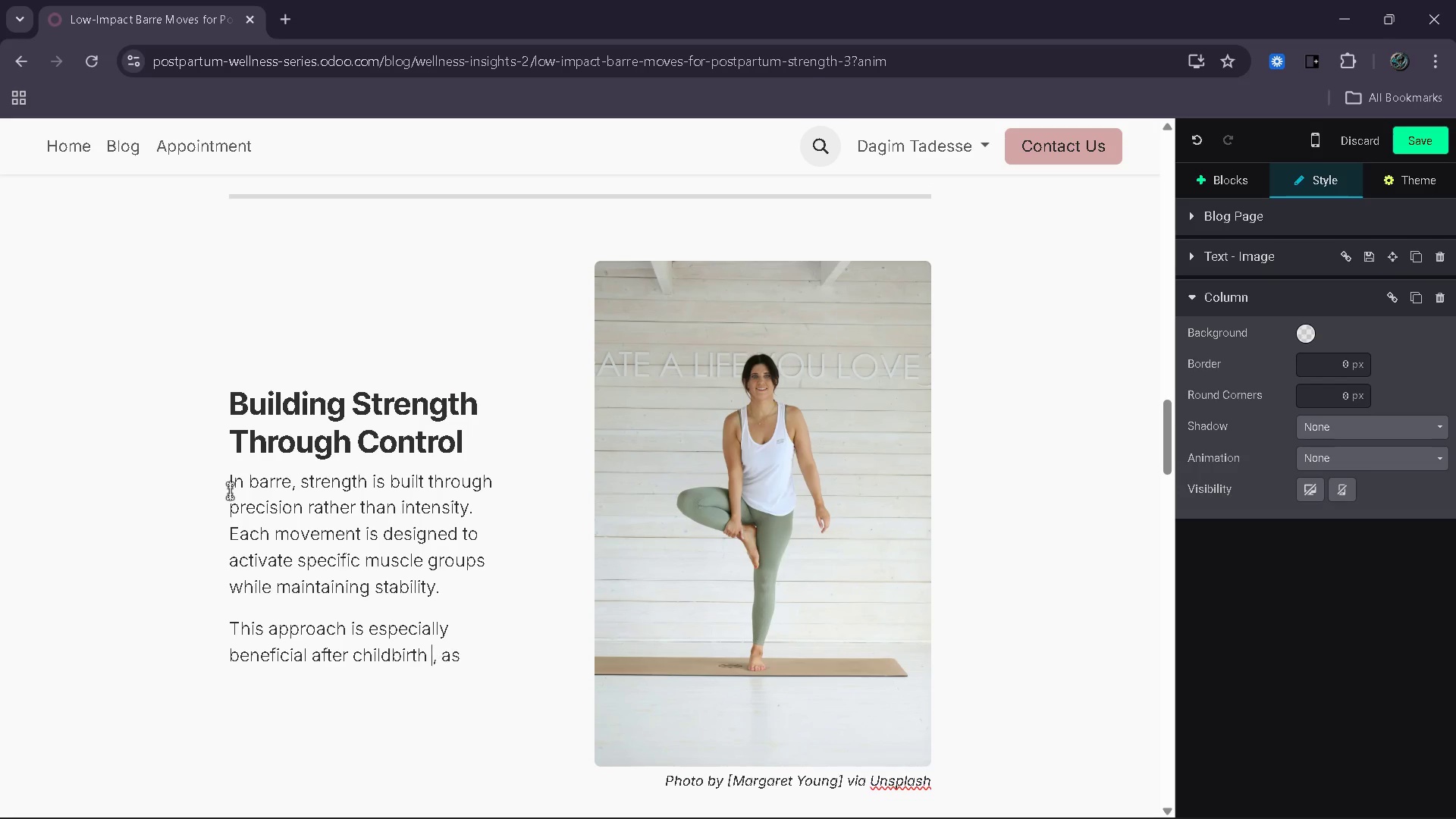 
key(Backspace)
 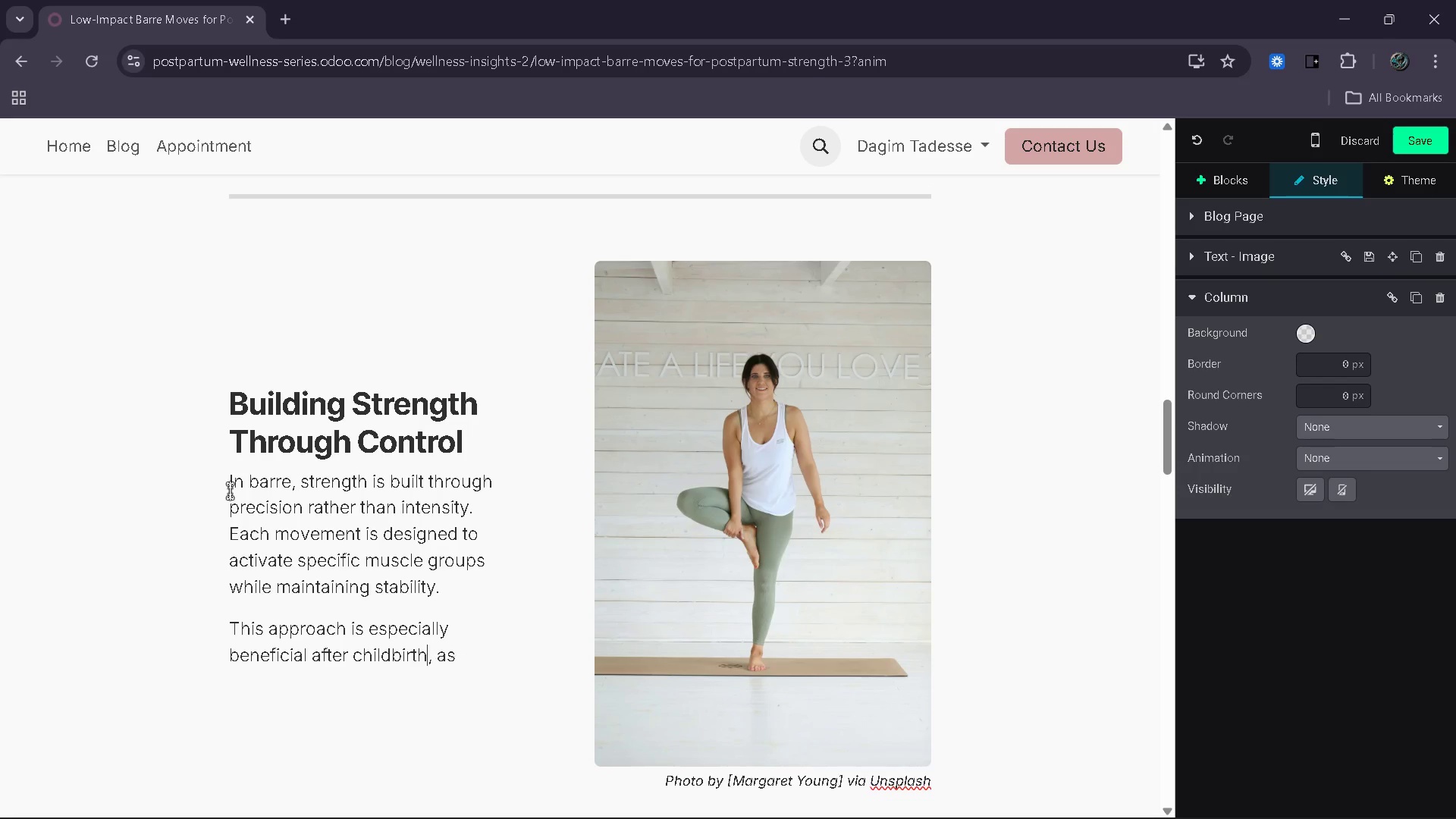 
key(Backspace)
 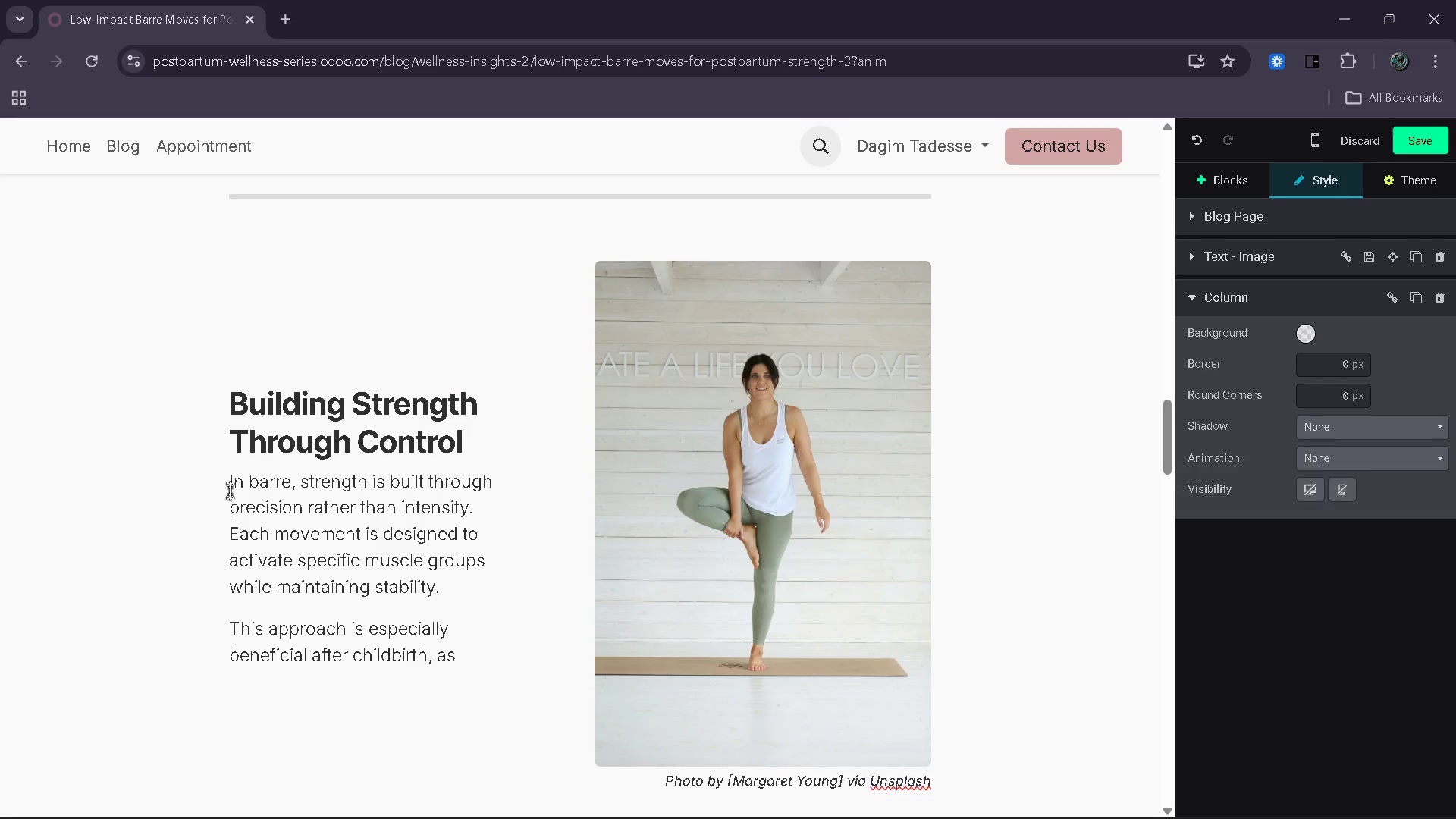 
key(ArrowRight)
 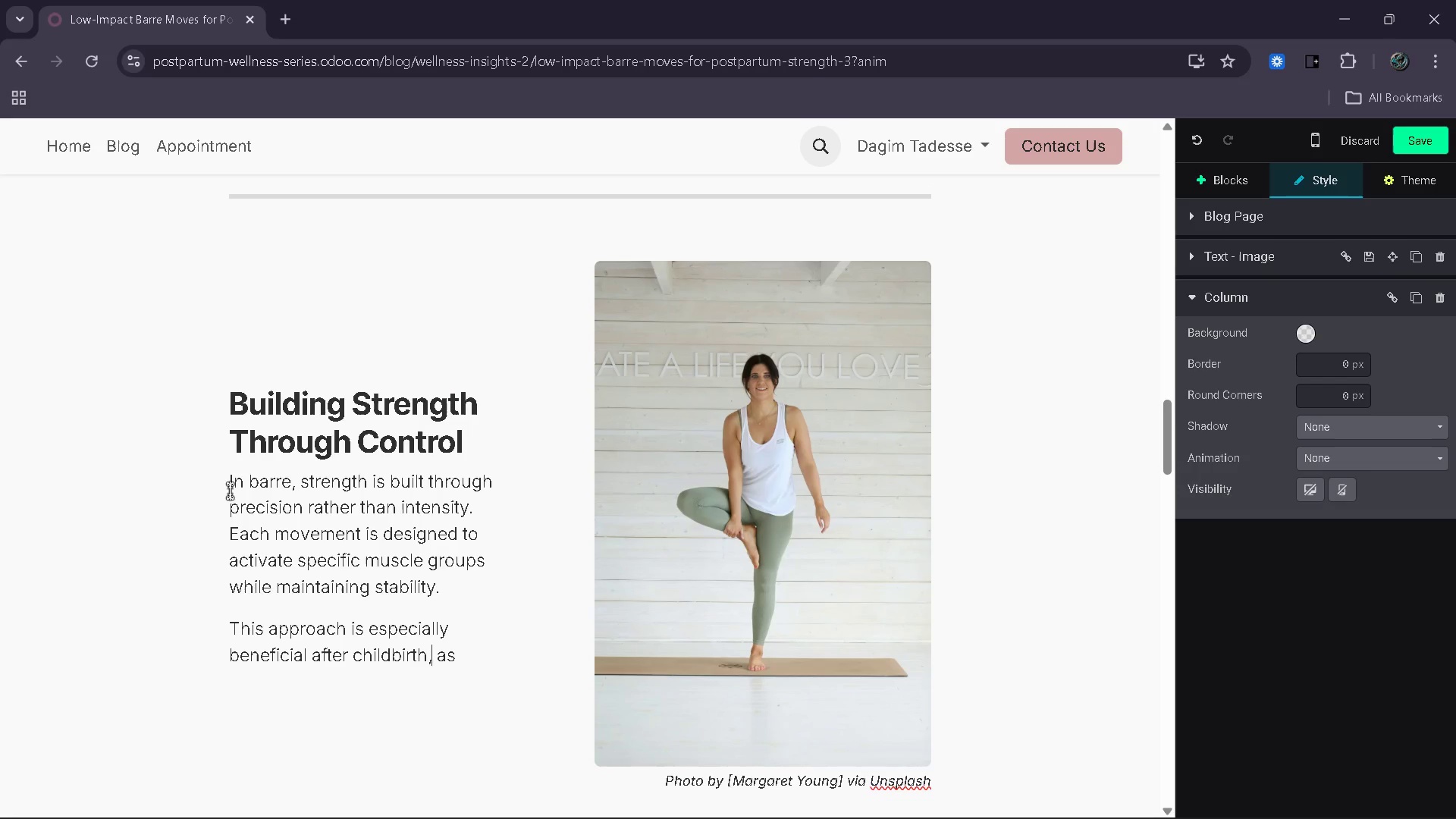 
key(ArrowRight)
 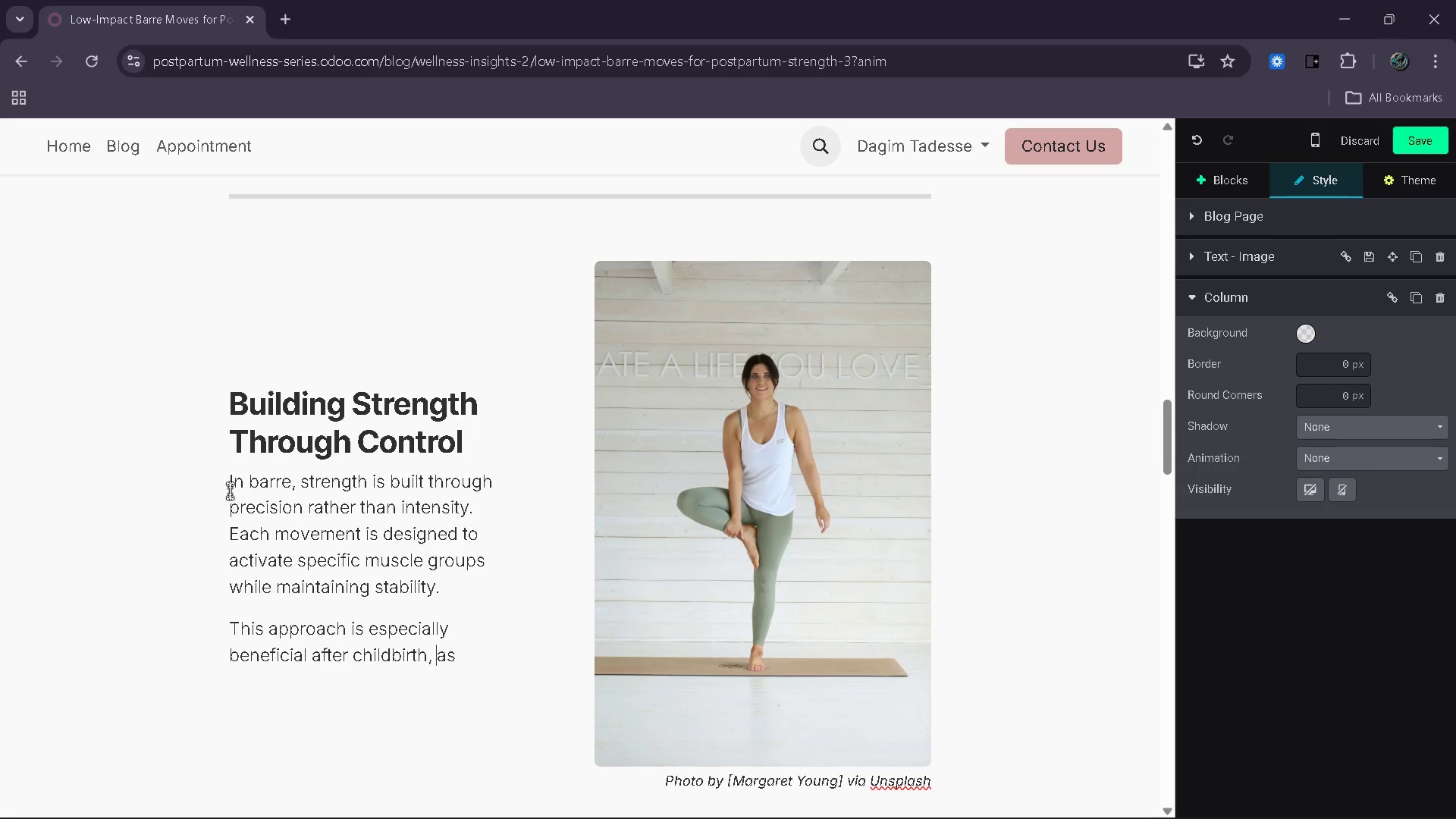 
key(ArrowRight)
 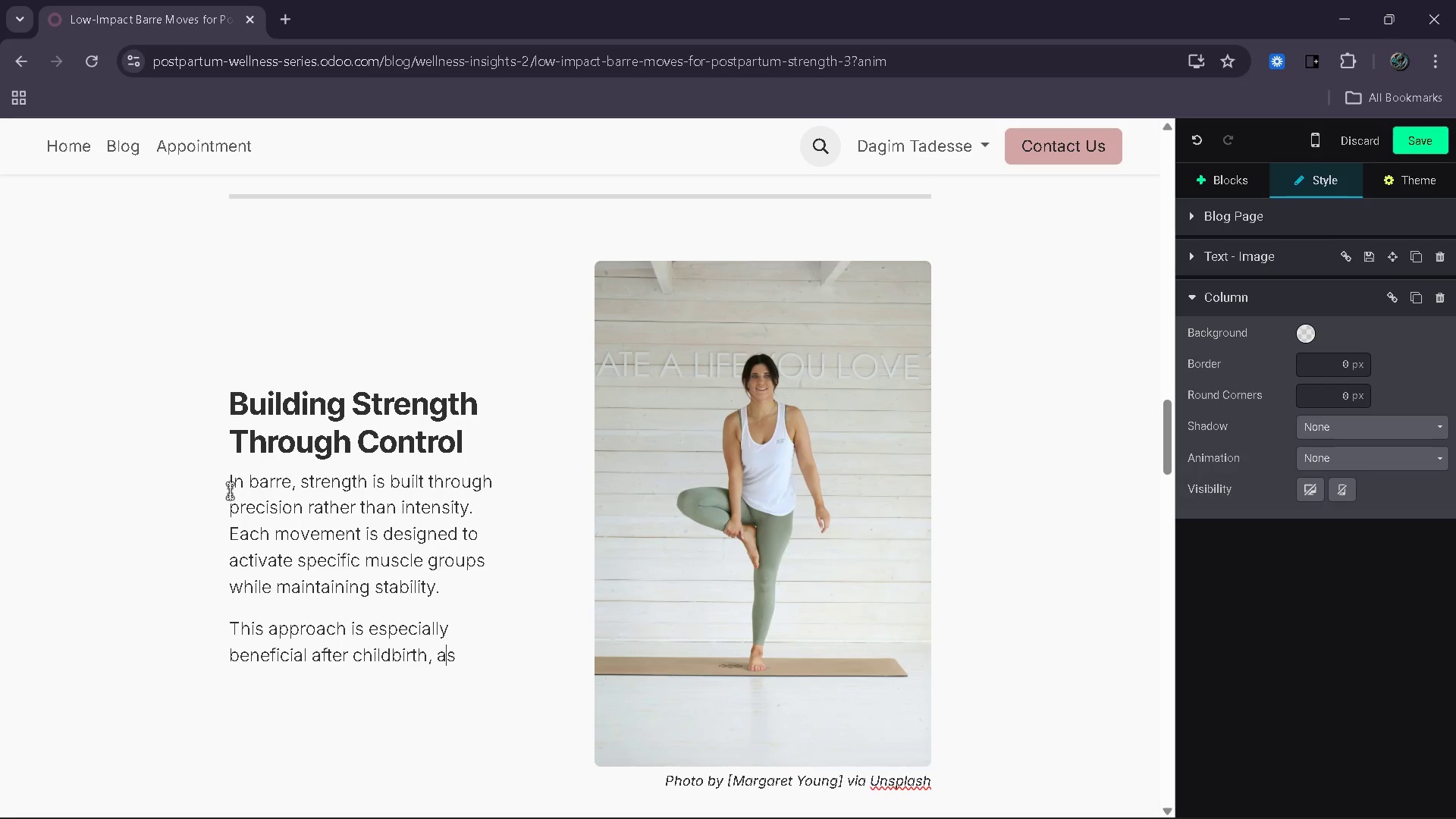 
key(ArrowRight)
 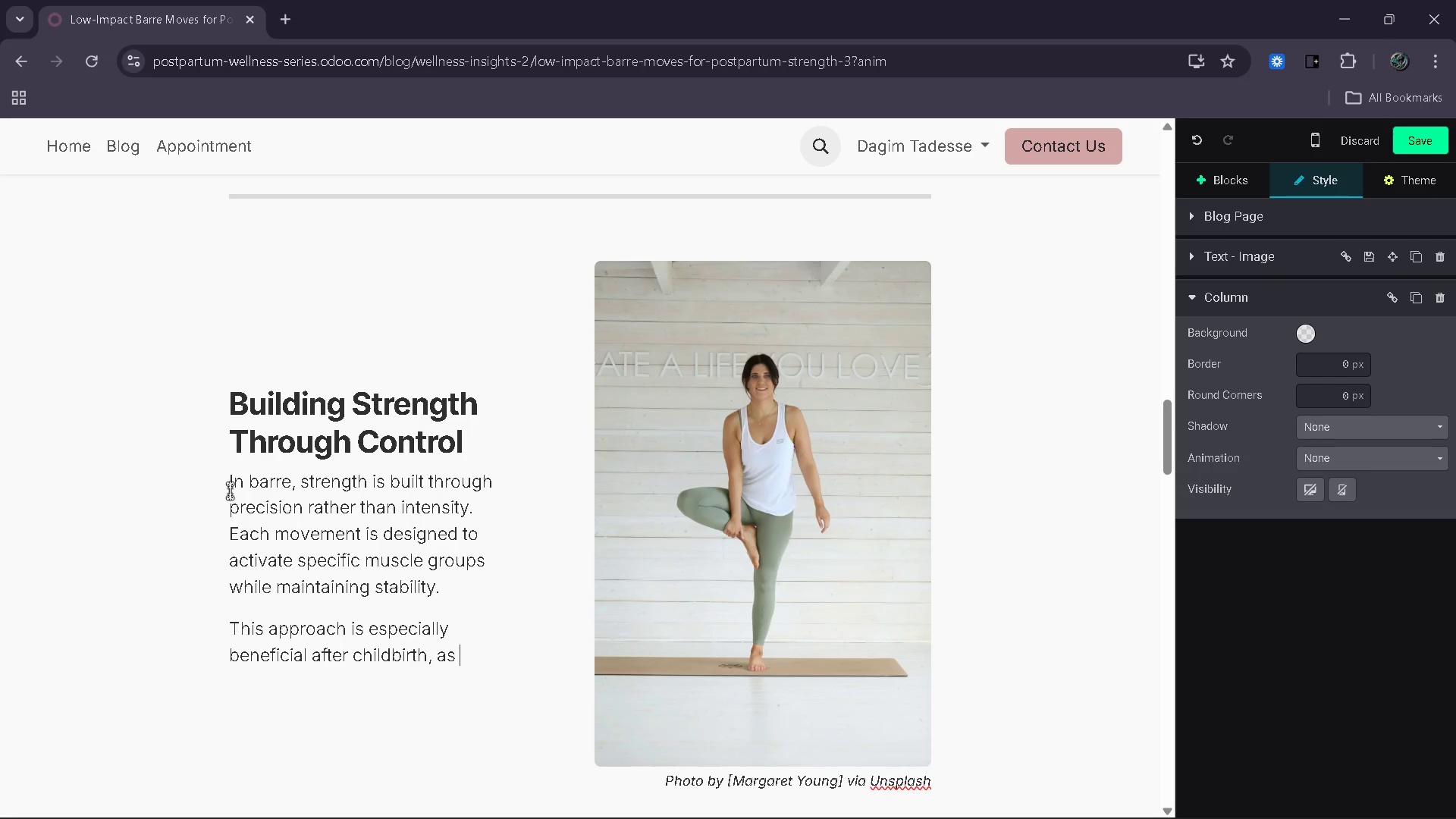 
key(ArrowRight)
 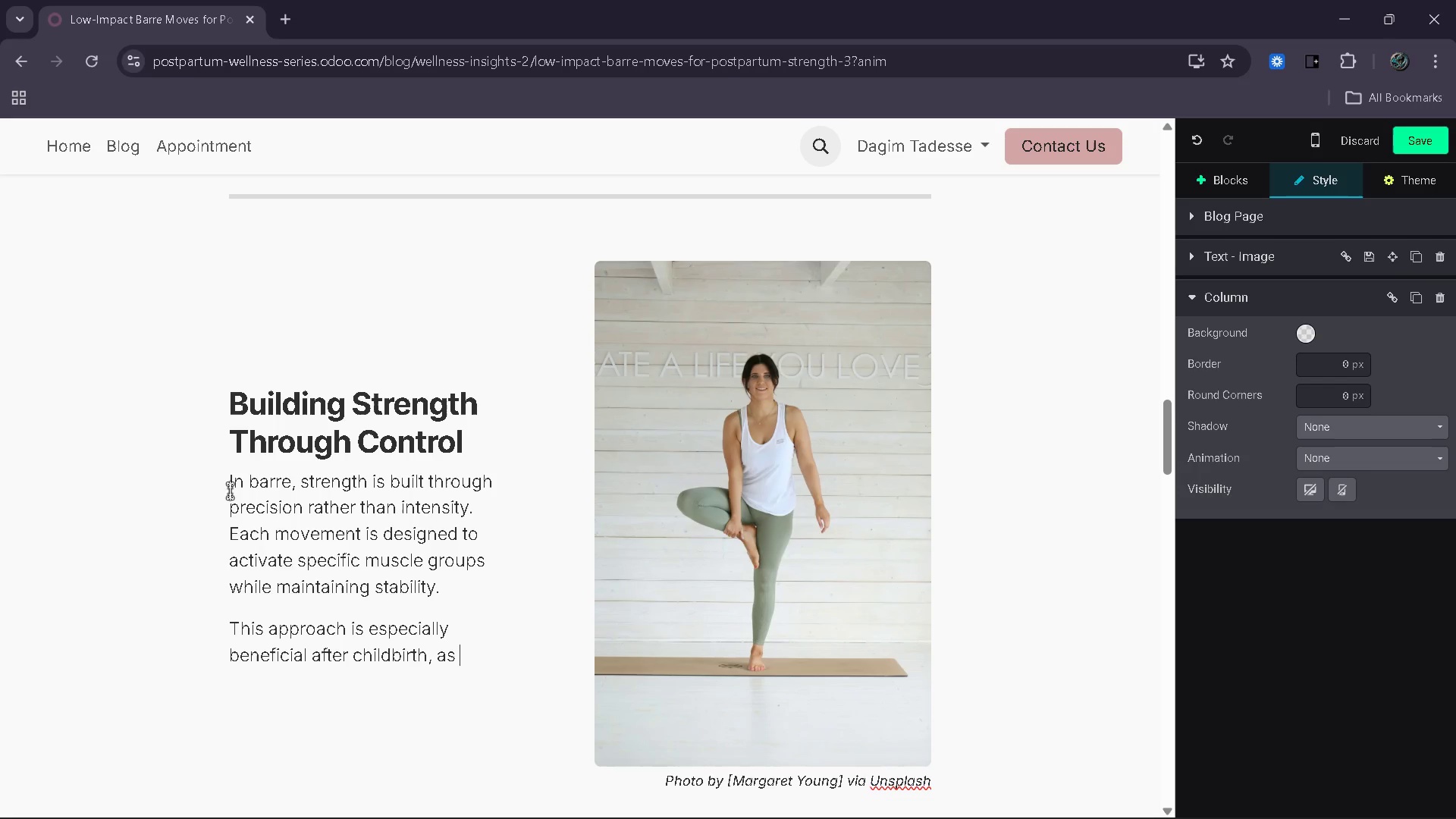 
wait(5.62)
 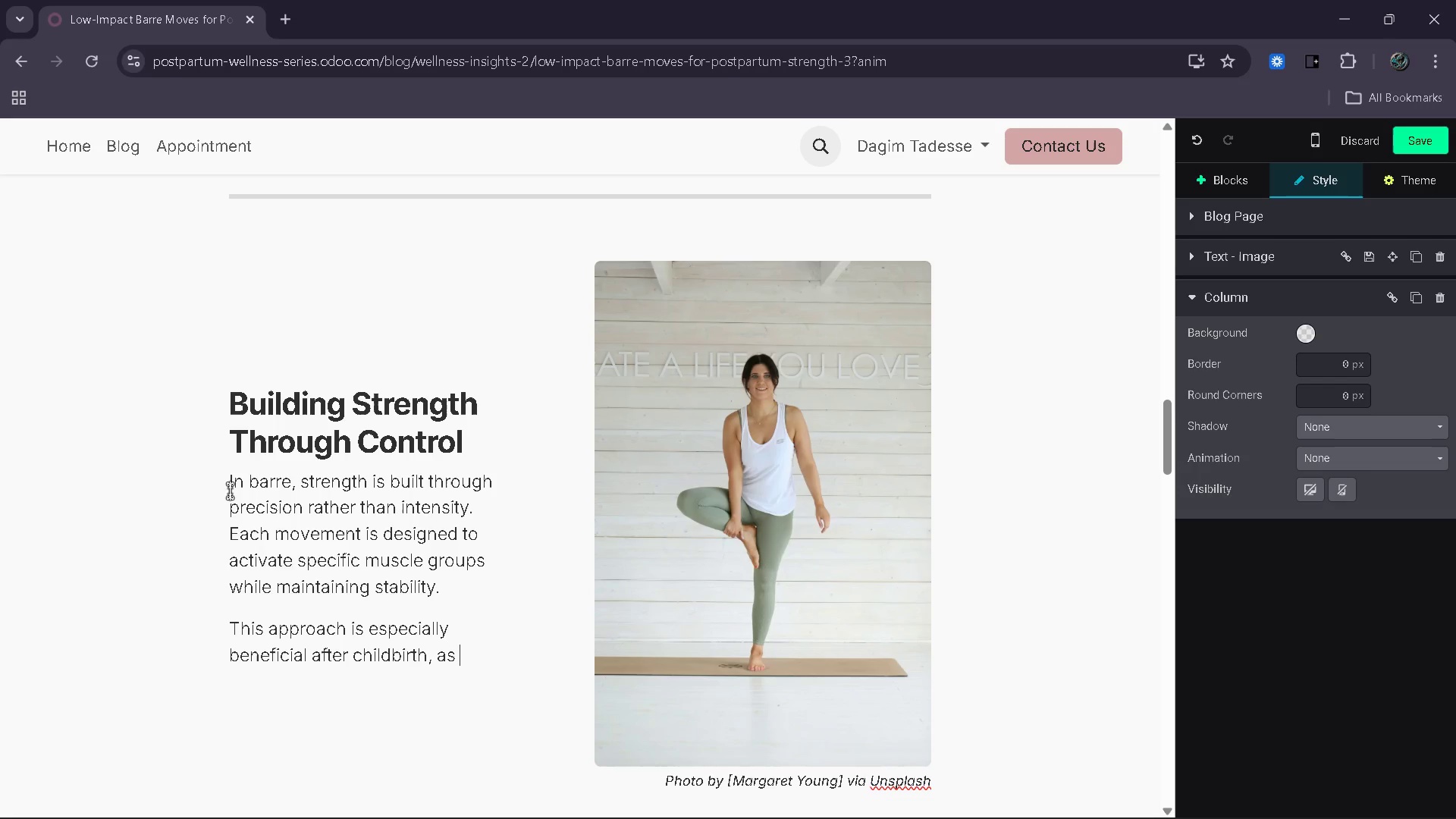 
type(it reduces the risk of strain. By focusing on controlled movement )
key(Backspace)
type(, you create a suppr)
key(Backspace)
type(ortive en)
key(Backspace)
type(nvironment for your body to regain strength gradually and safely.)
 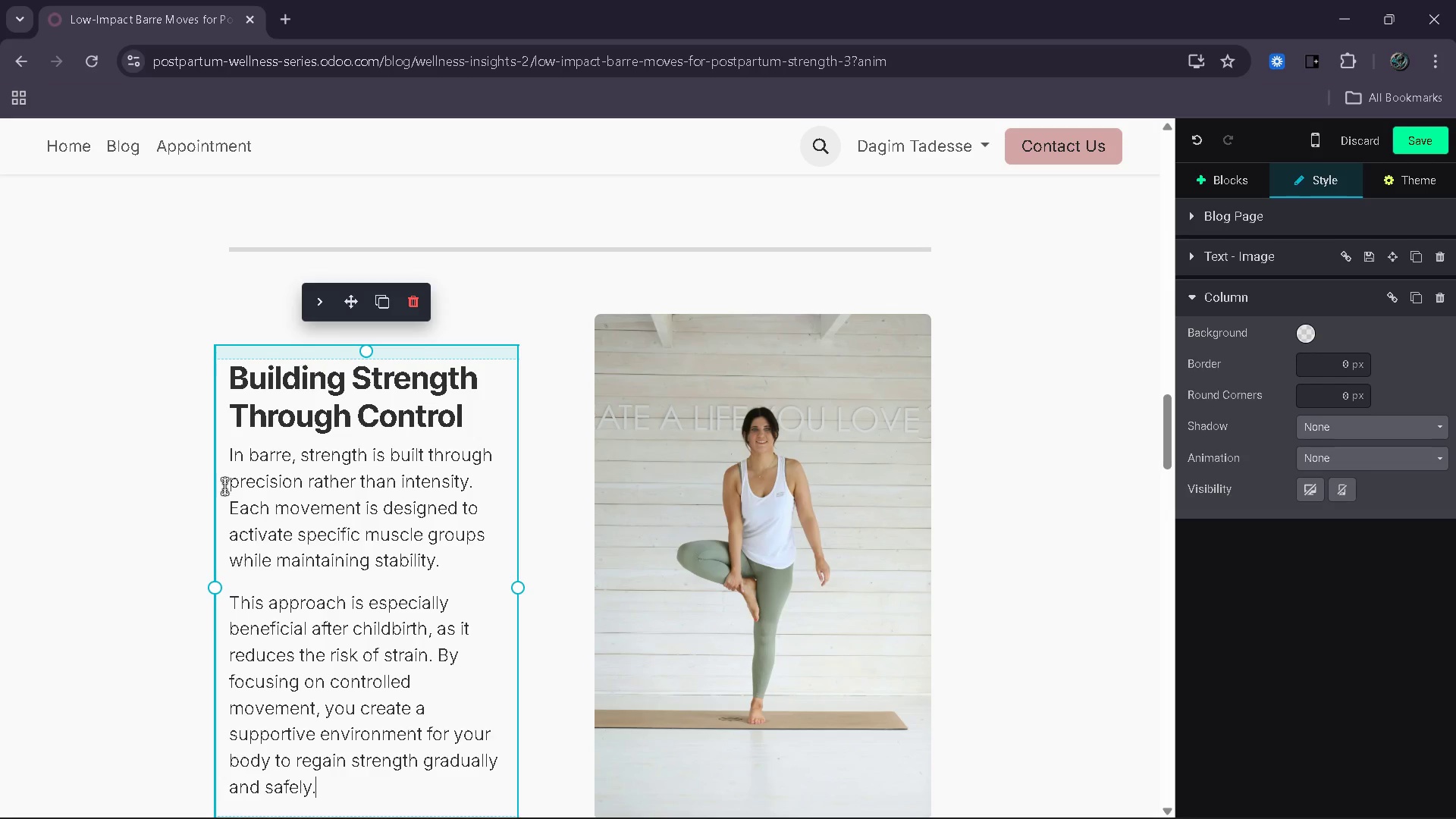 
wait(10.64)
 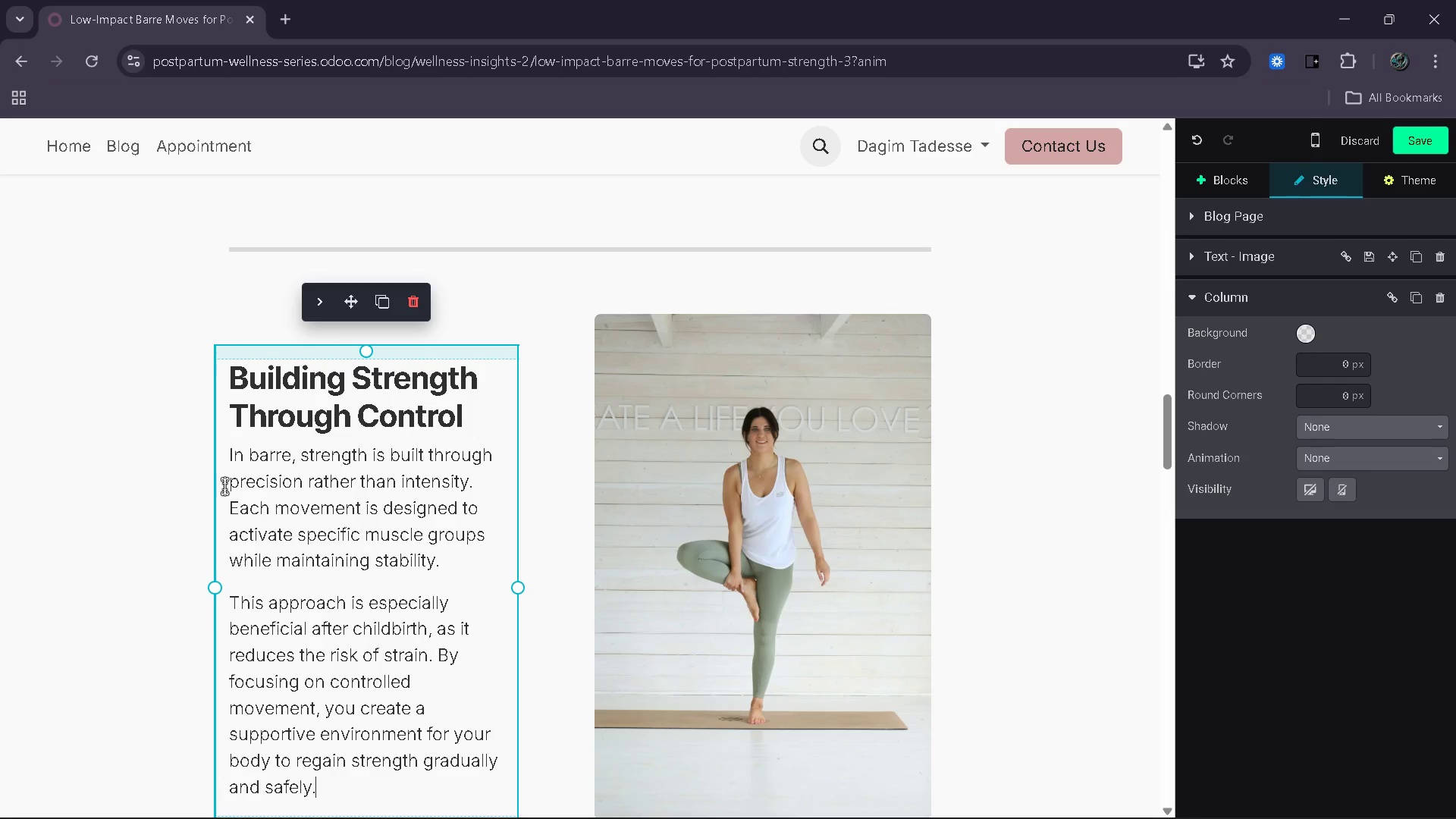 
scroll: coordinate [239, 532], scroll_direction: down, amount: 3.0
 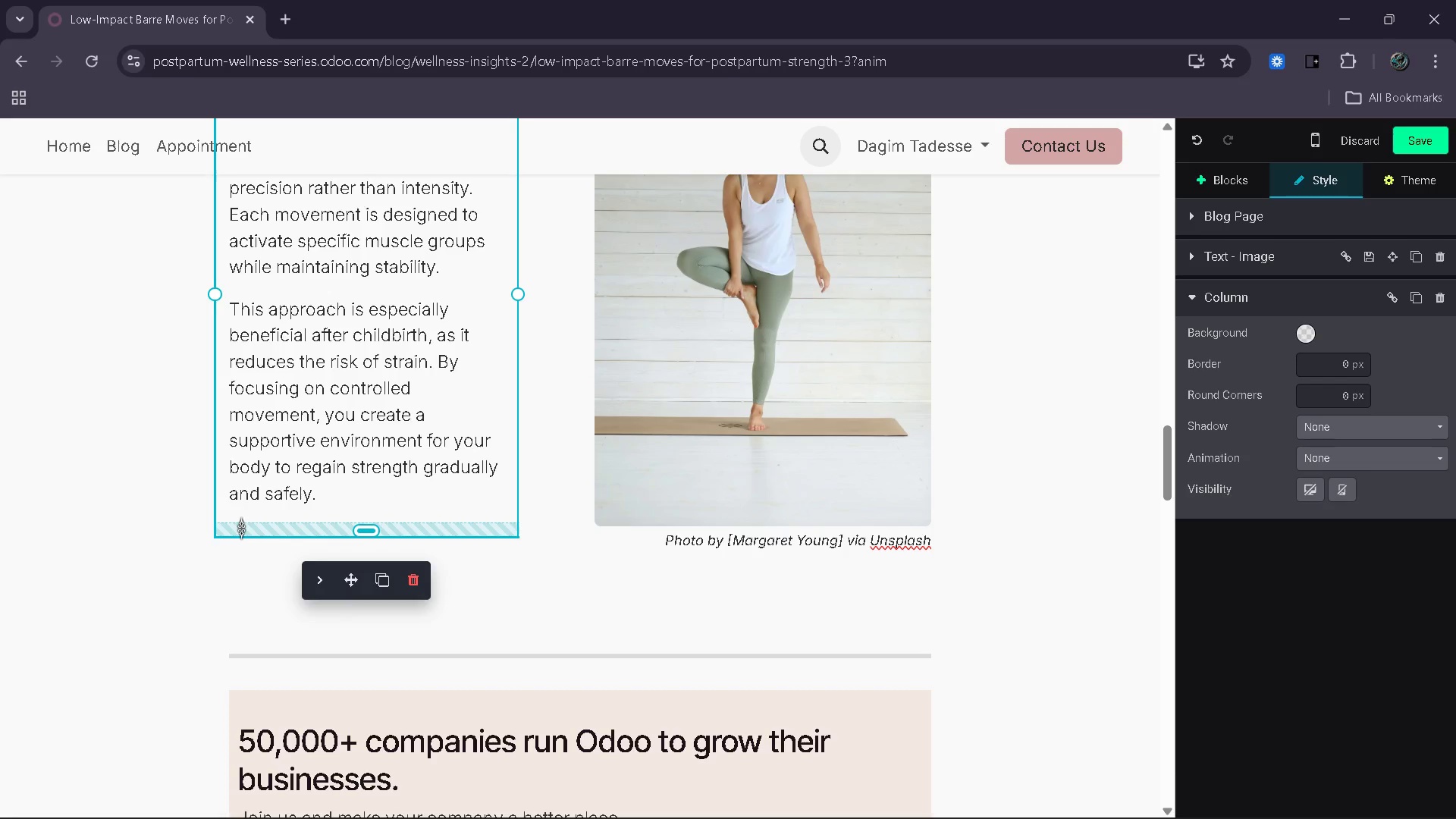 
wait(35.83)
 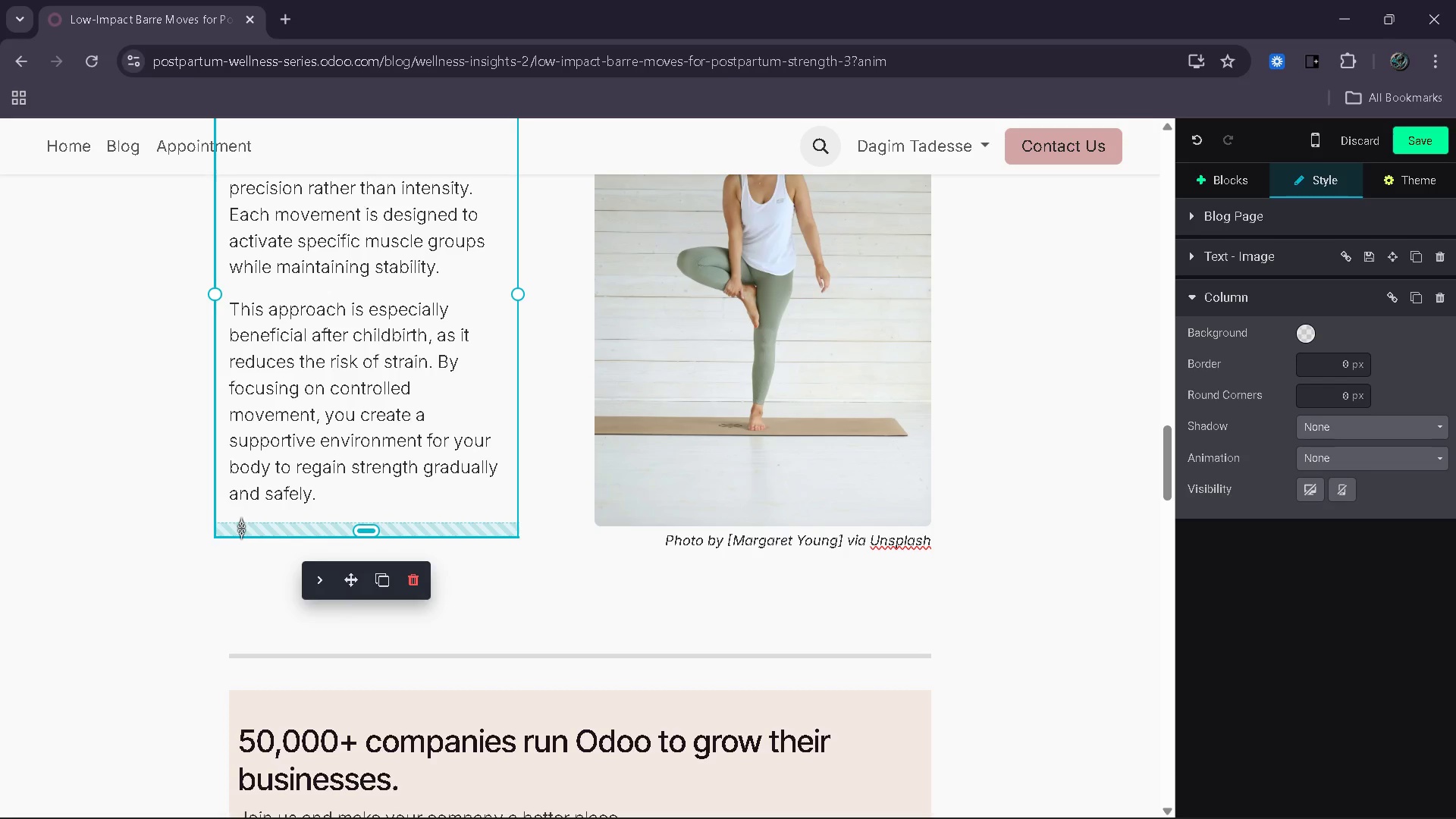 
scroll: coordinate [281, 491], scroll_direction: down, amount: 3.0
 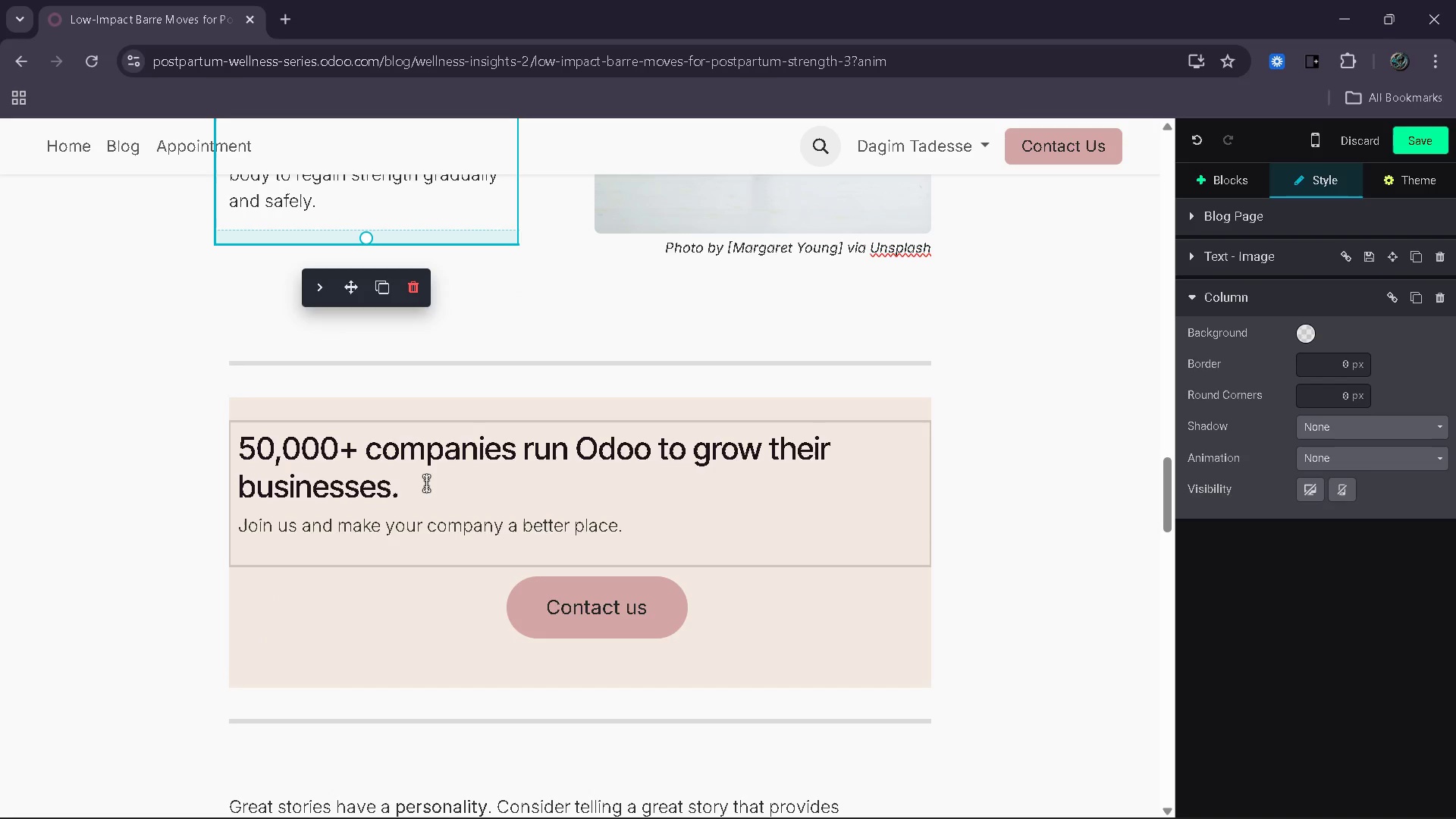 
left_click_drag(start_coordinate=[425, 484], to_coordinate=[369, 467])
 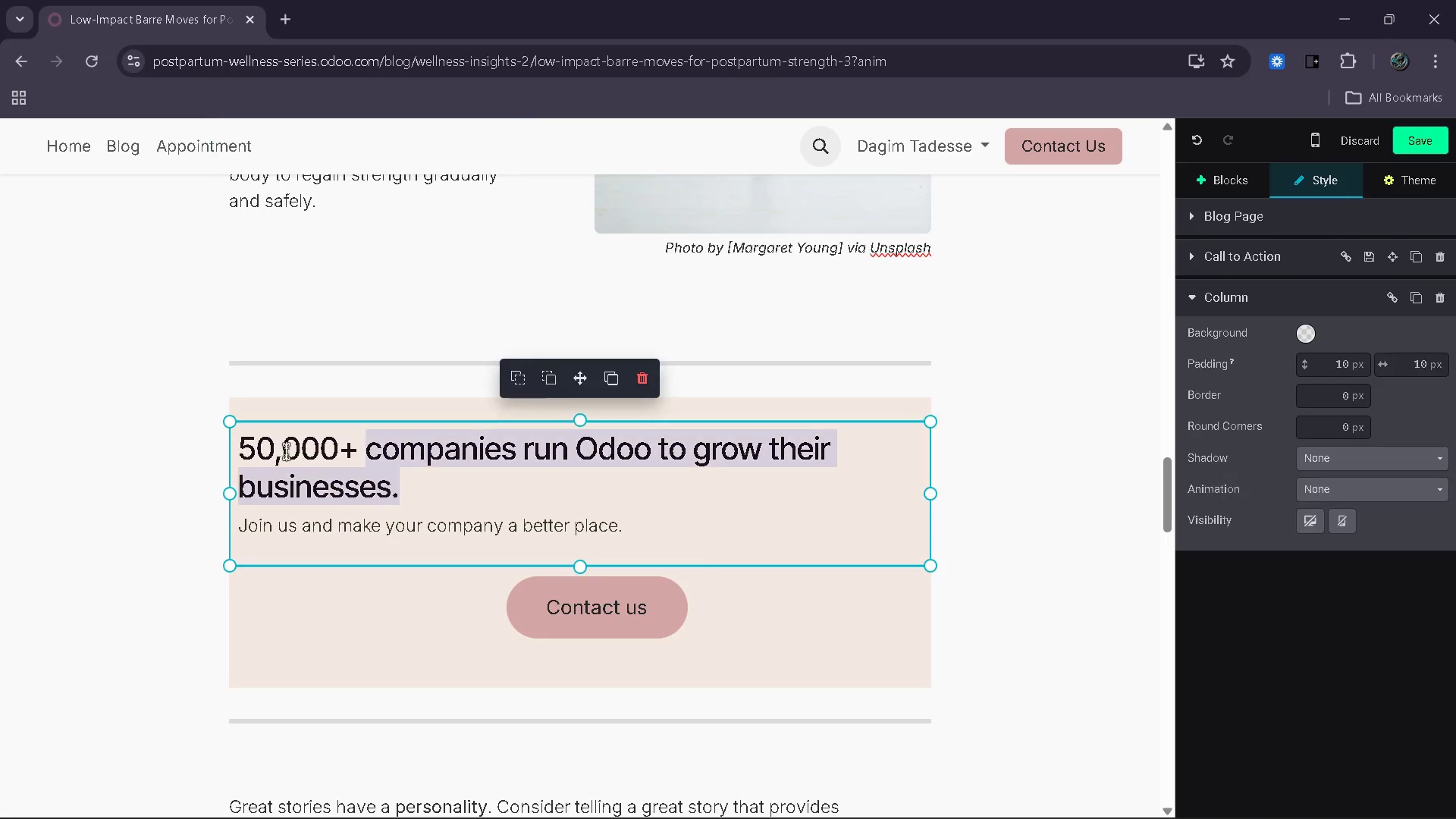 
left_click_drag(start_coordinate=[287, 451], to_coordinate=[249, 450])
 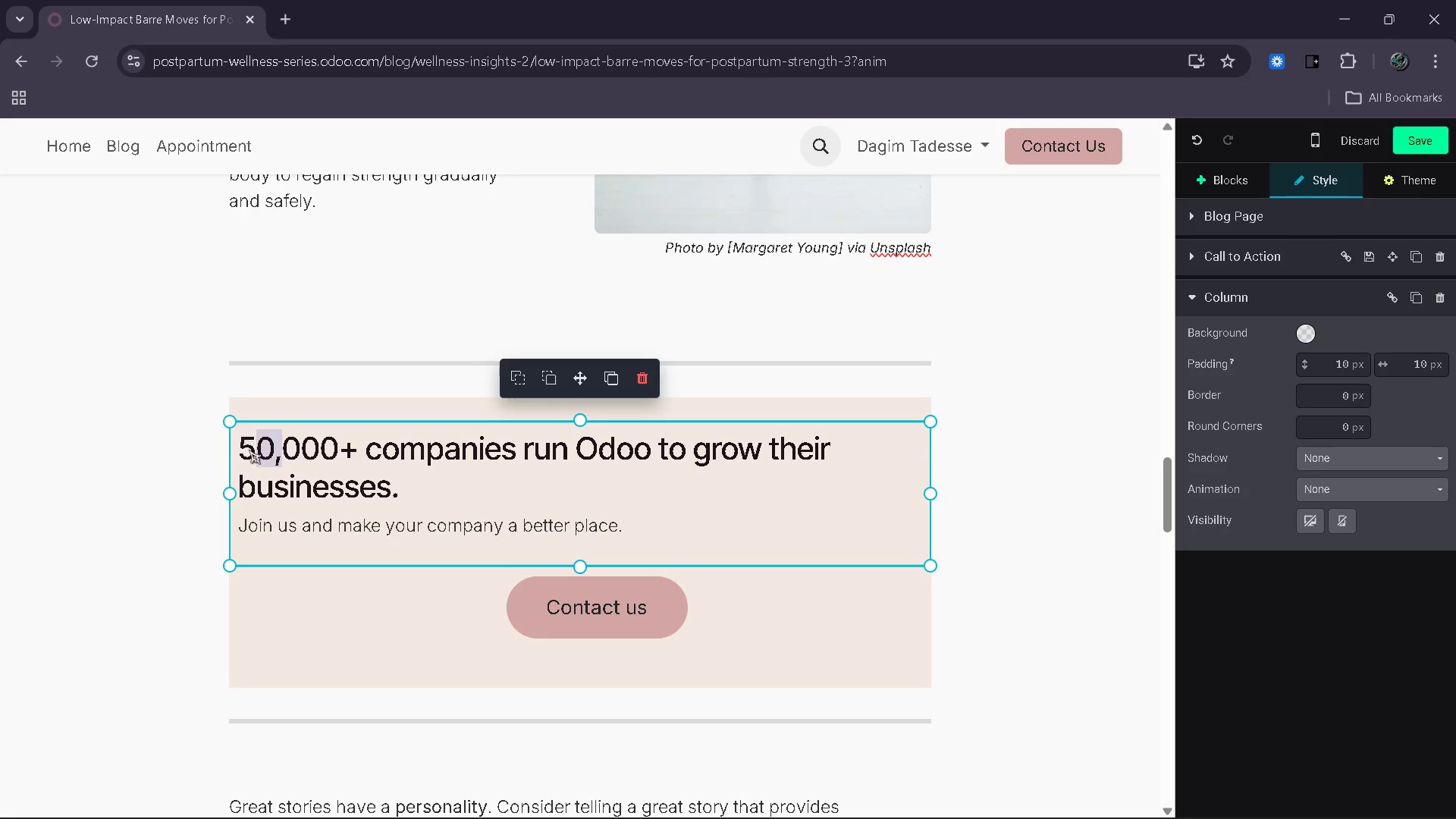 
left_click([249, 450])
 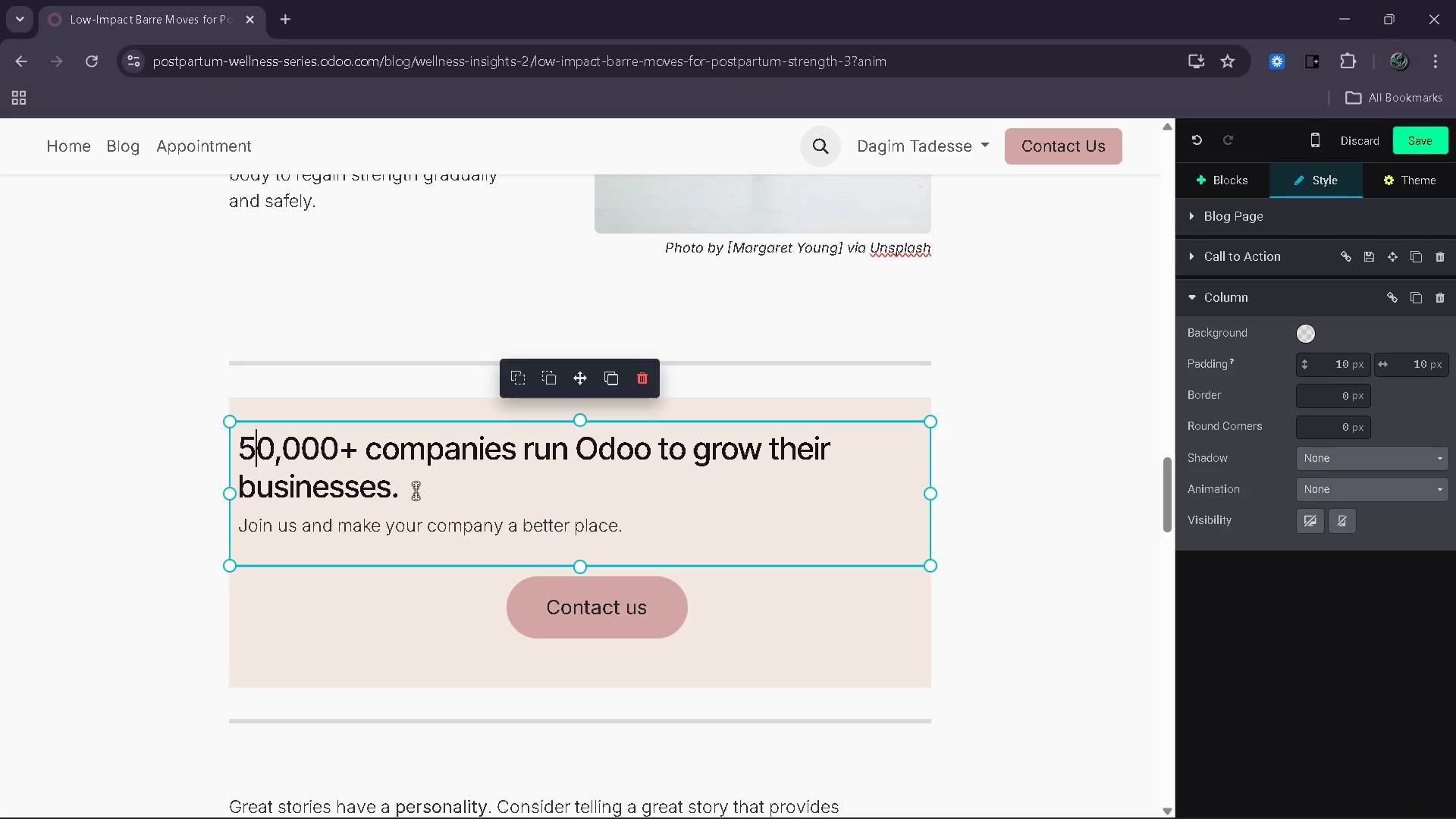 
left_click_drag(start_coordinate=[416, 497], to_coordinate=[224, 460])
 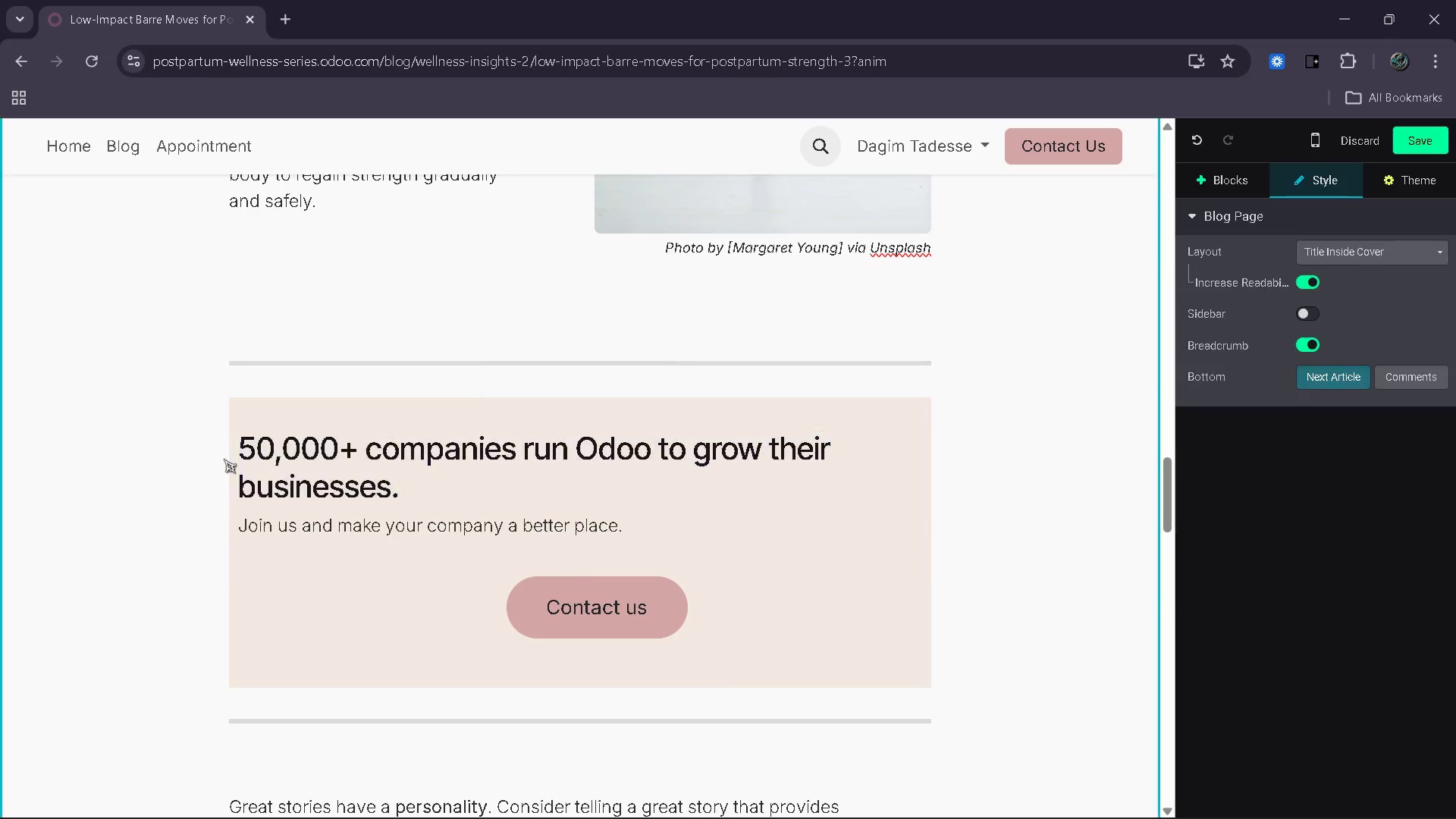 
left_click([224, 459])
 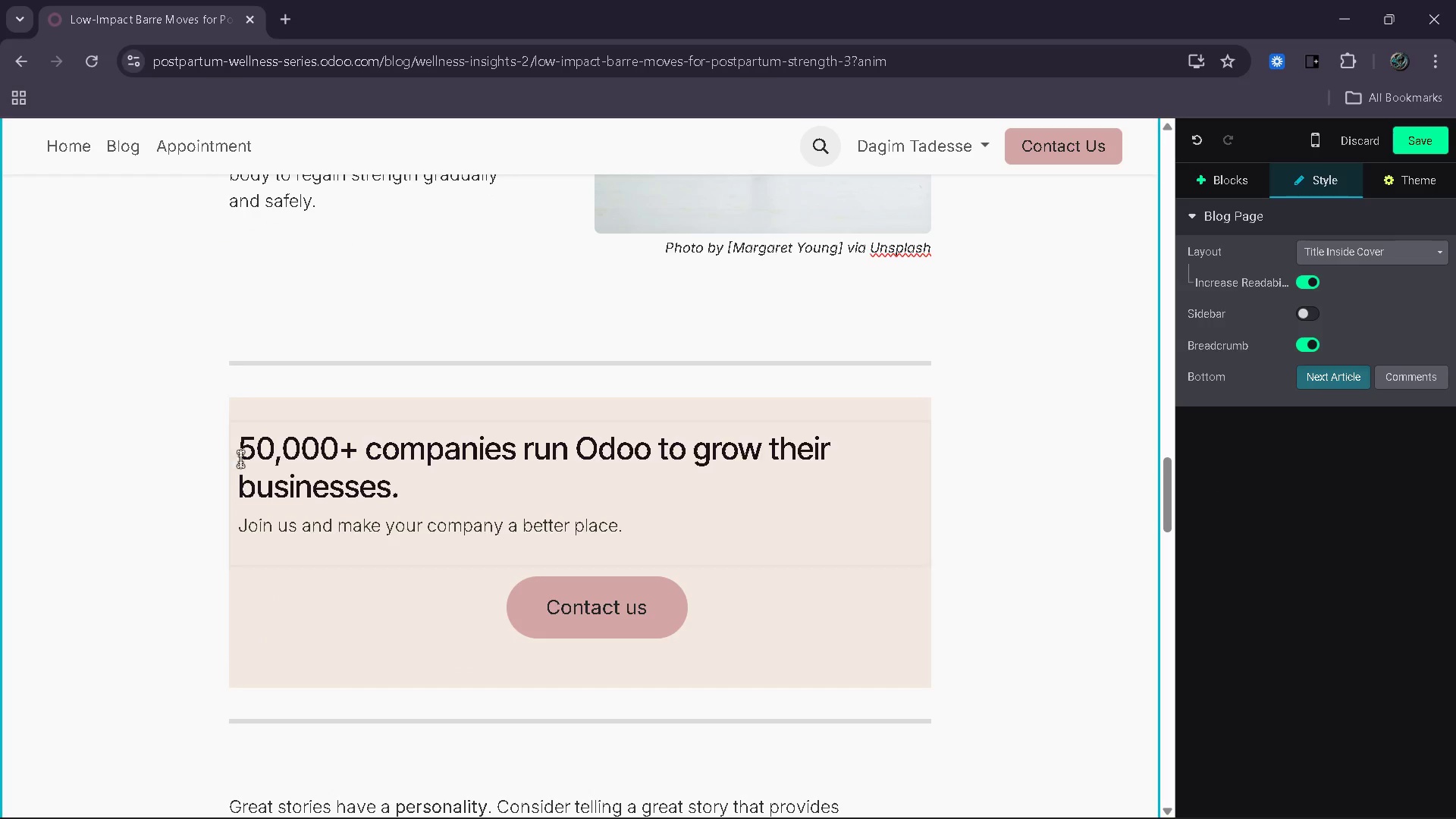 
left_click_drag(start_coordinate=[416, 481], to_coordinate=[277, 452])
 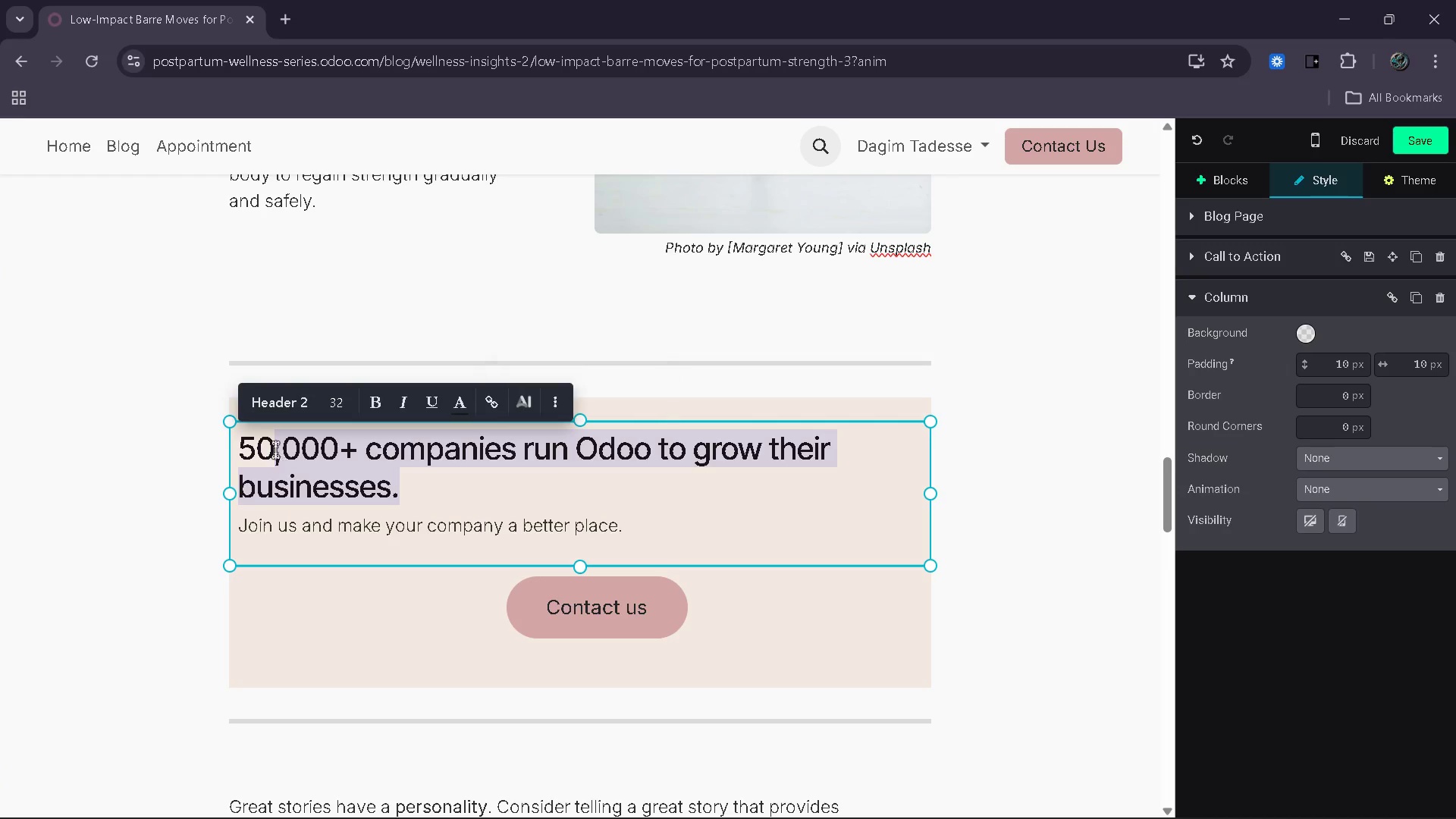 
key(Backspace)
 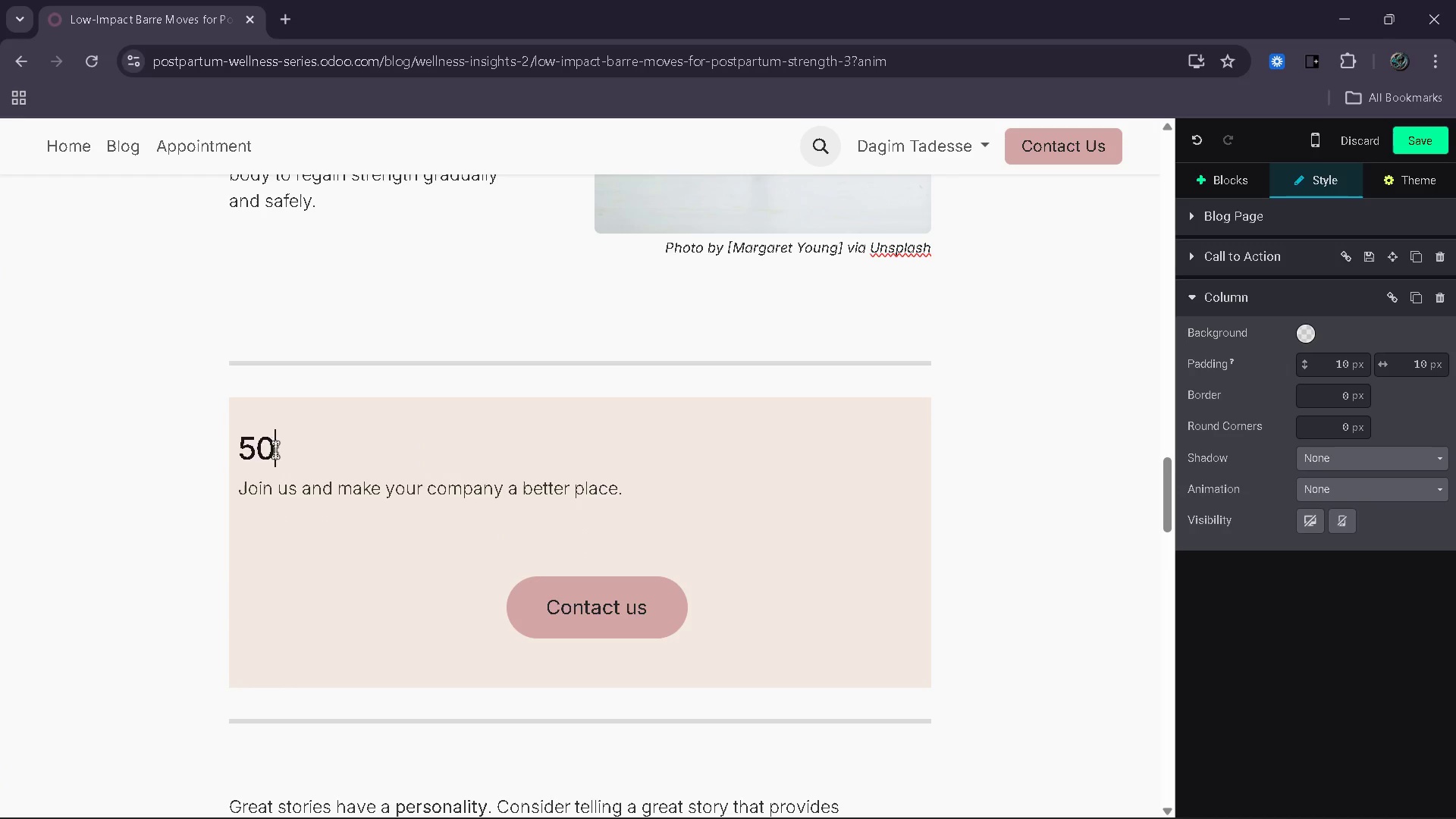 
key(Backspace)
 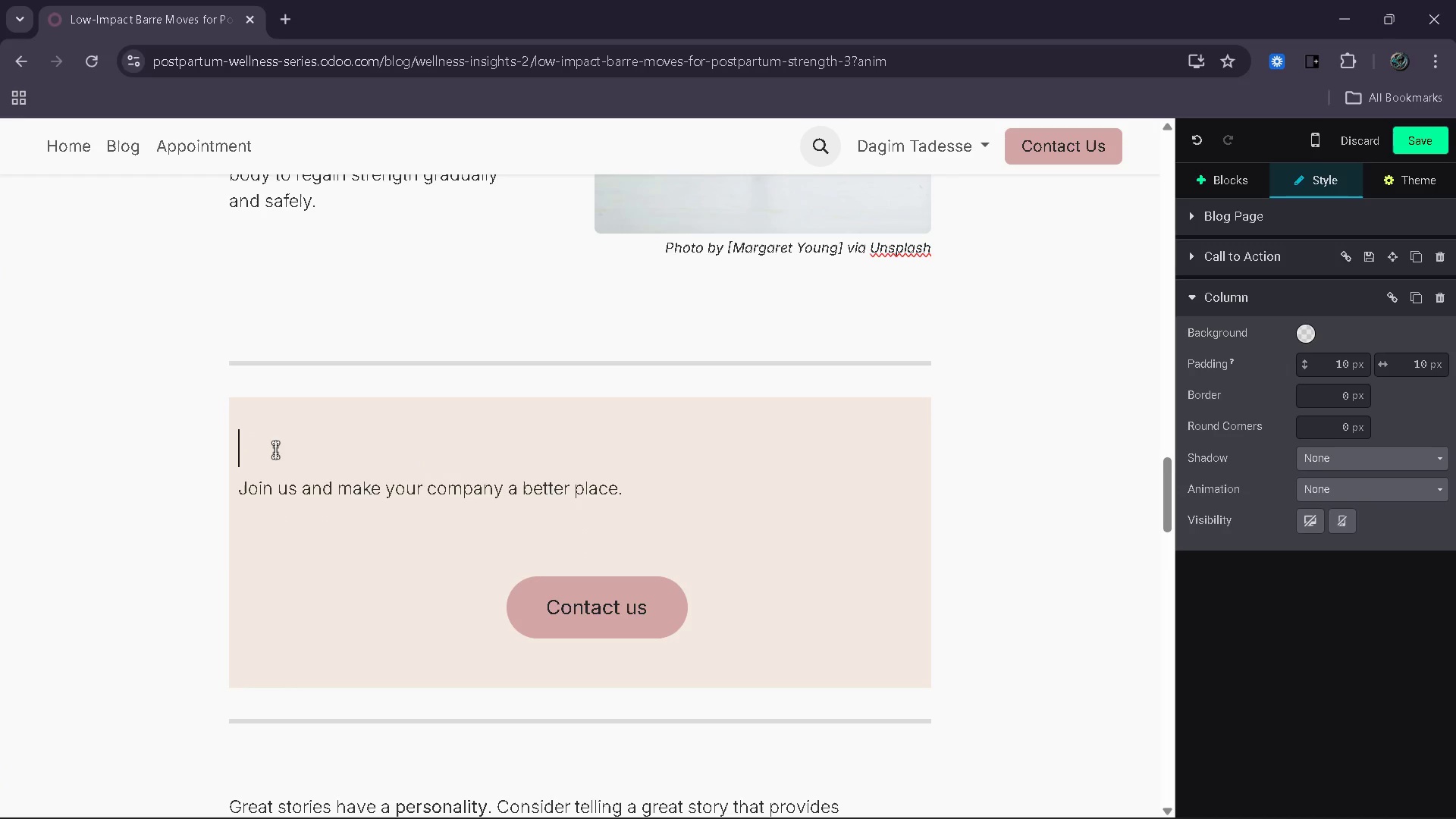 
key(Backspace)
 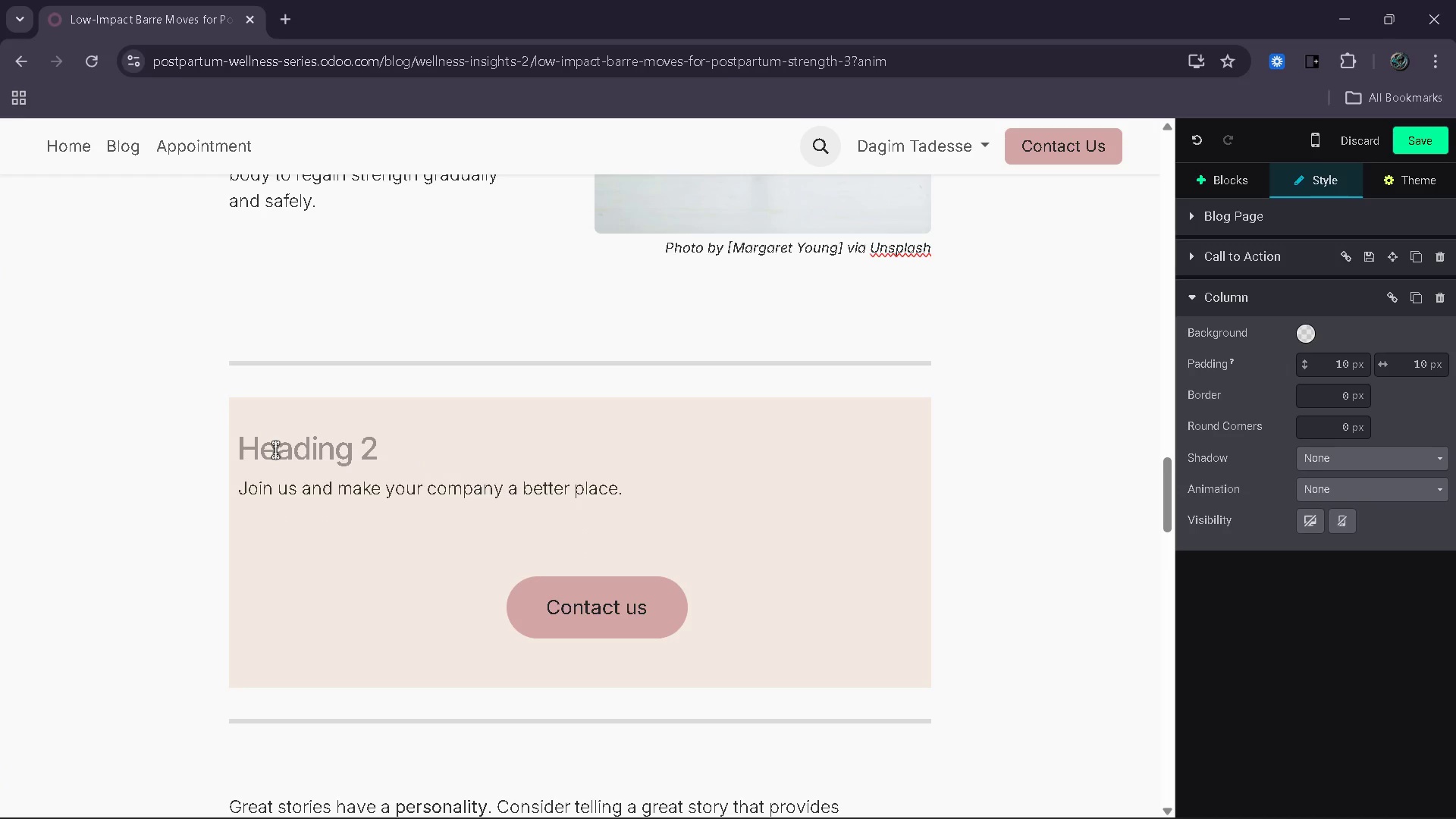 
type(Ease Back Into Movement With V)
key(Backspace)
type(Confidence)
 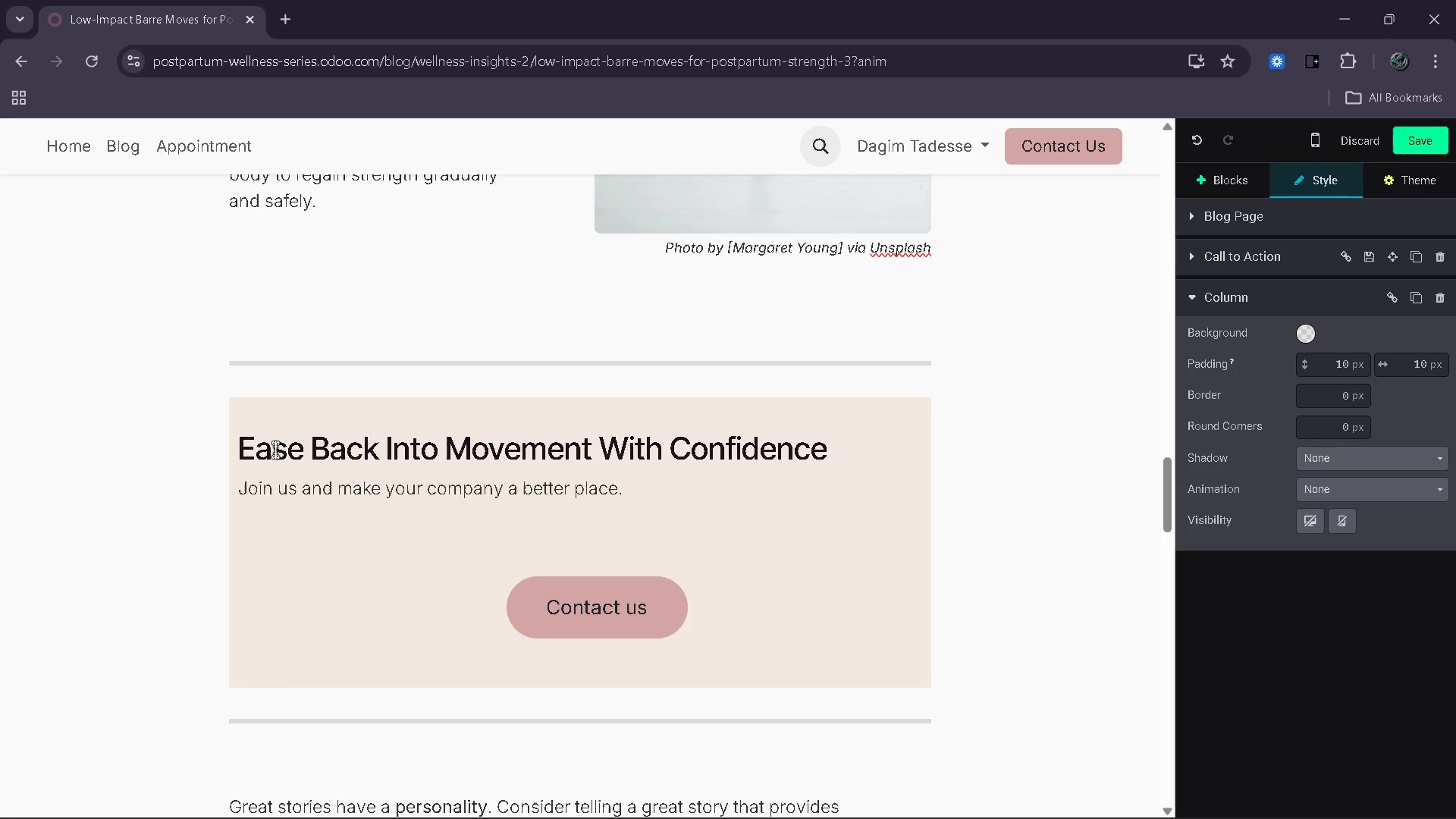 
wait(13.81)
 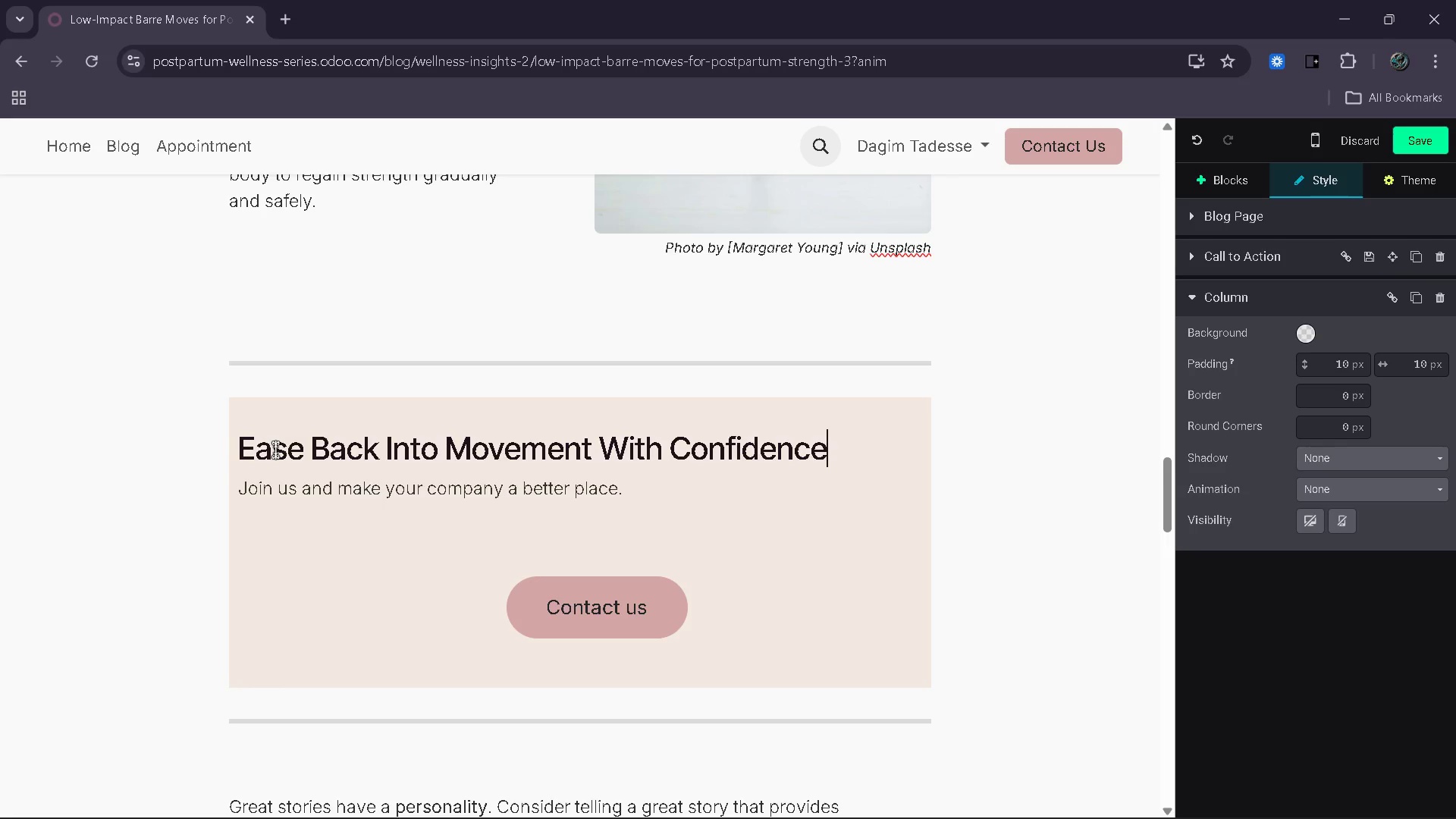 
key(ArrowDown)
 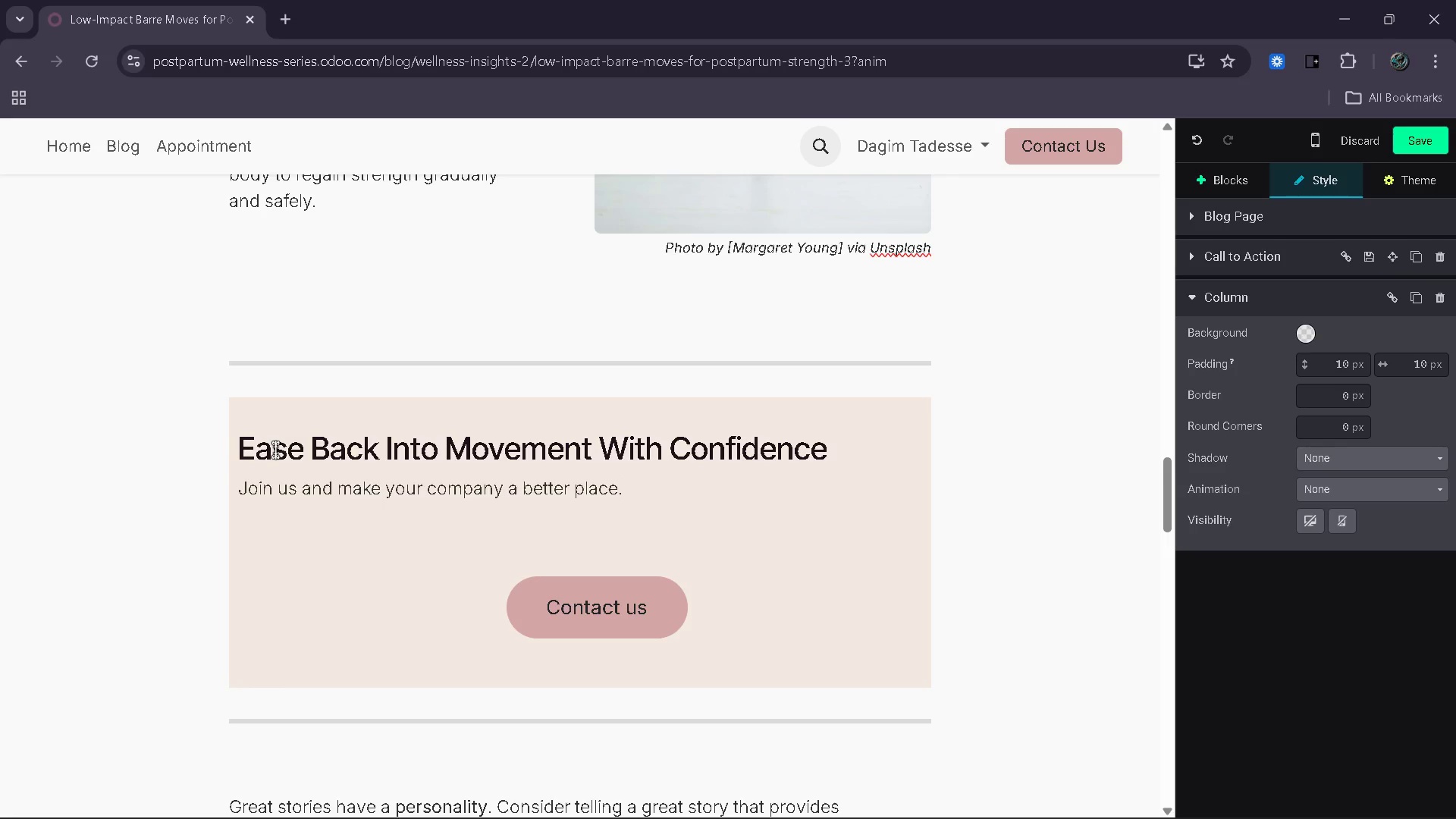 
hold_key(key=Backspace, duration=0.95)
 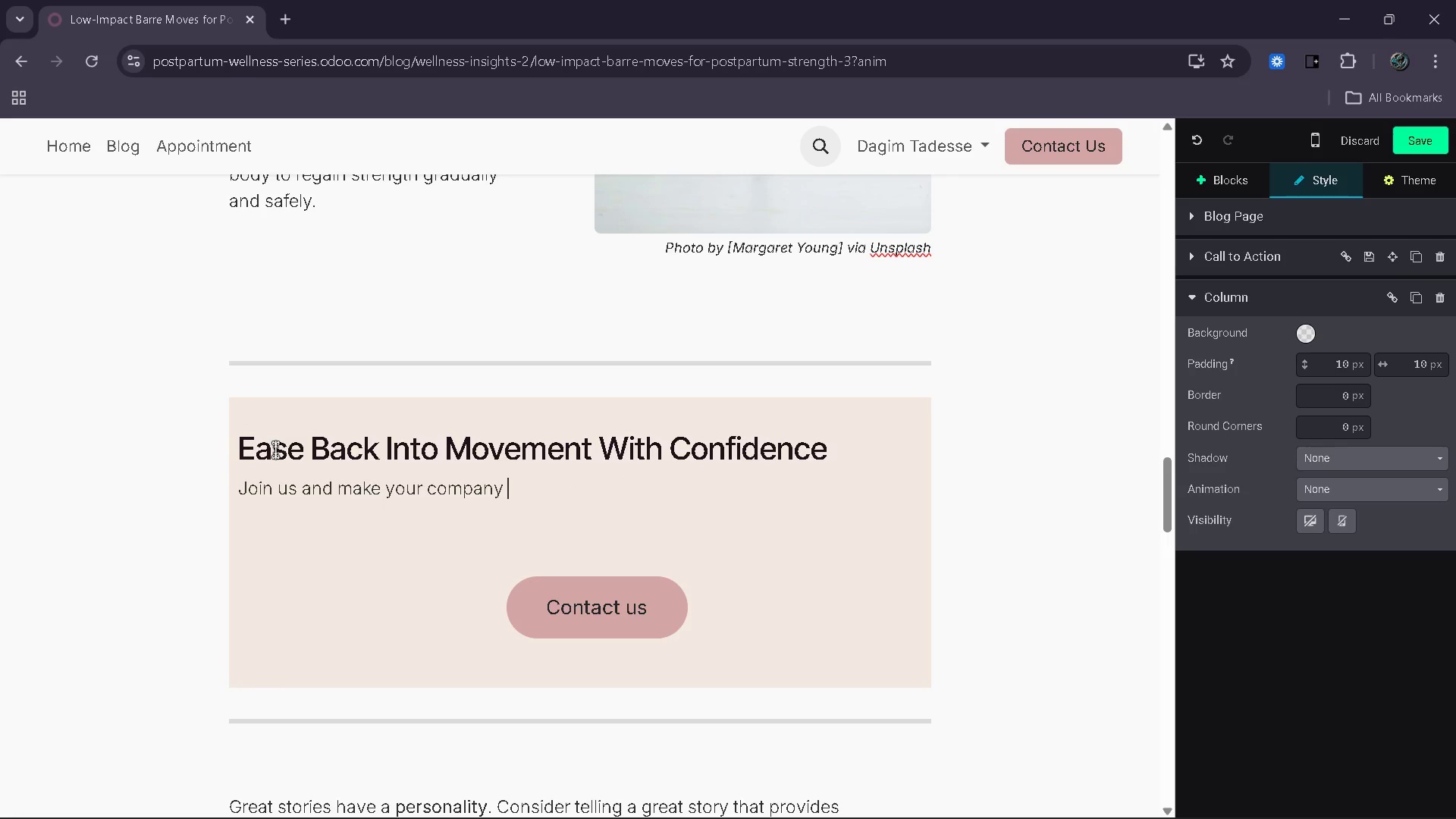 
key(Backspace)
 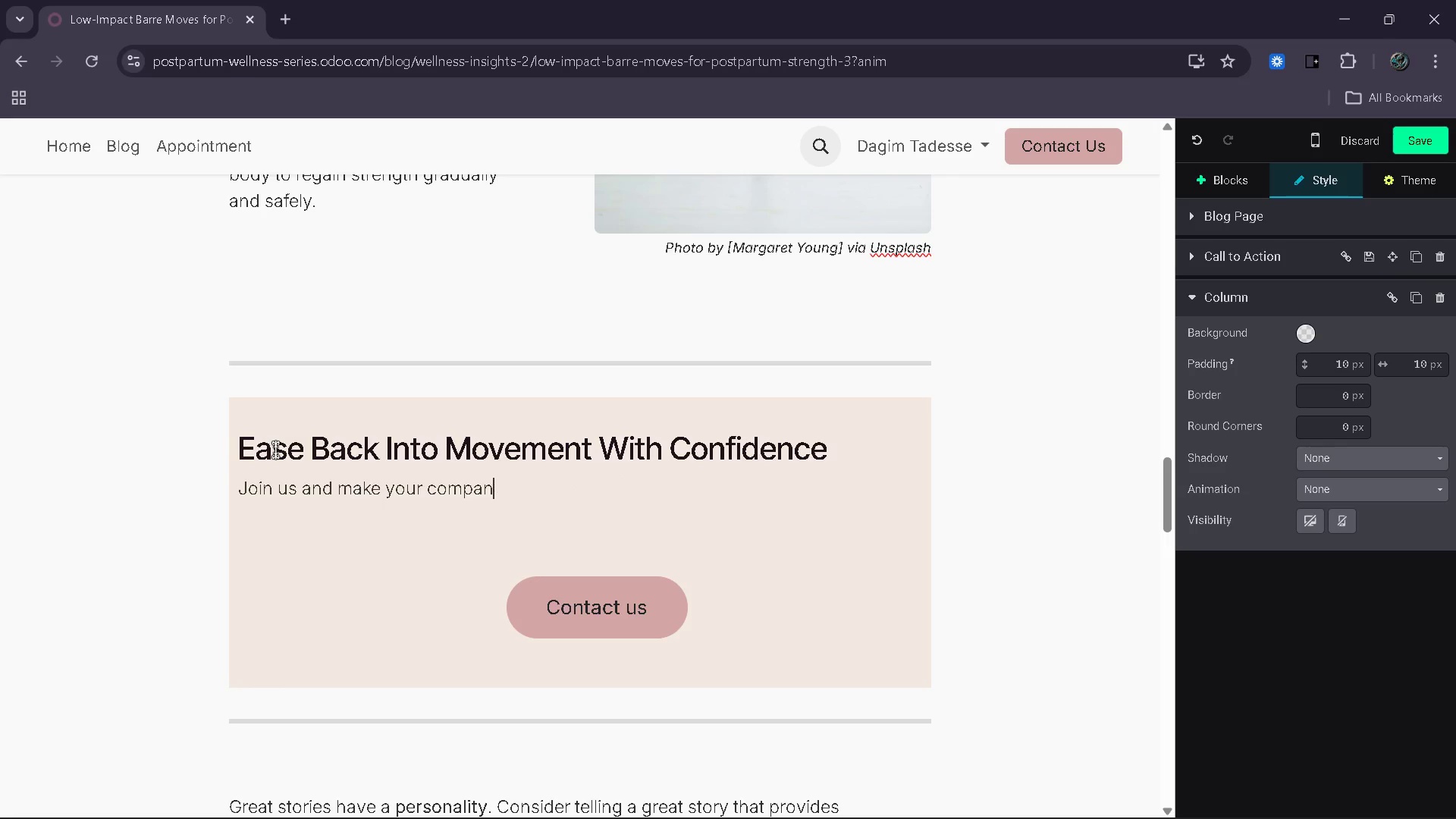 
key(Backspace)
 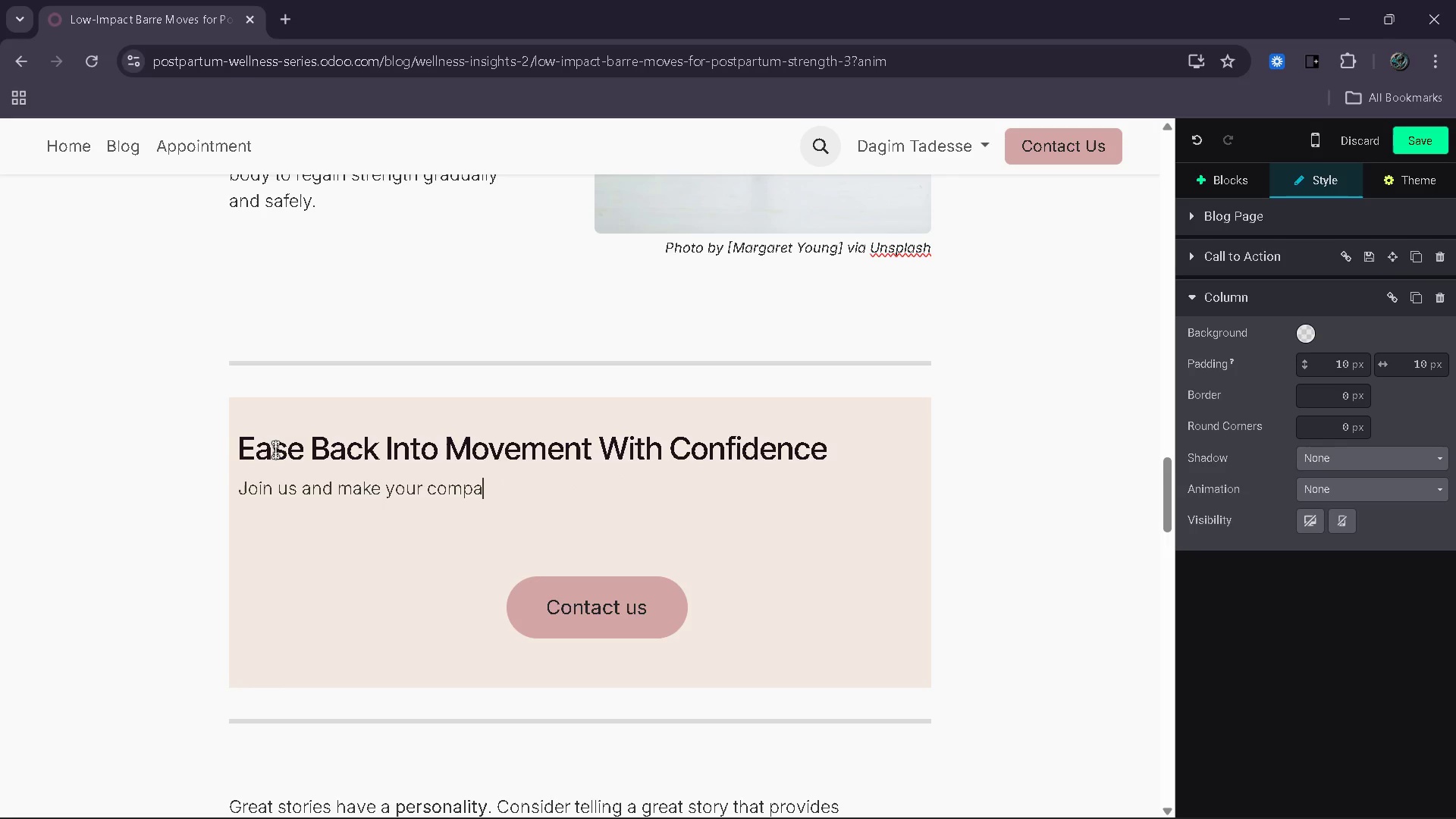 
hold_key(key=Backspace, duration=1.34)
 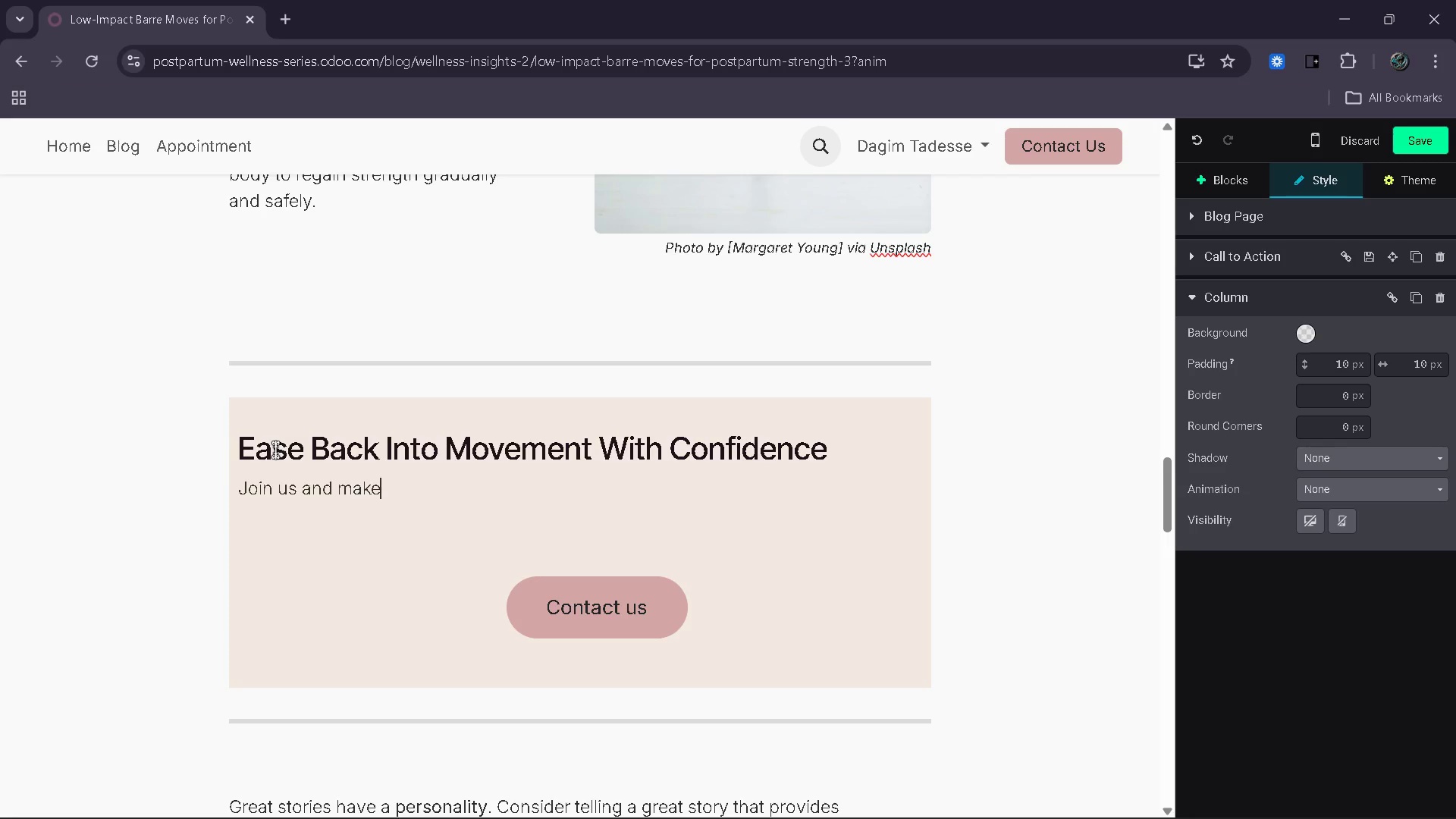 
key(Backspace)
 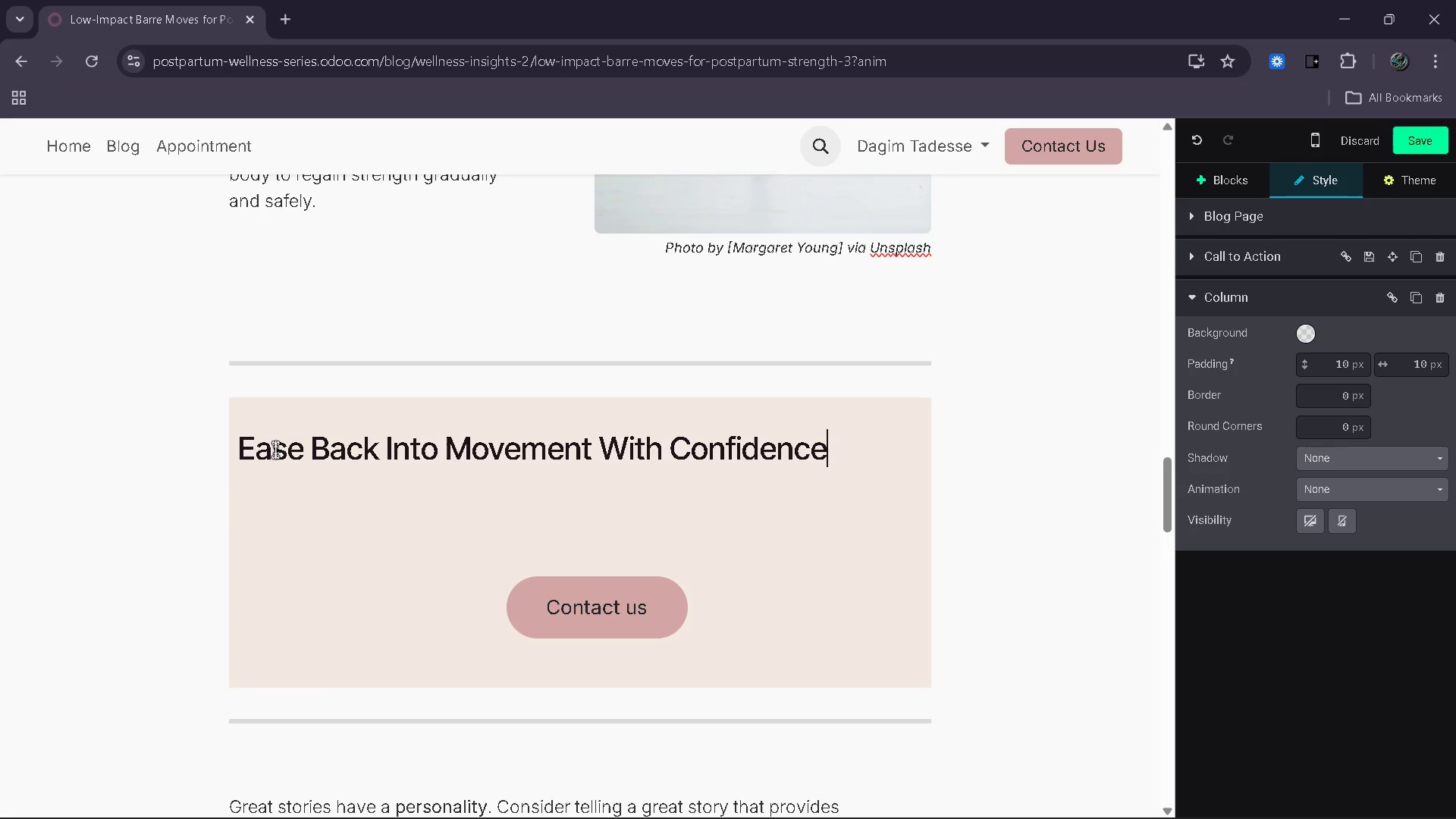 
key(Backspace)
 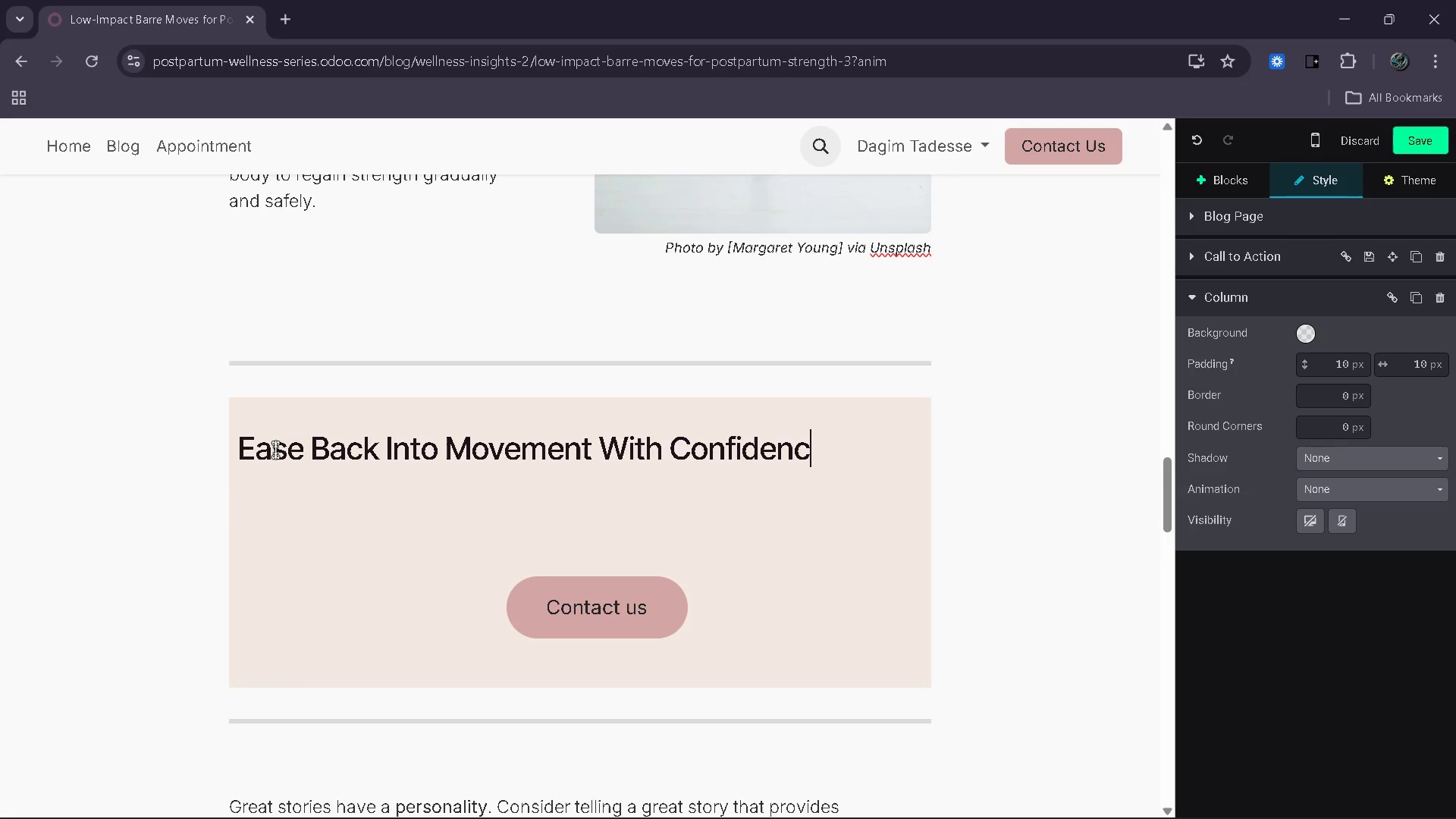 
key(Backspace)
 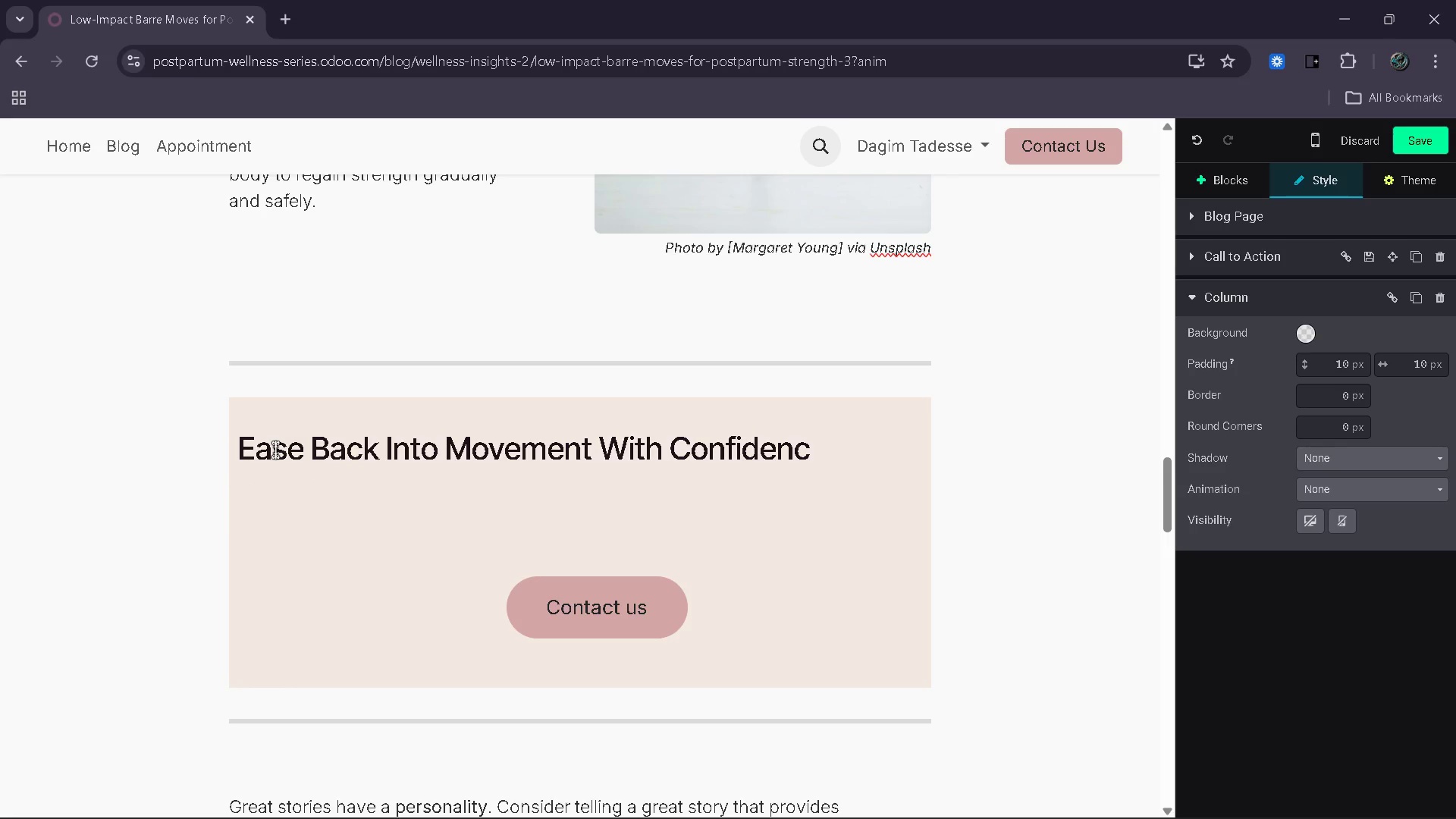 
key(E)
 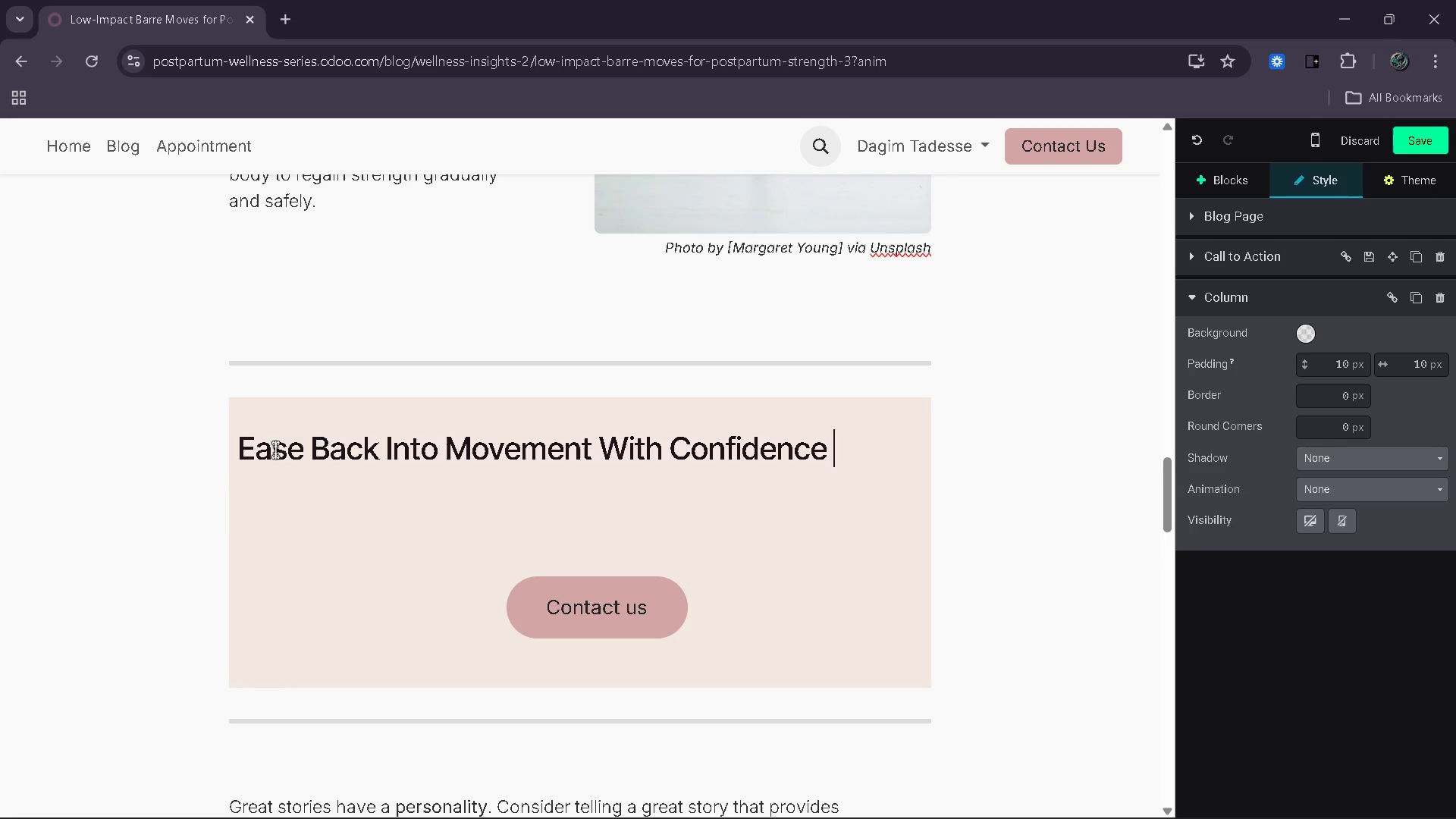 
key(Space)
 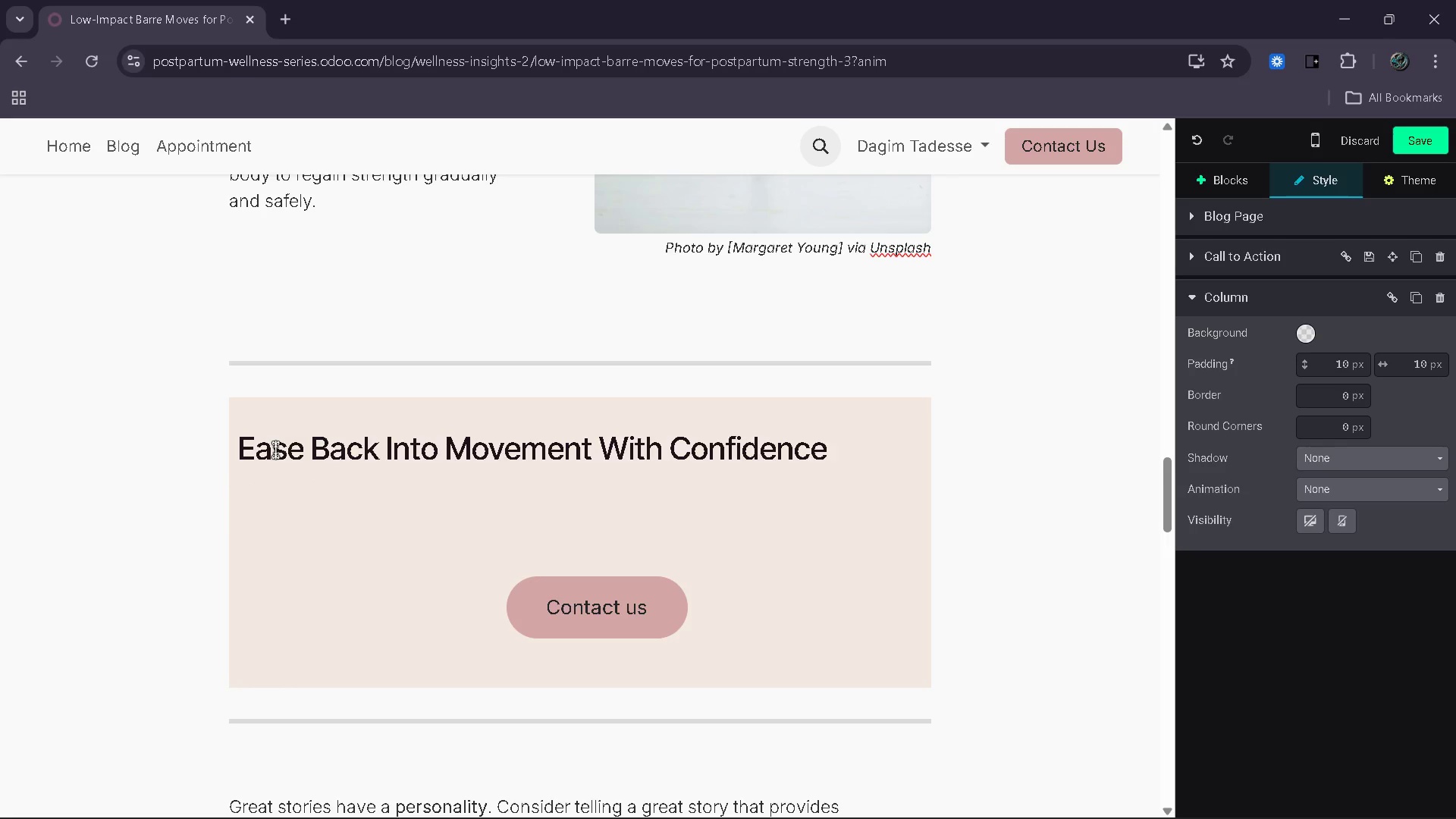 
key(Backspace)
 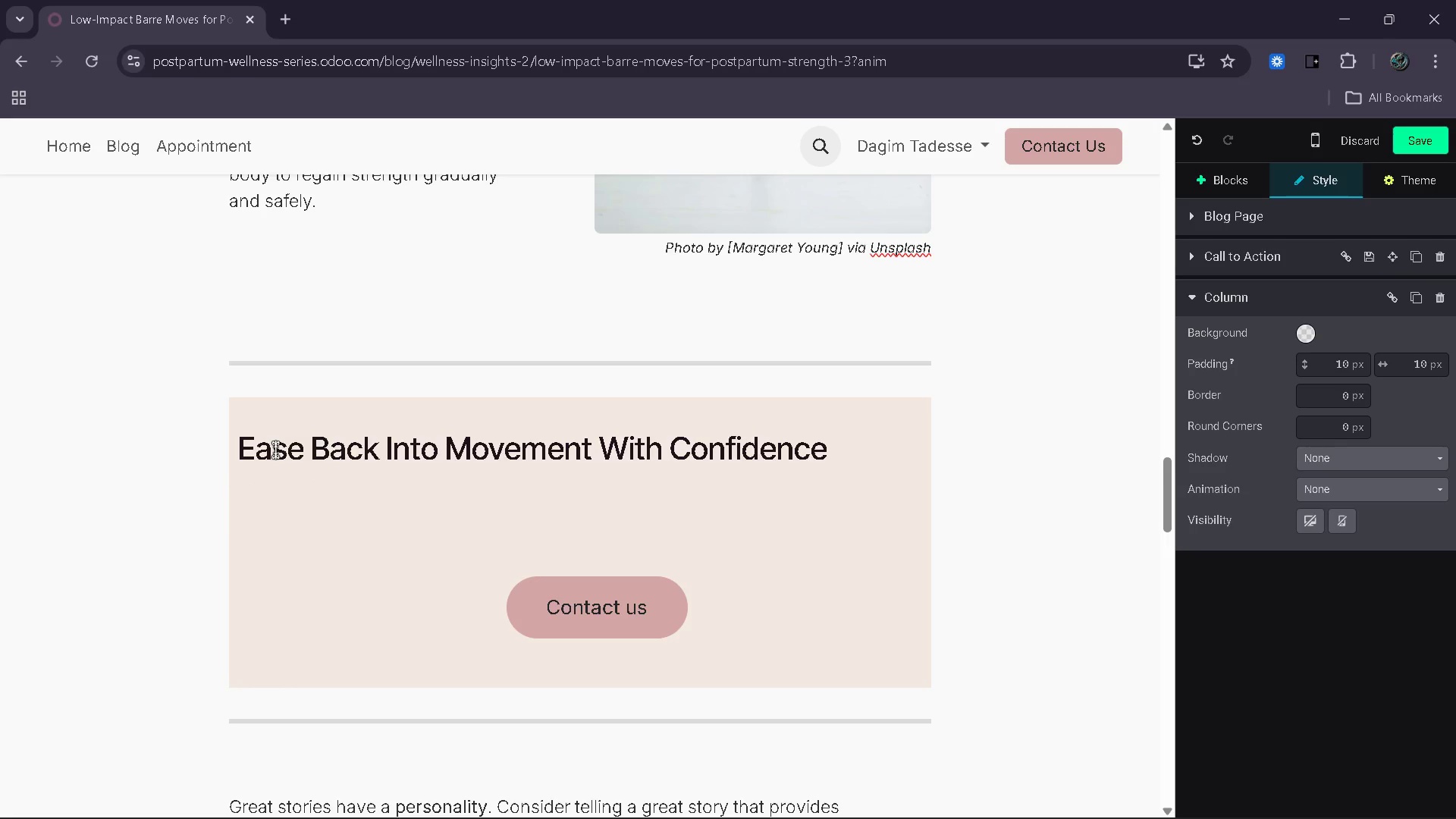 
key(Enter)
 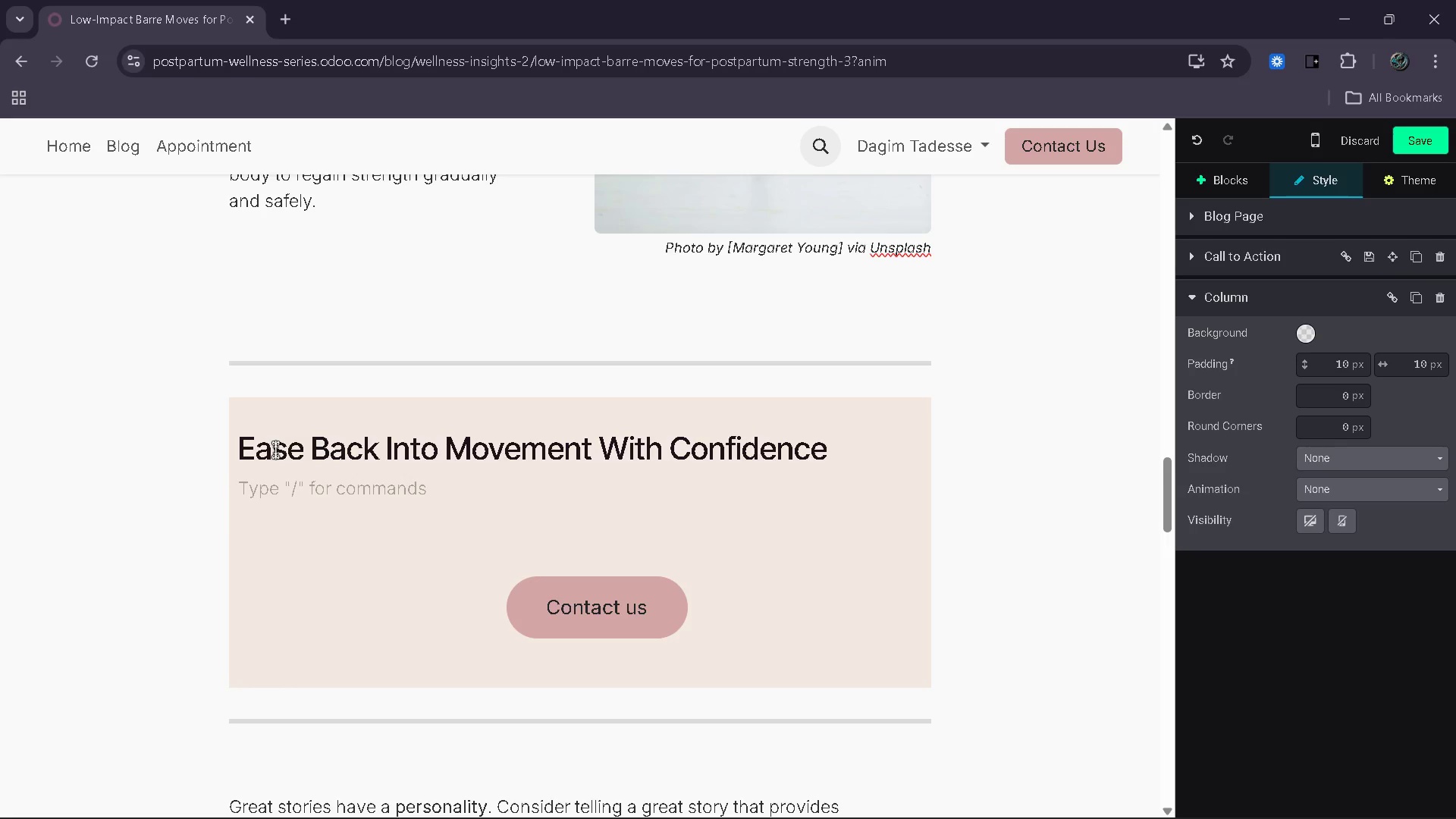 
type(Dscove )
key(Backspace)
type(r s)
key(Backspace)
type(gee)
key(Backspace)
type(ntle vbarre routines s)
key(Backspace)
type(designed to rebuild )
 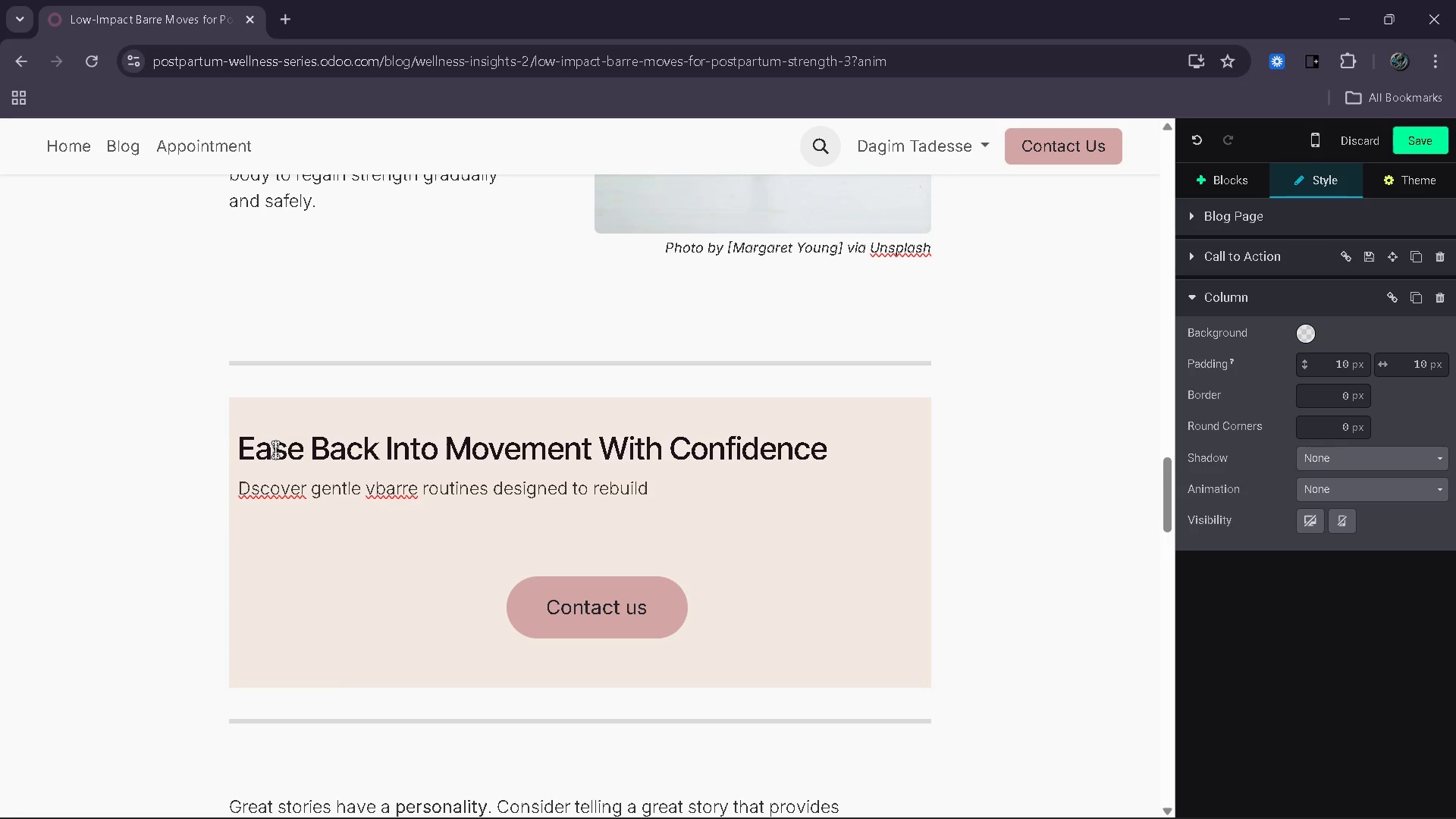 
type(strength without overwhelming your body.)
 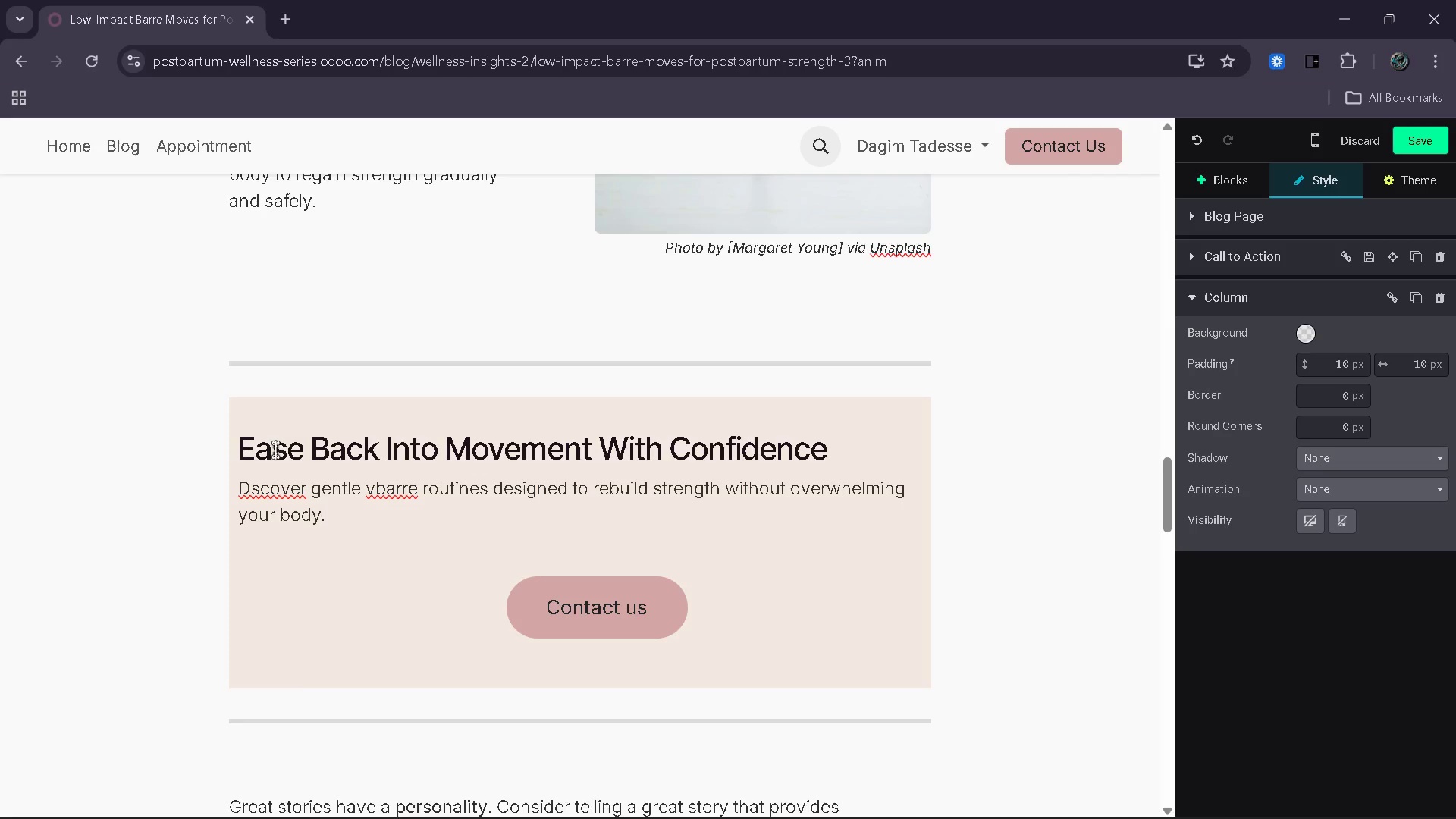 
key(ArrowUp)
 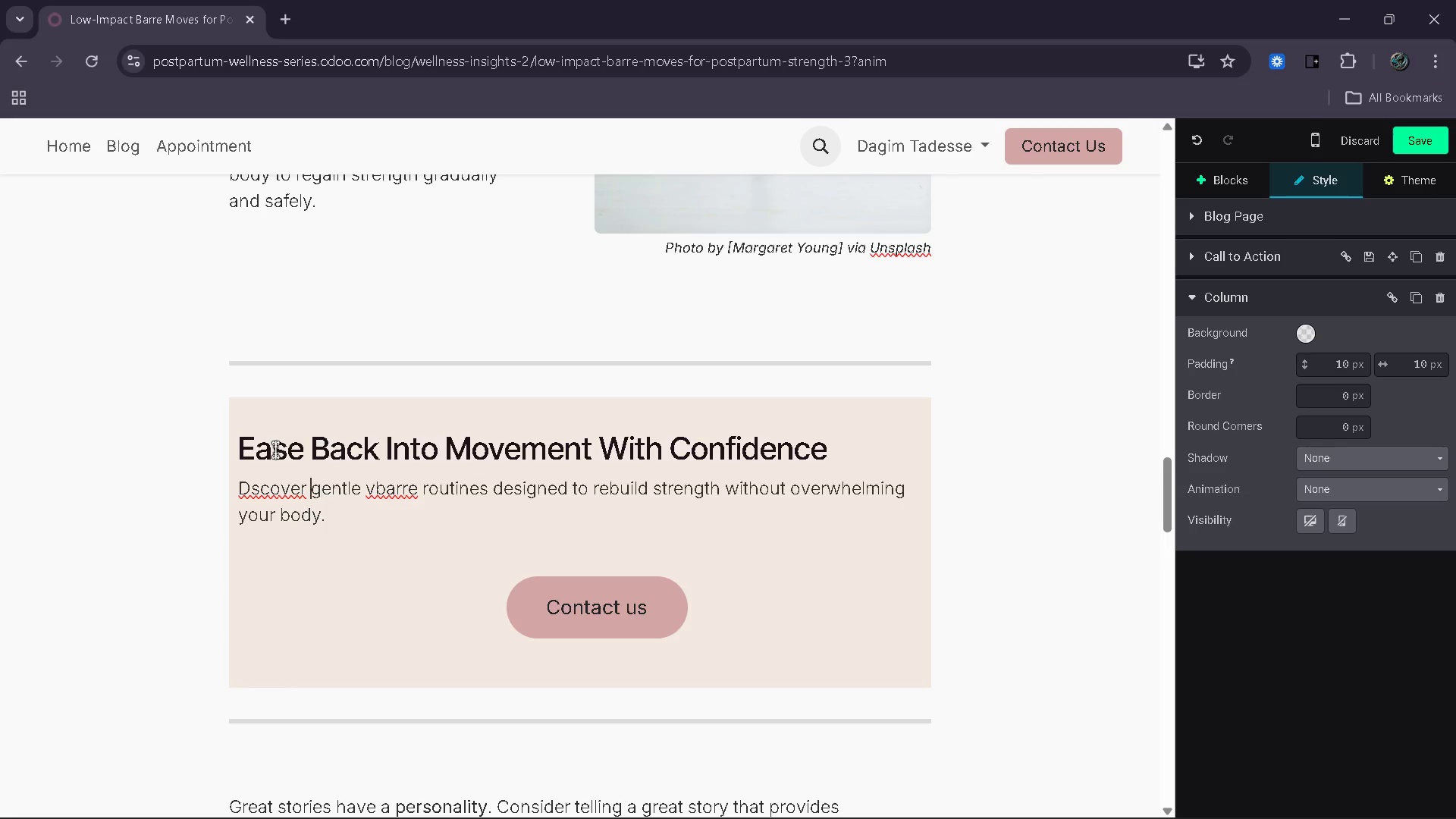 
key(ArrowLeft)
 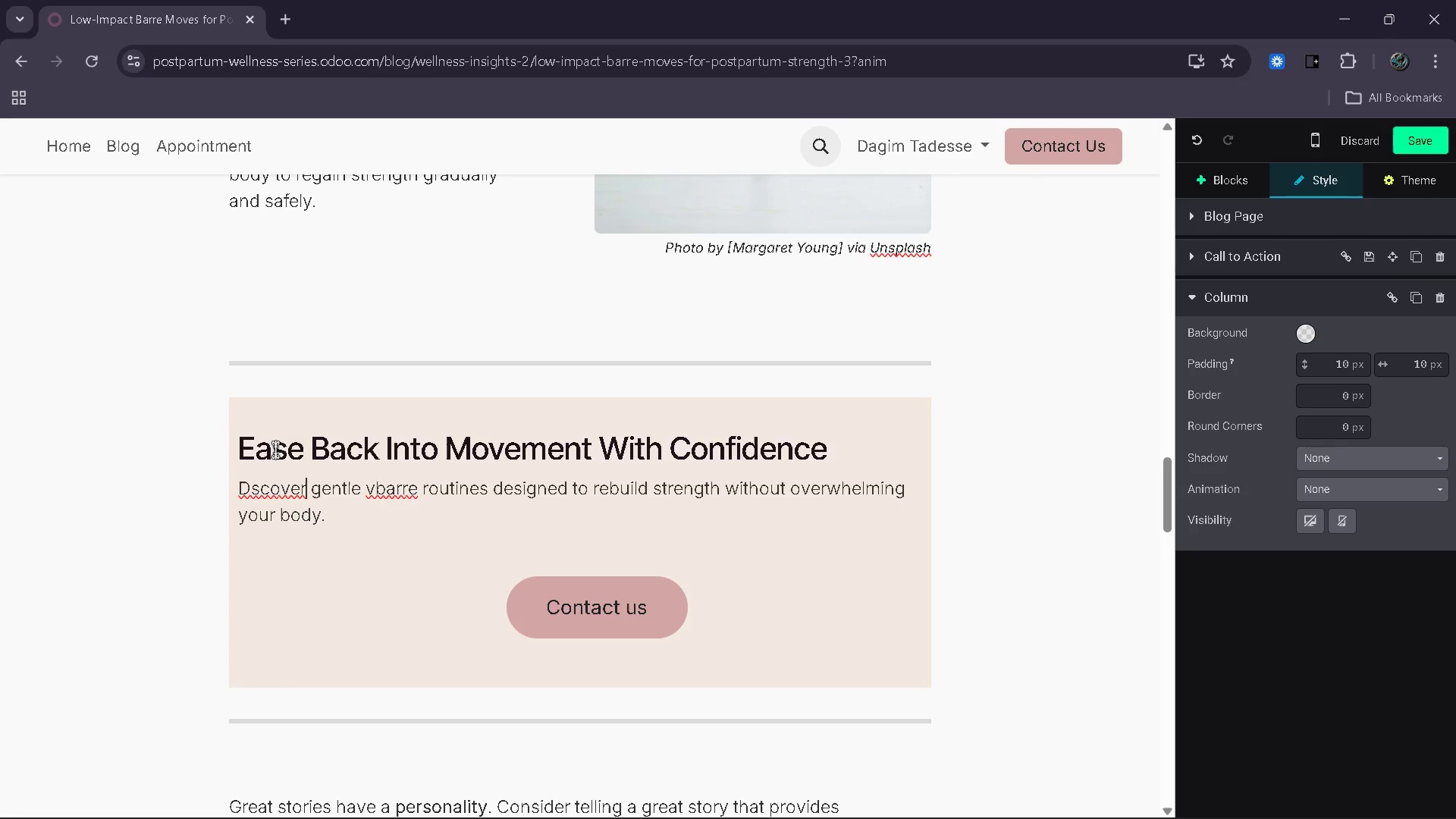 
key(ArrowLeft)
 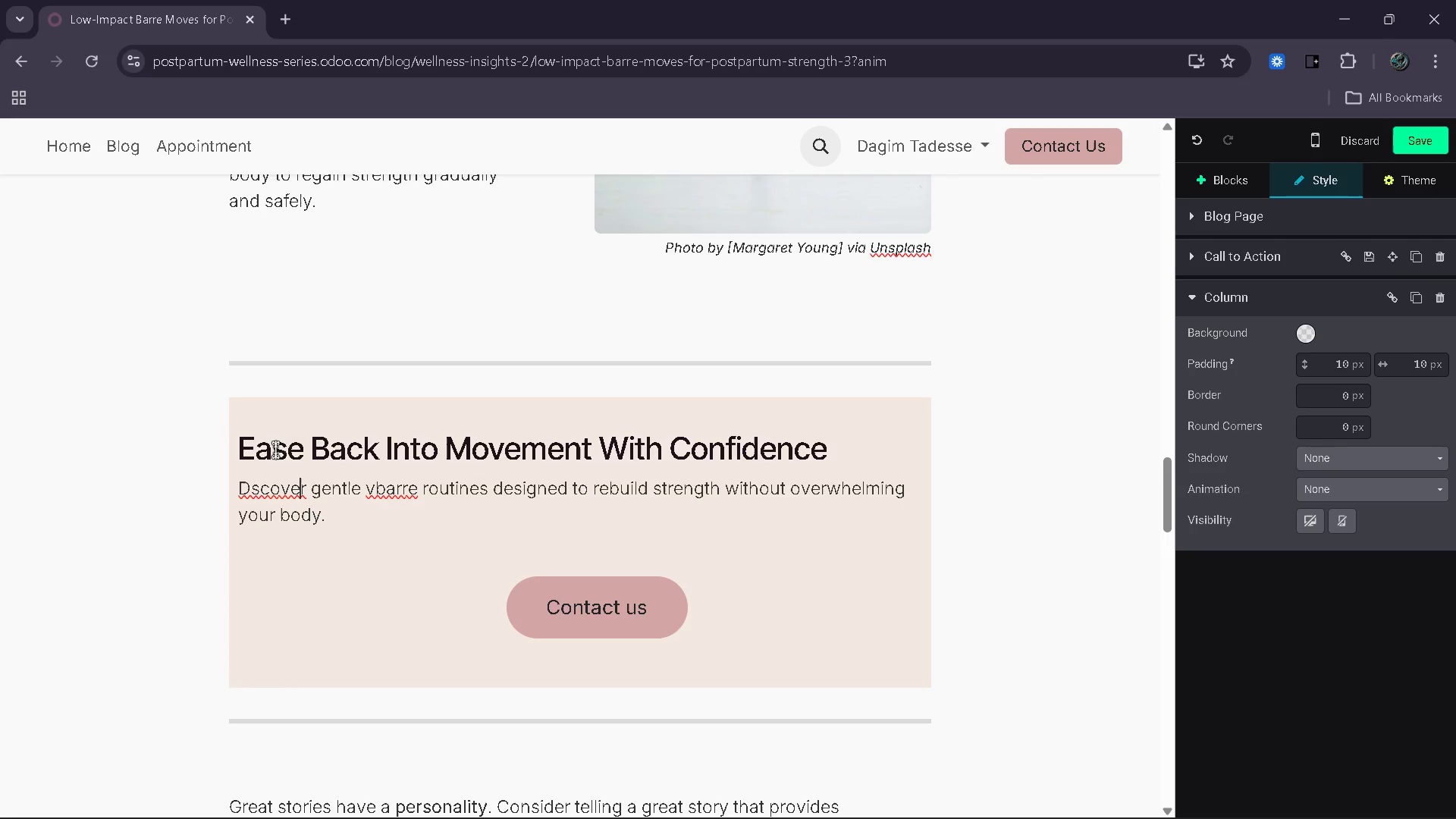 
key(ArrowLeft)
 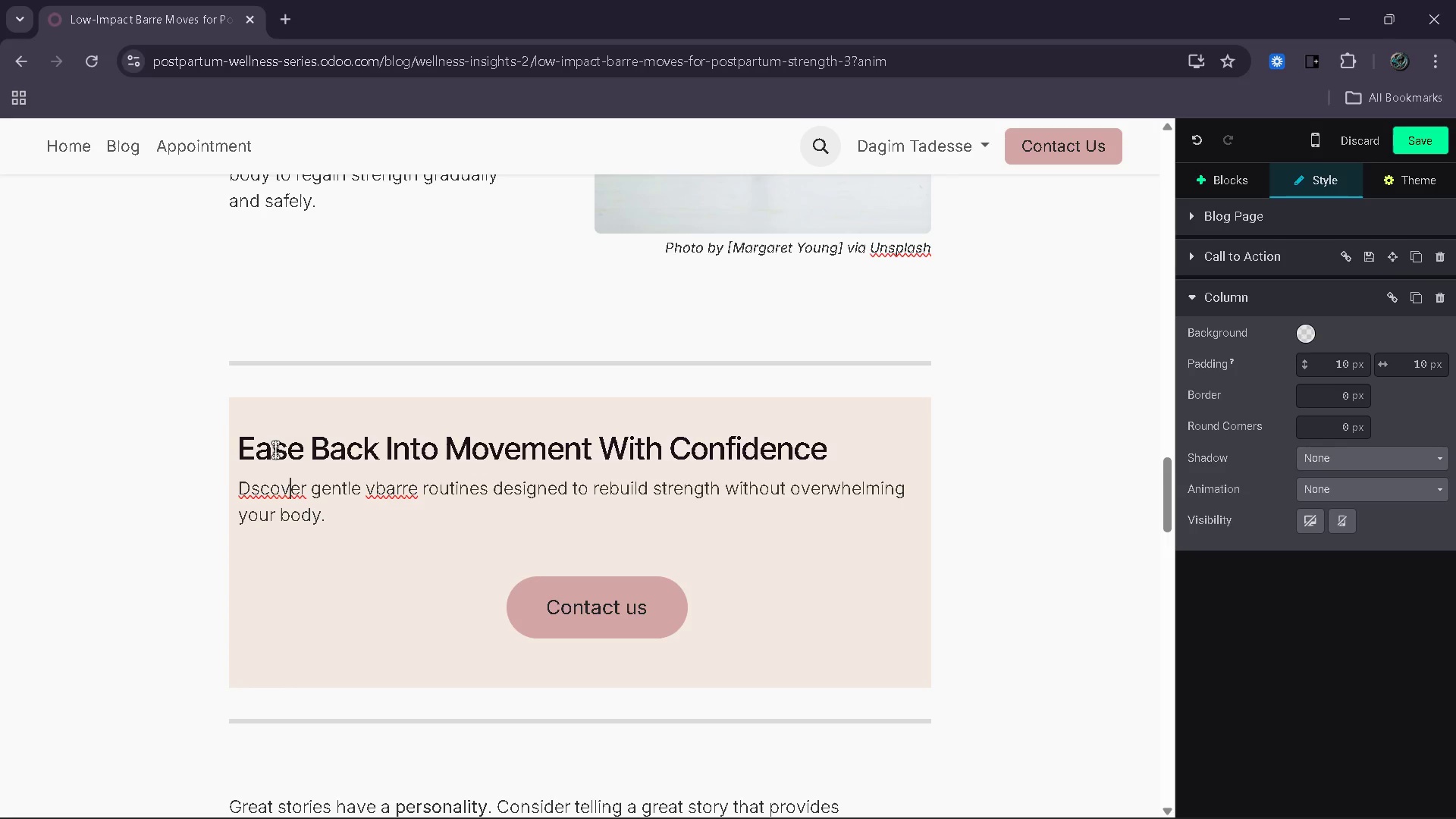 
key(ArrowLeft)
 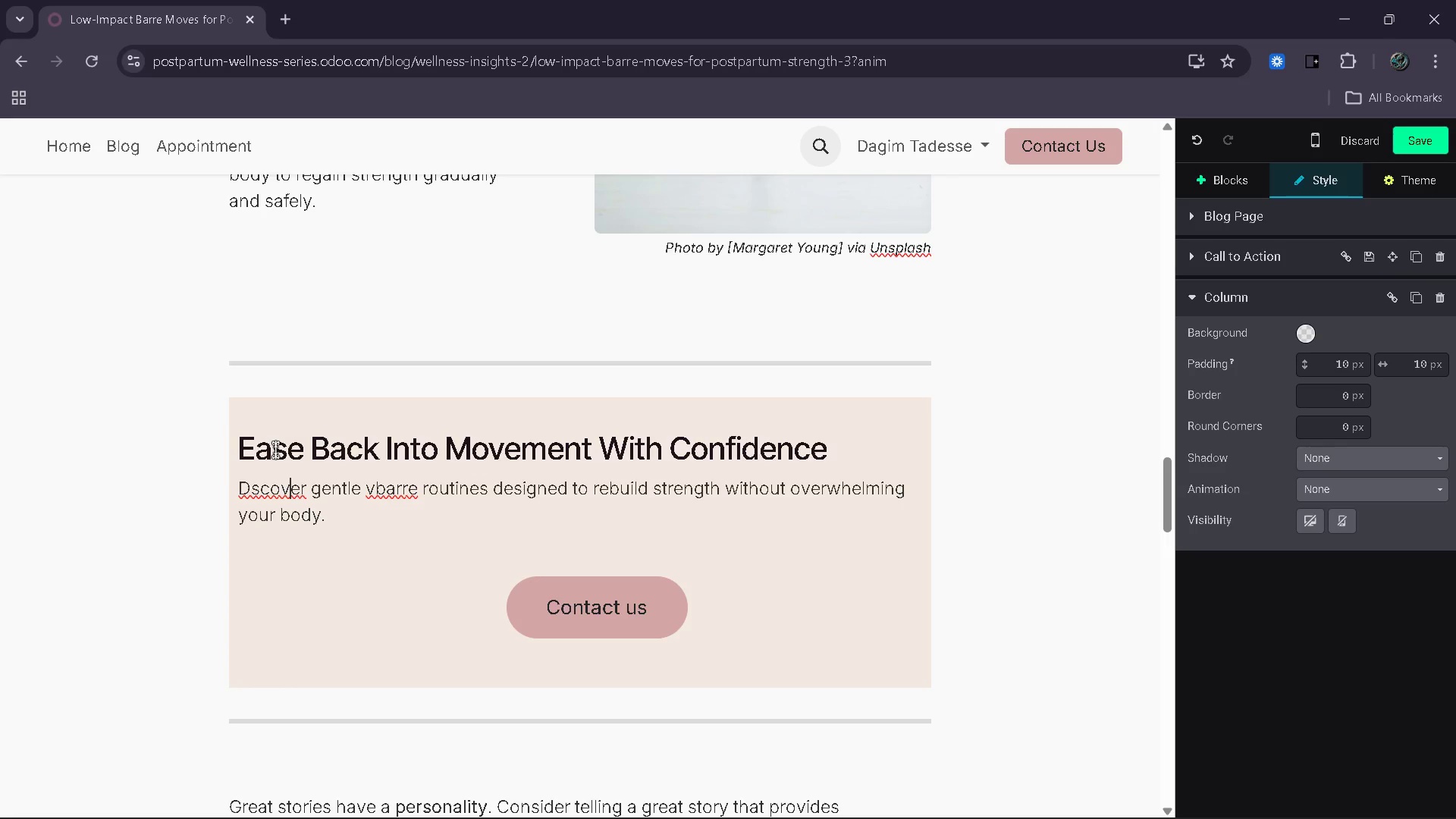 
key(ArrowLeft)
 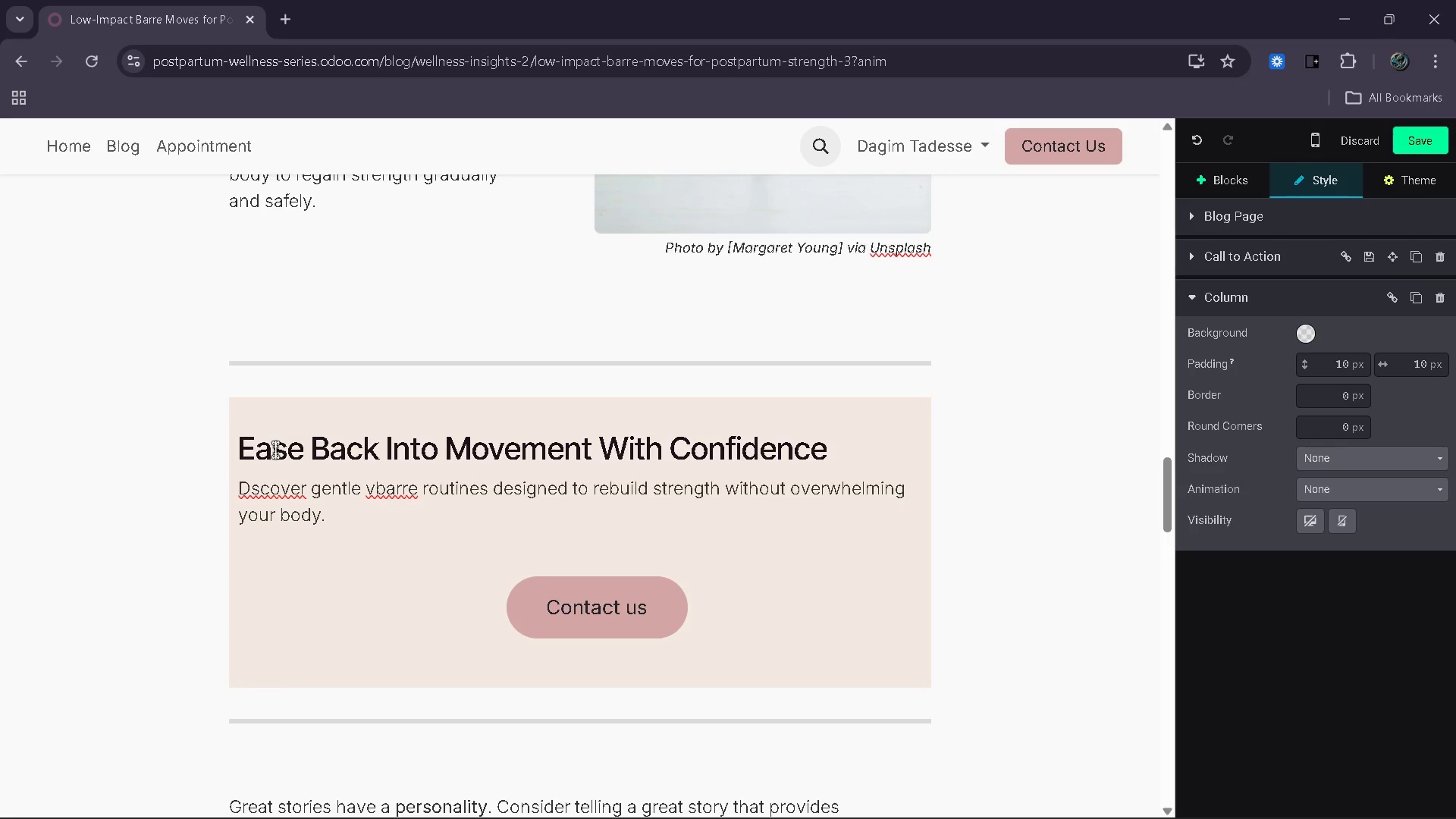 
key(ArrowLeft)
 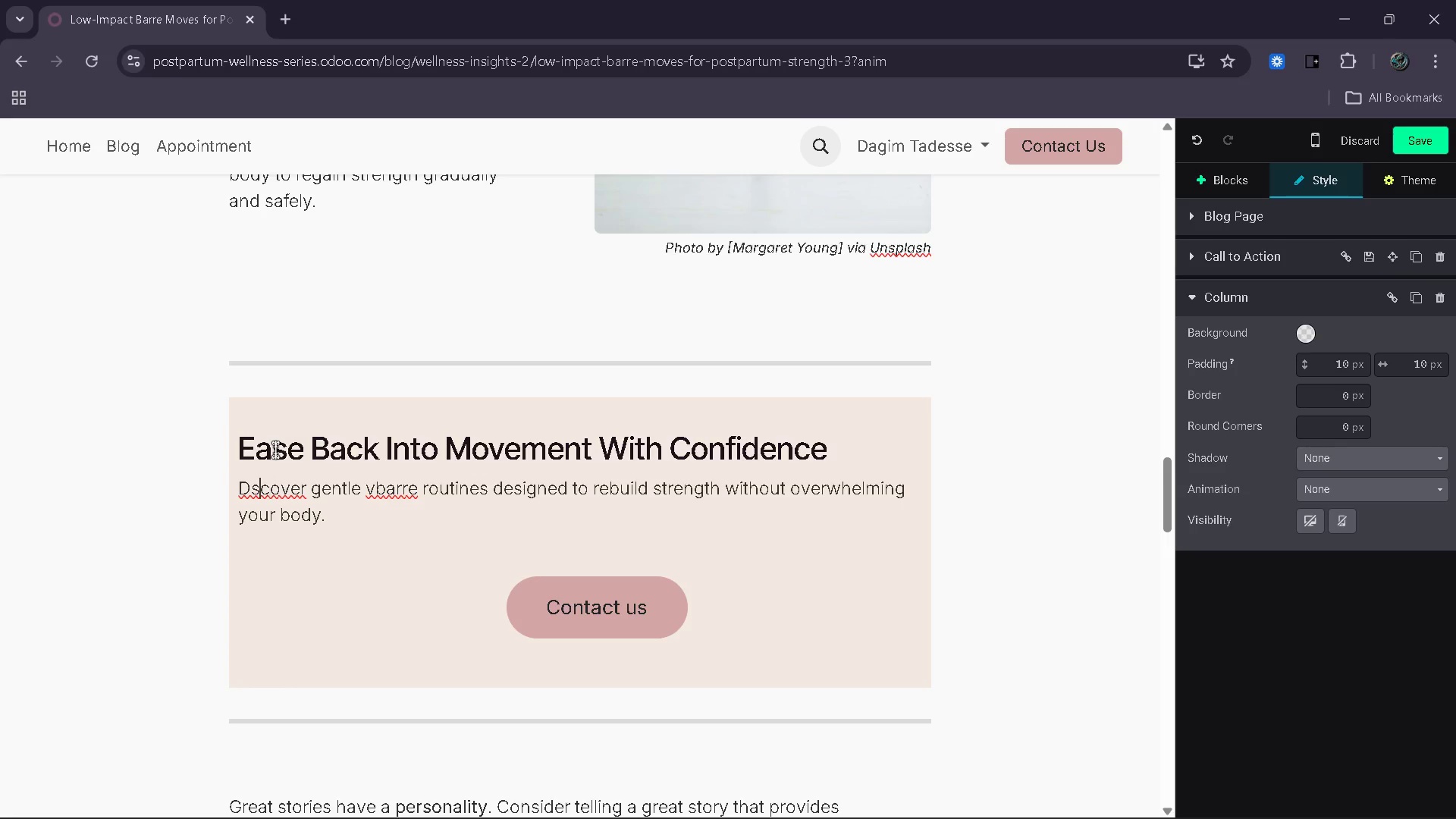 
key(ArrowLeft)
 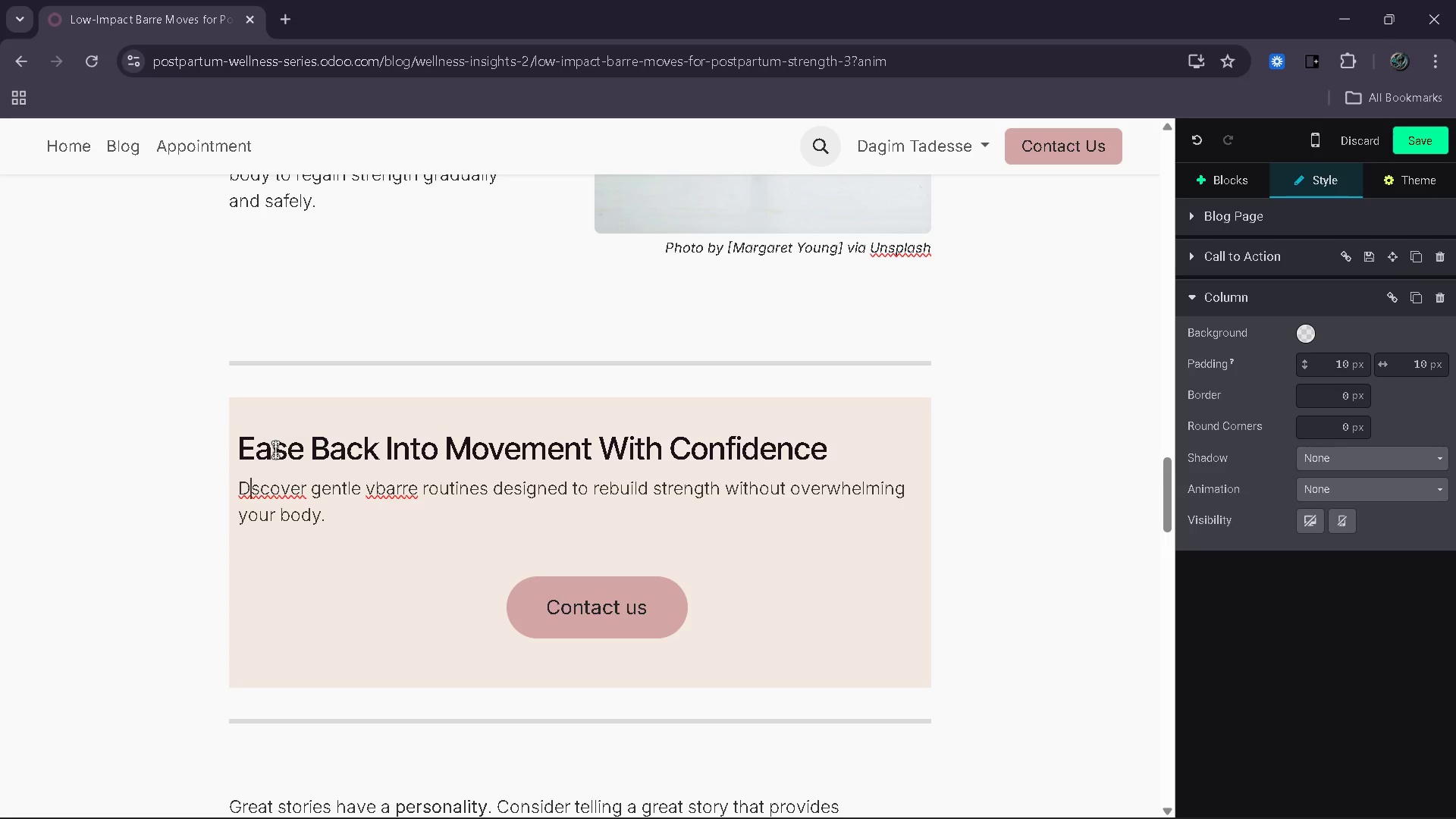 
key(ArrowLeft)
 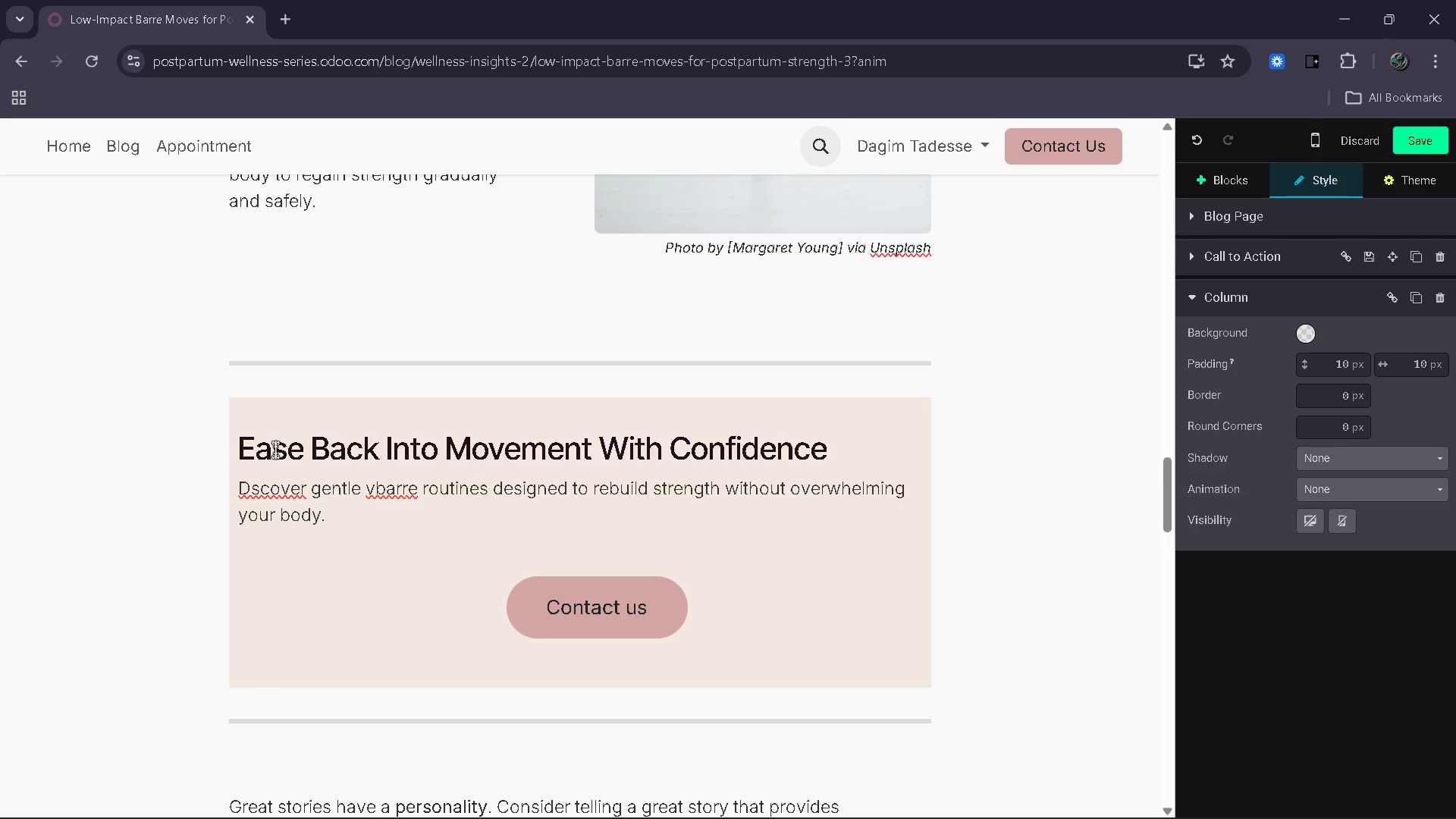 
key(I)
 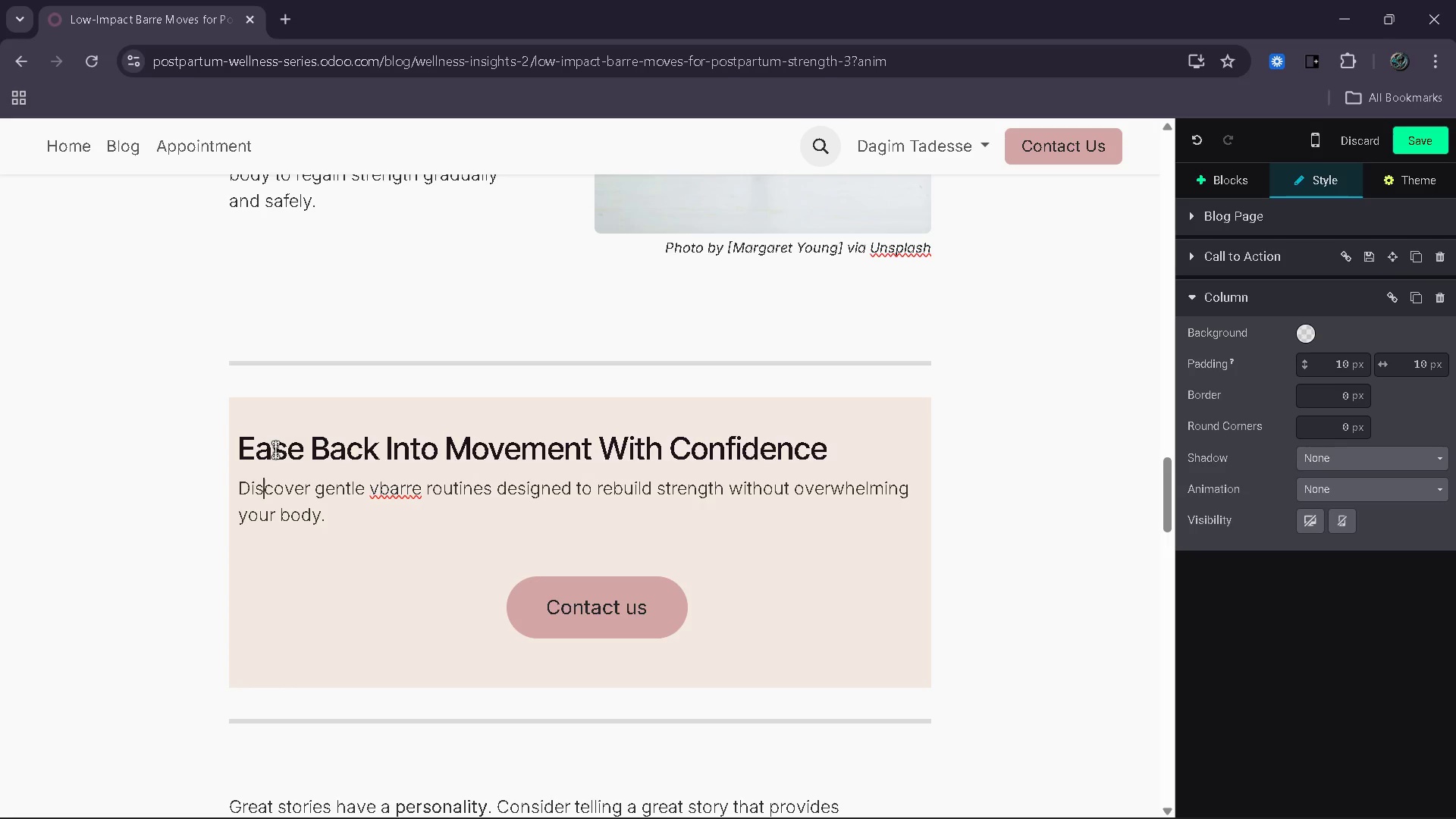 
hold_key(key=ArrowRight, duration=0.78)
 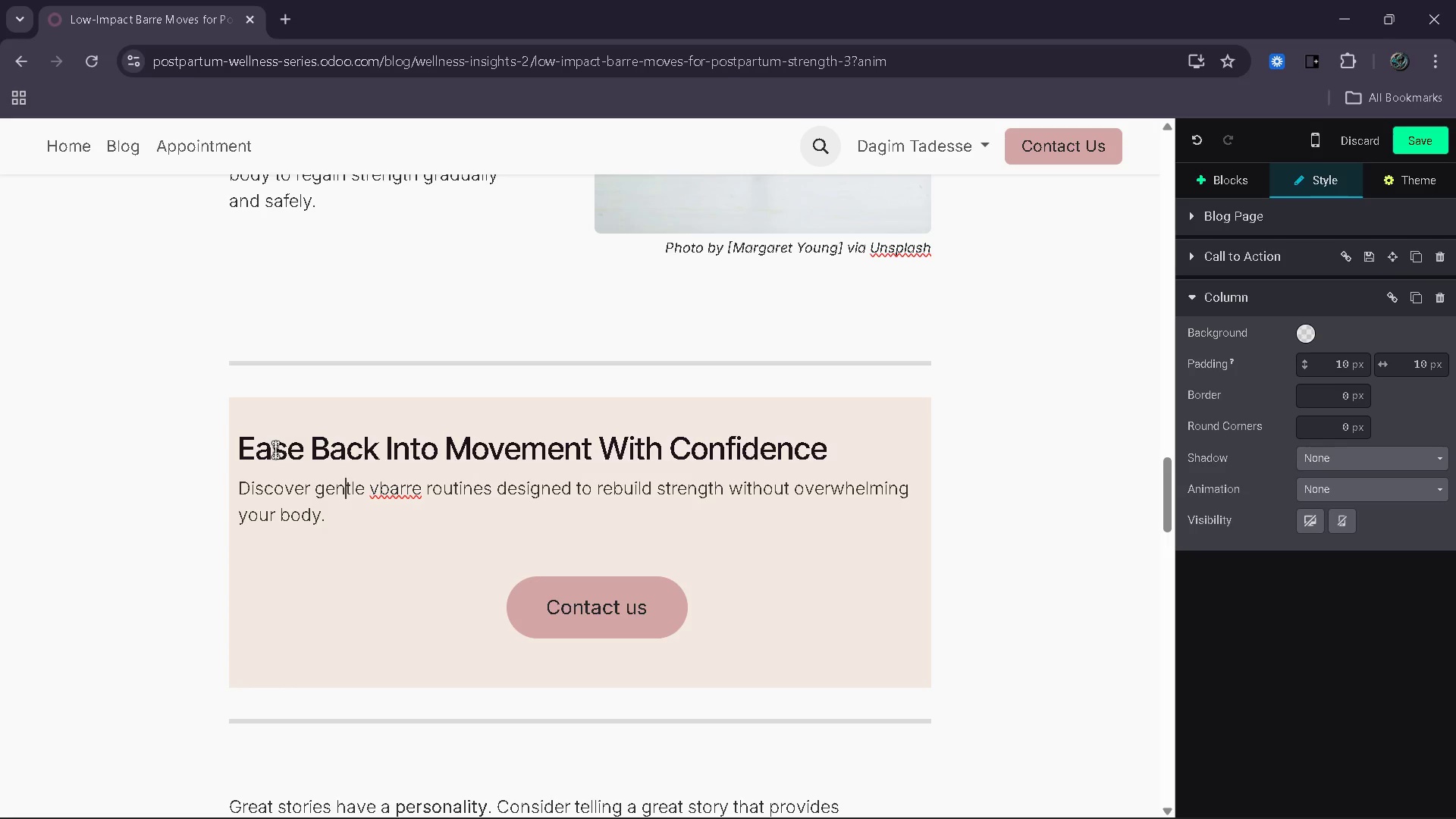 
key(ArrowRight)
 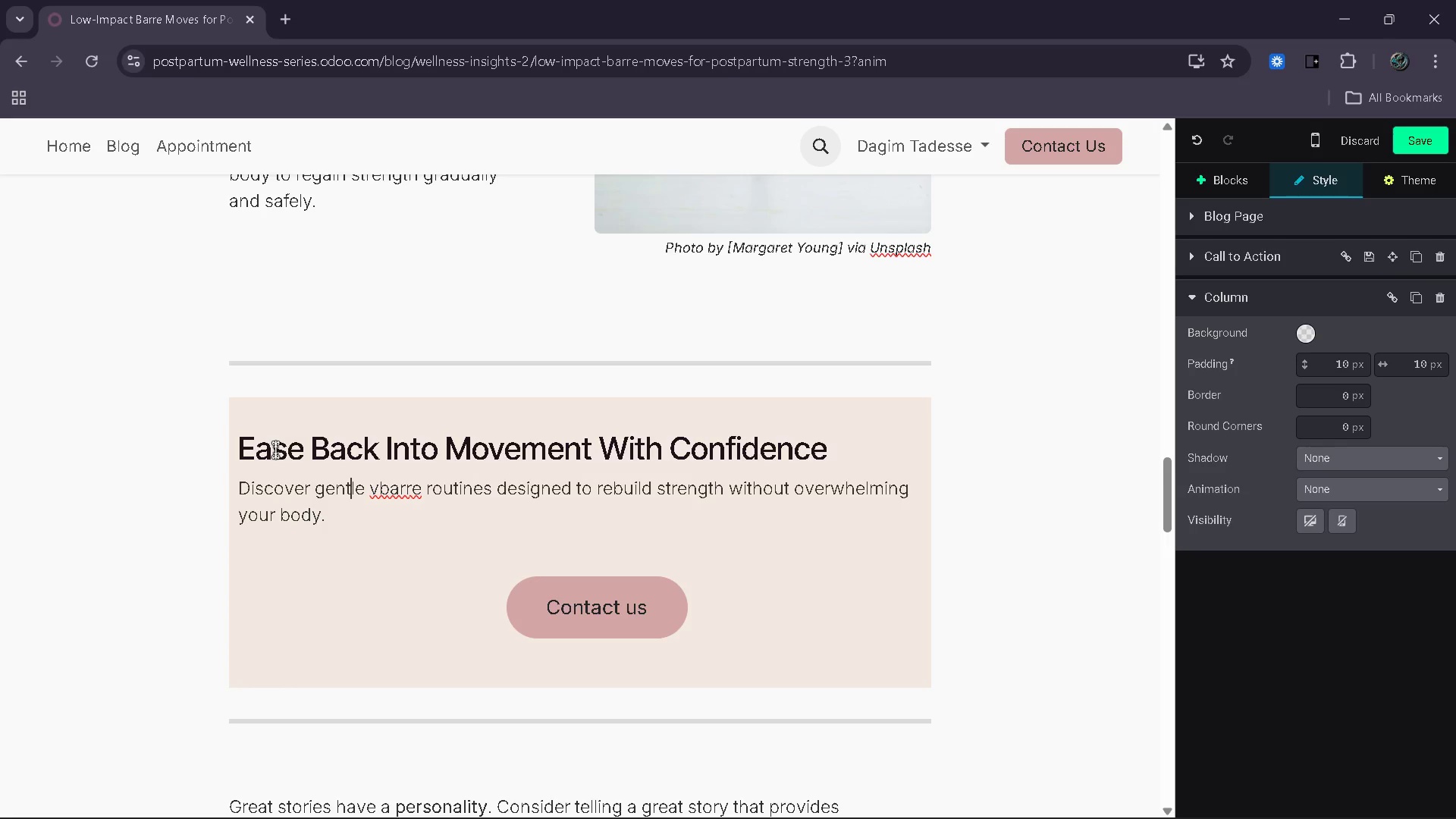 
key(ArrowRight)
 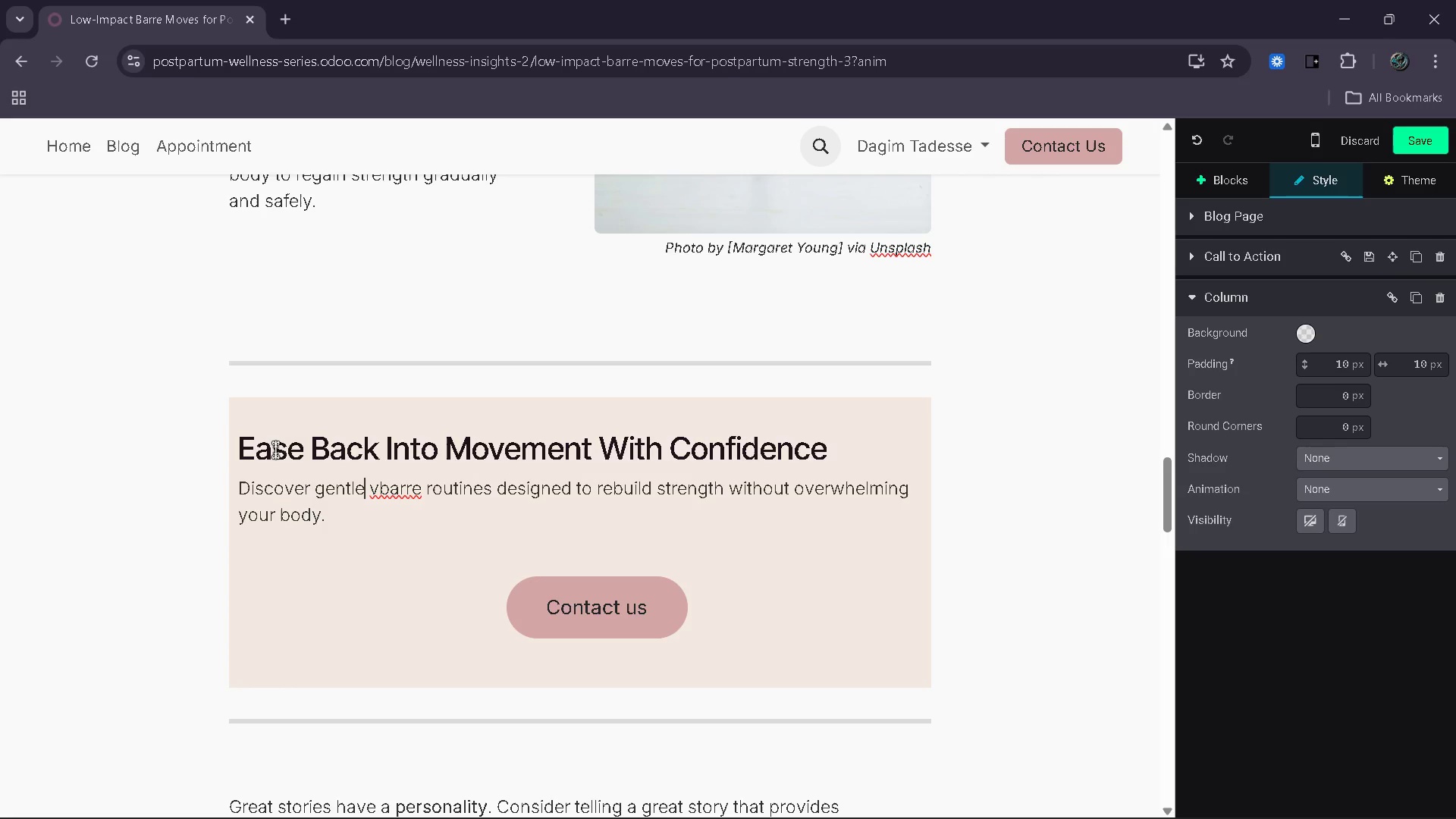 
key(ArrowRight)
 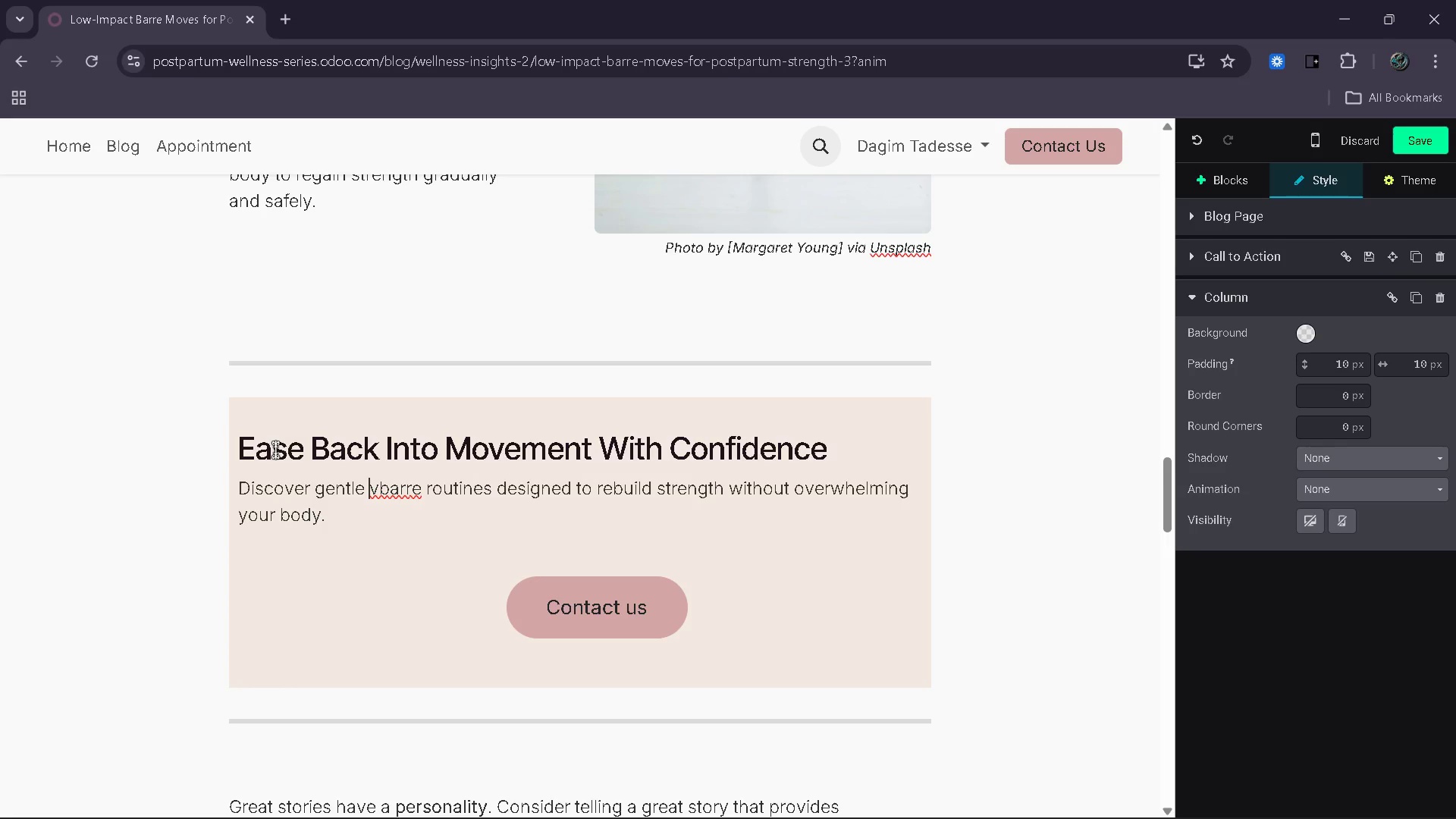 
key(ArrowRight)
 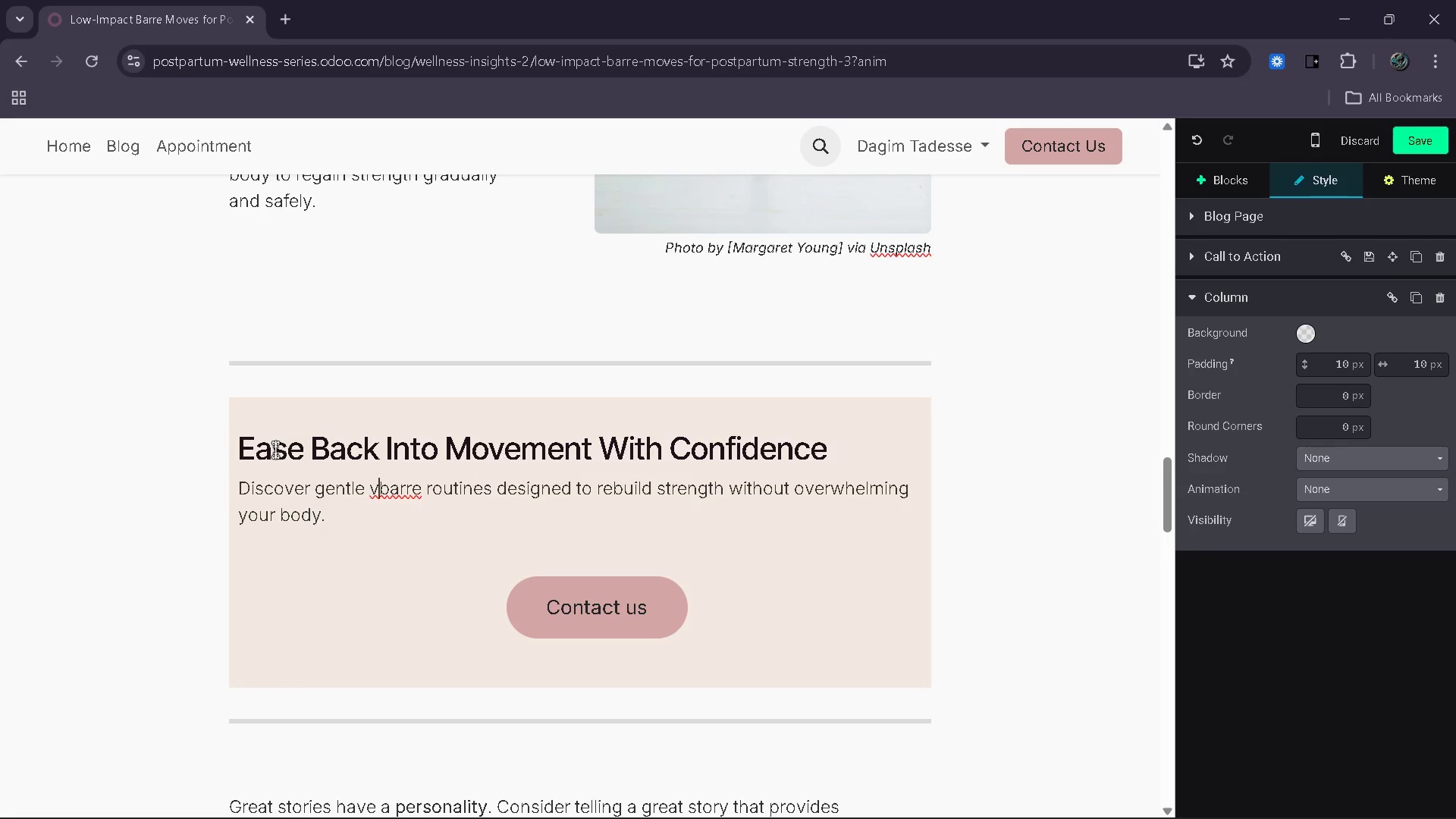 
key(ArrowRight)
 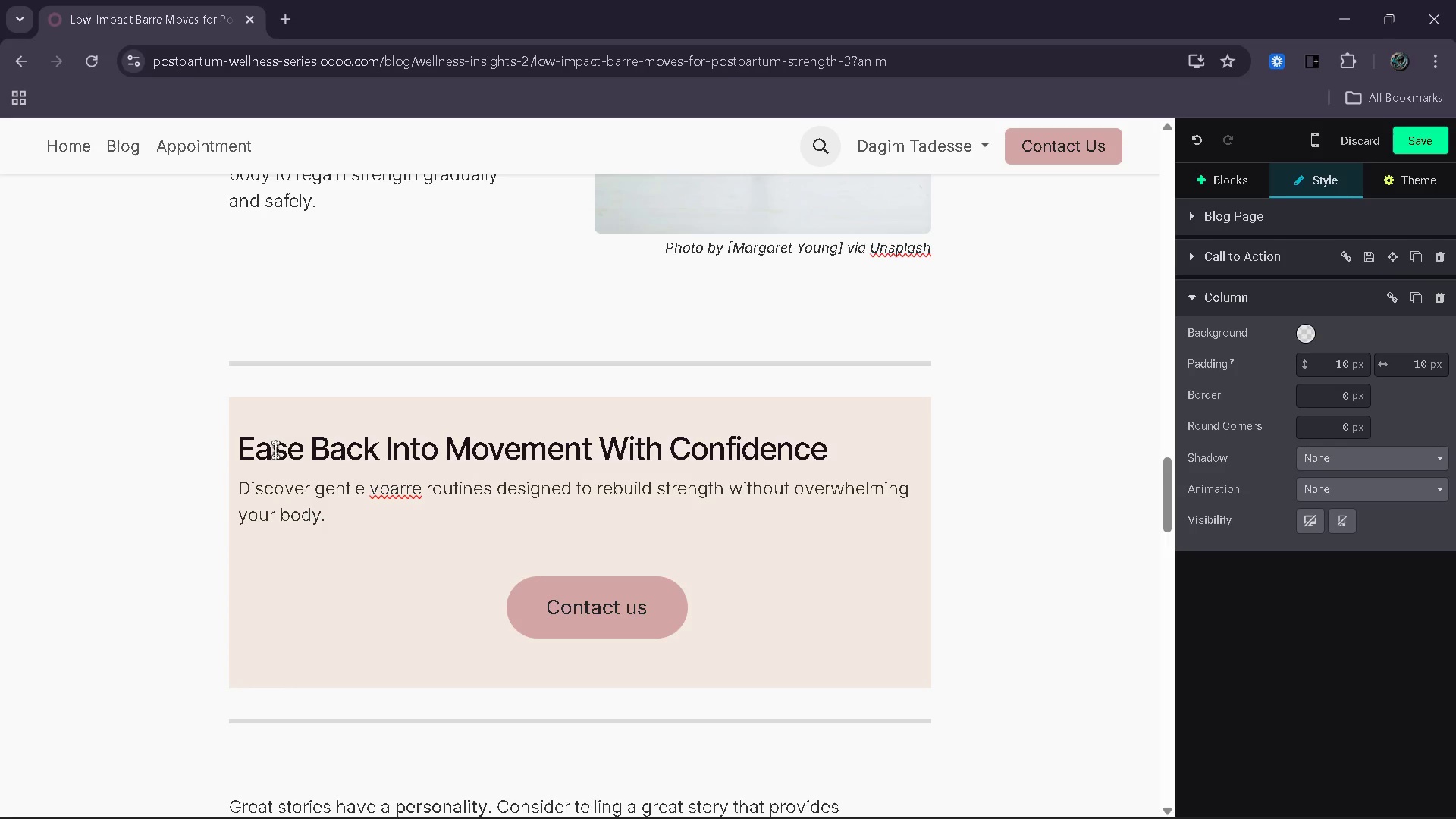 
key(Backspace)
 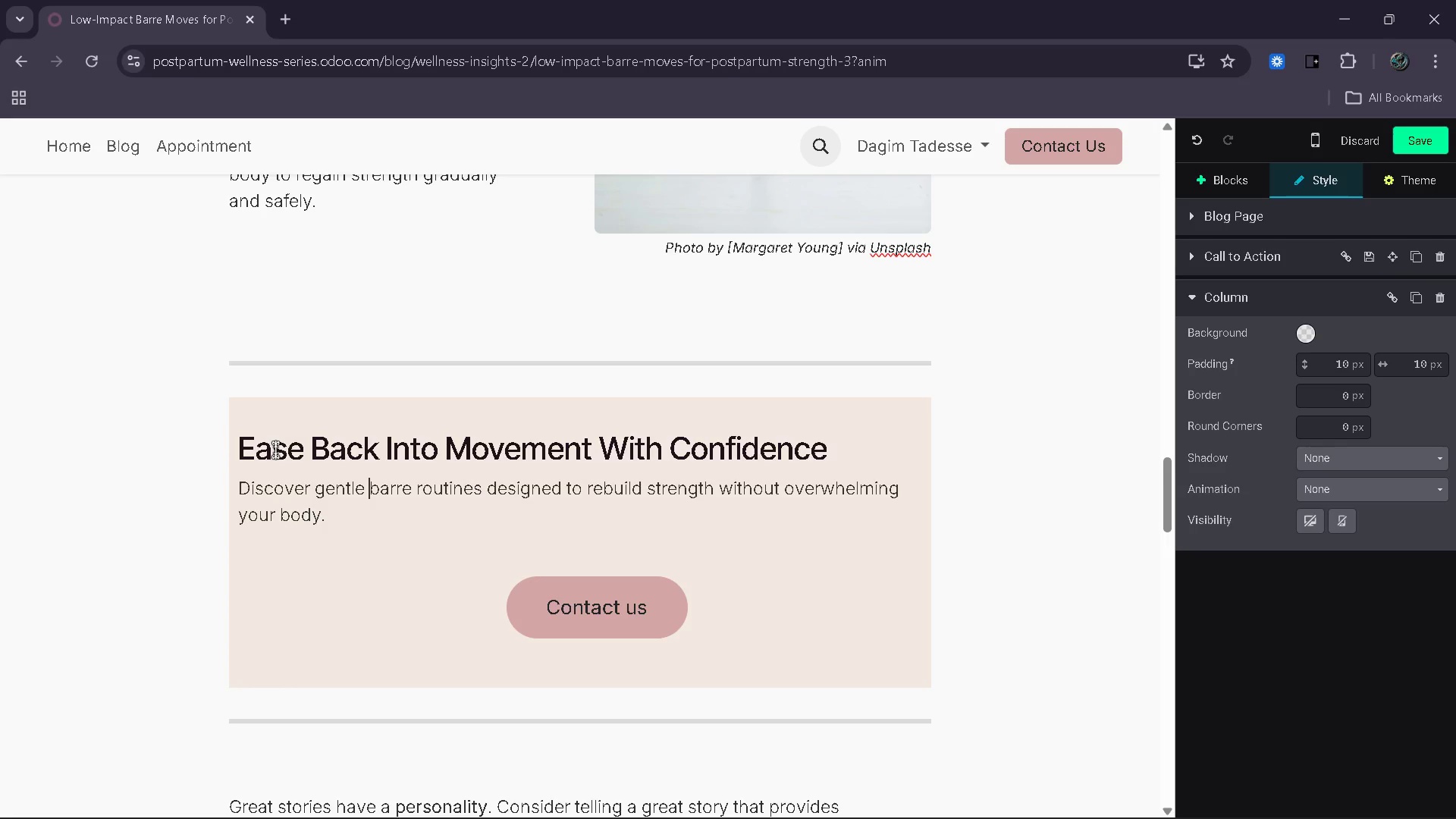 
key(ArrowDown)
 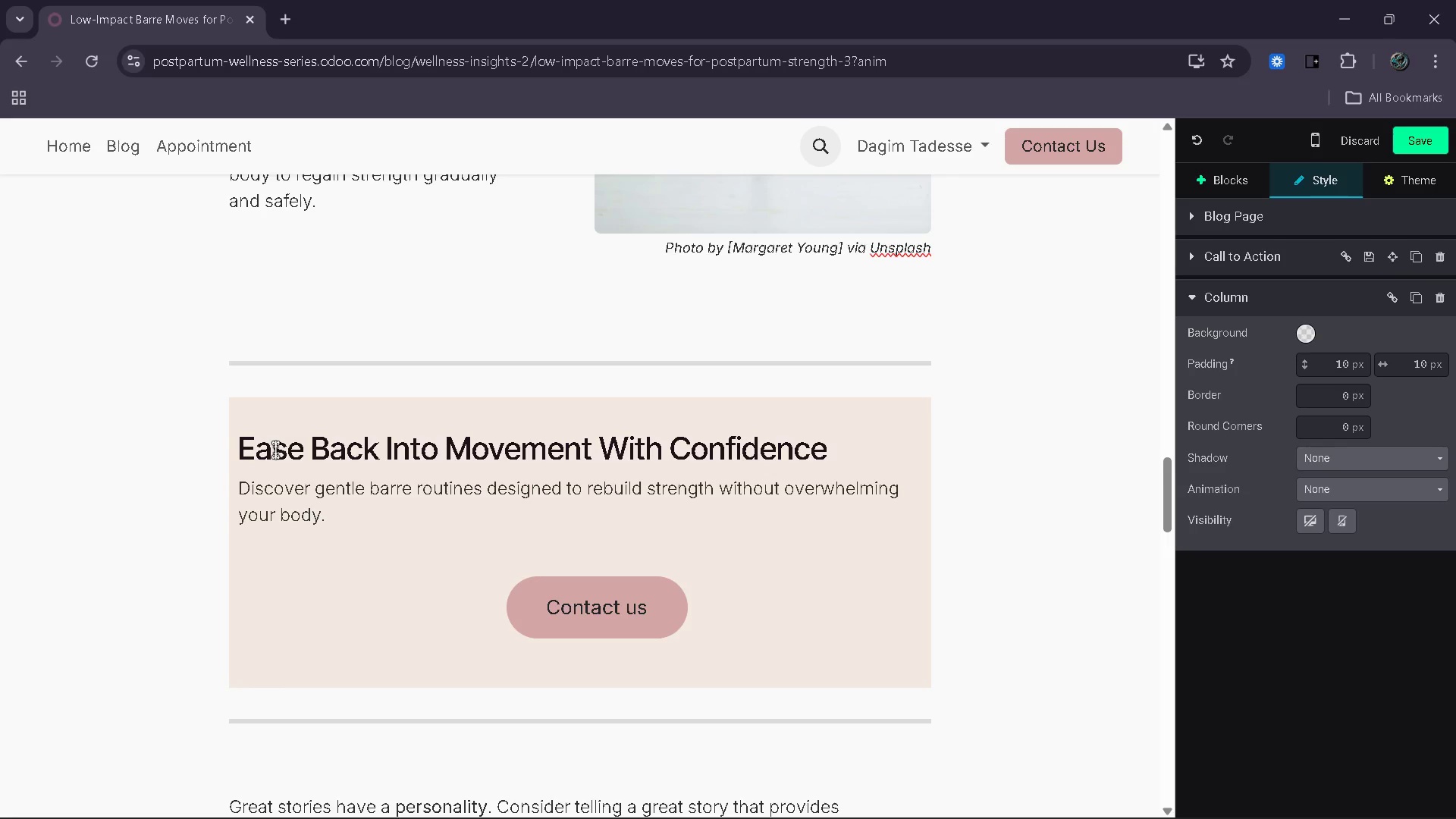 
wait(5.42)
 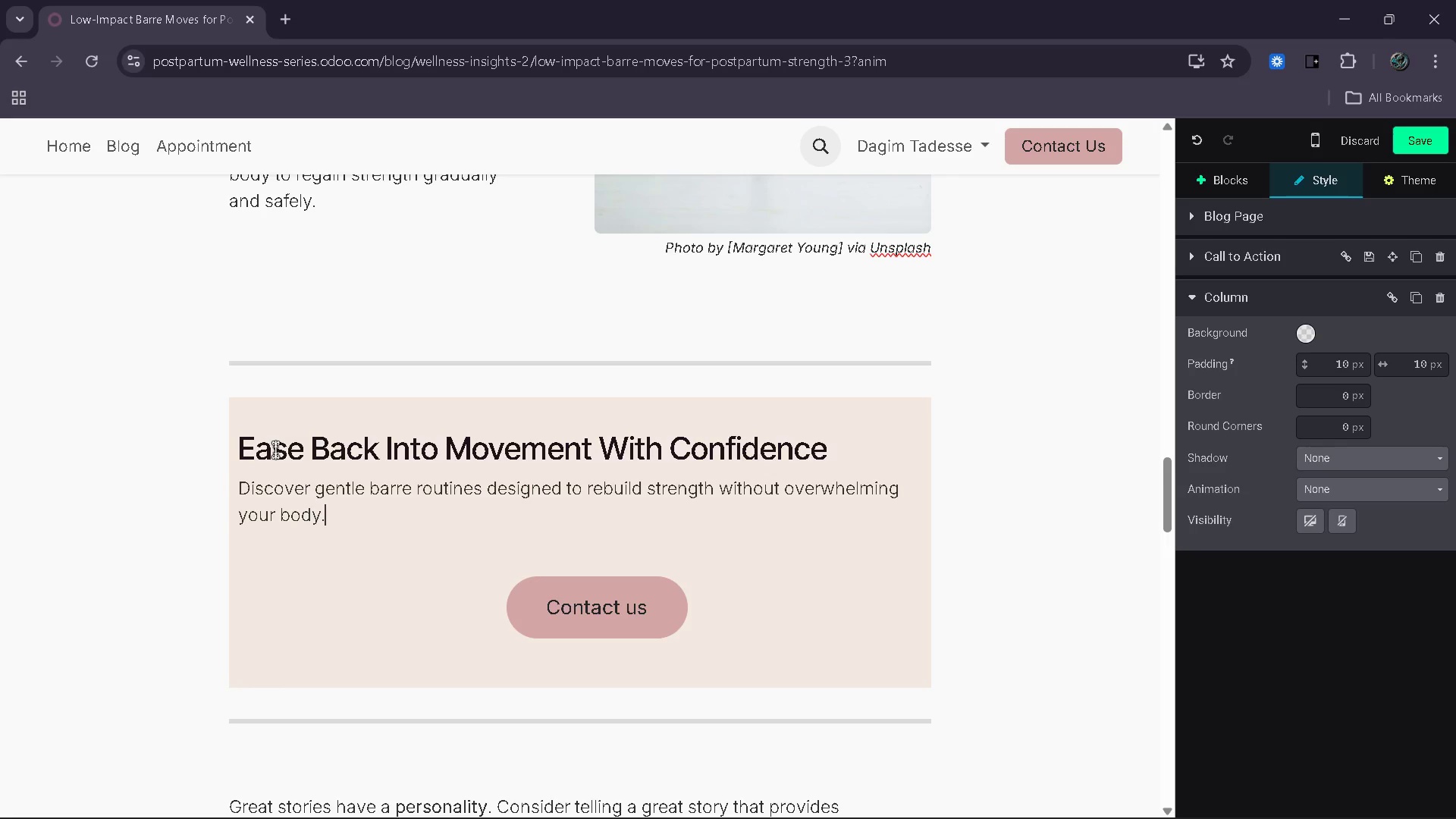 
left_click([623, 595])
 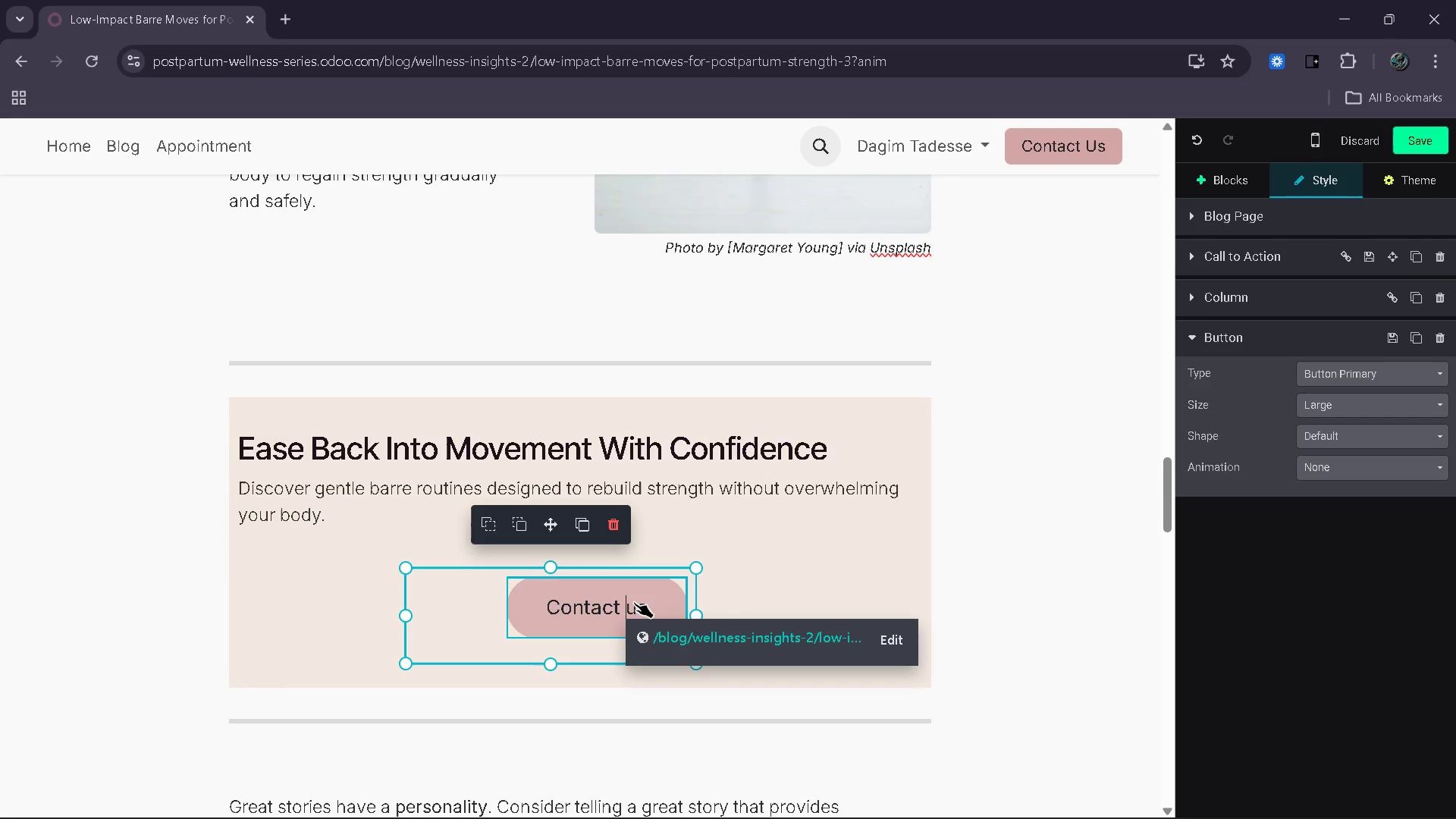 
key(ArrowRight)
 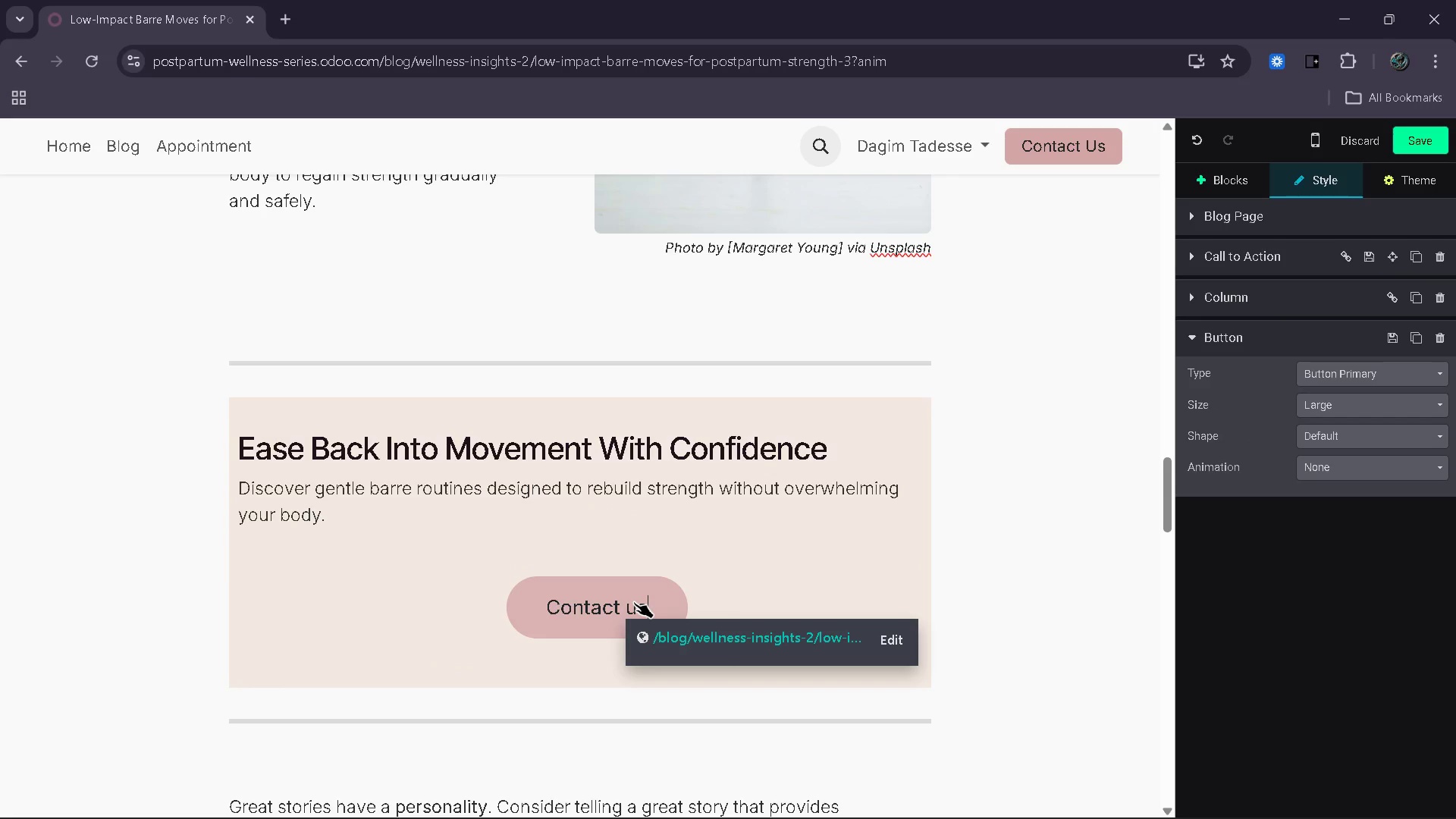 
key(ArrowRight)
 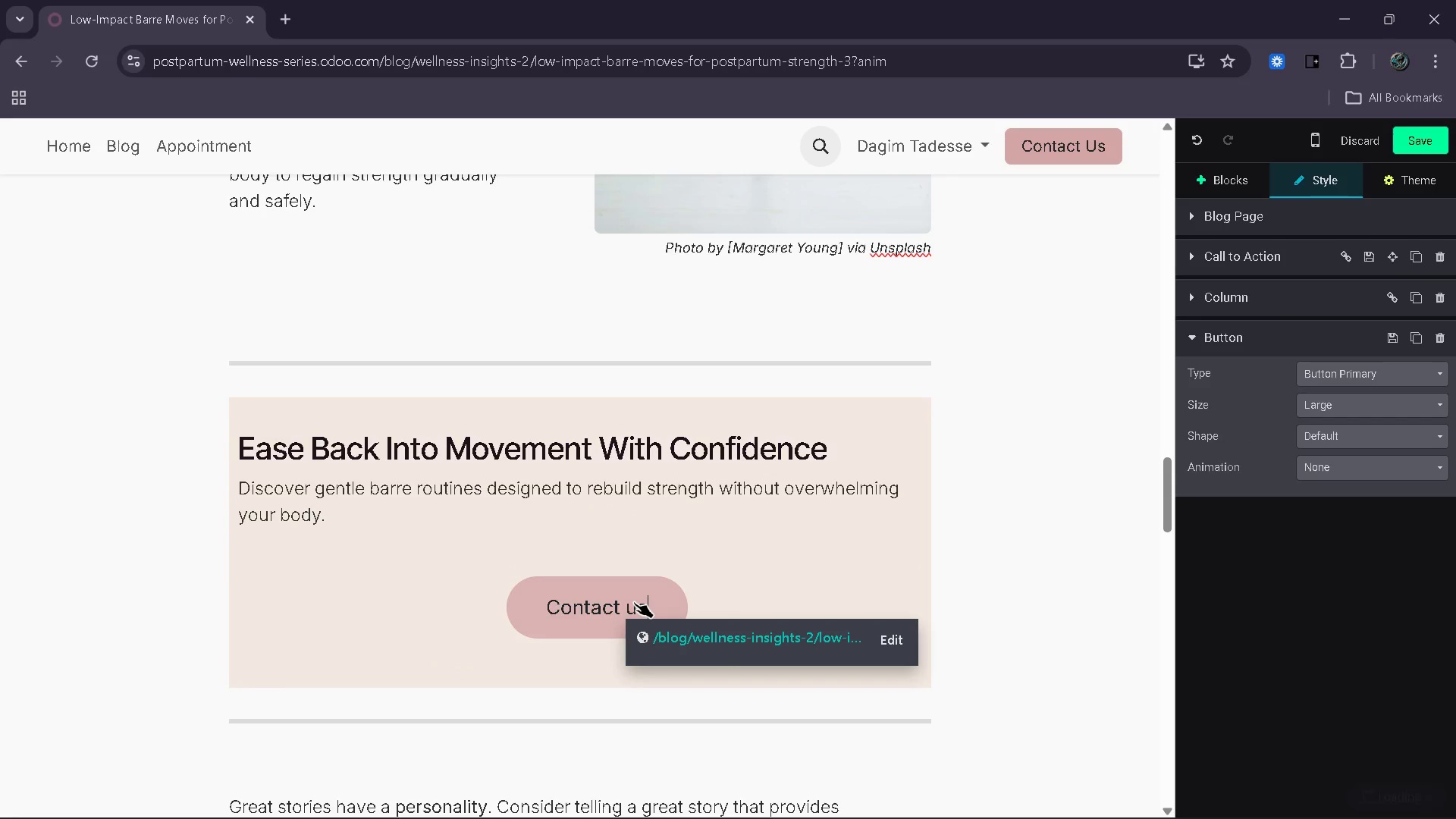 
key(Backspace)
key(Backspace)
key(Backspace)
key(Backspace)
key(Backspace)
key(Backspace)
key(Backspace)
key(Backspace)
key(Backspace)
key(Backspace)
type(Strat Barre Recovery)
 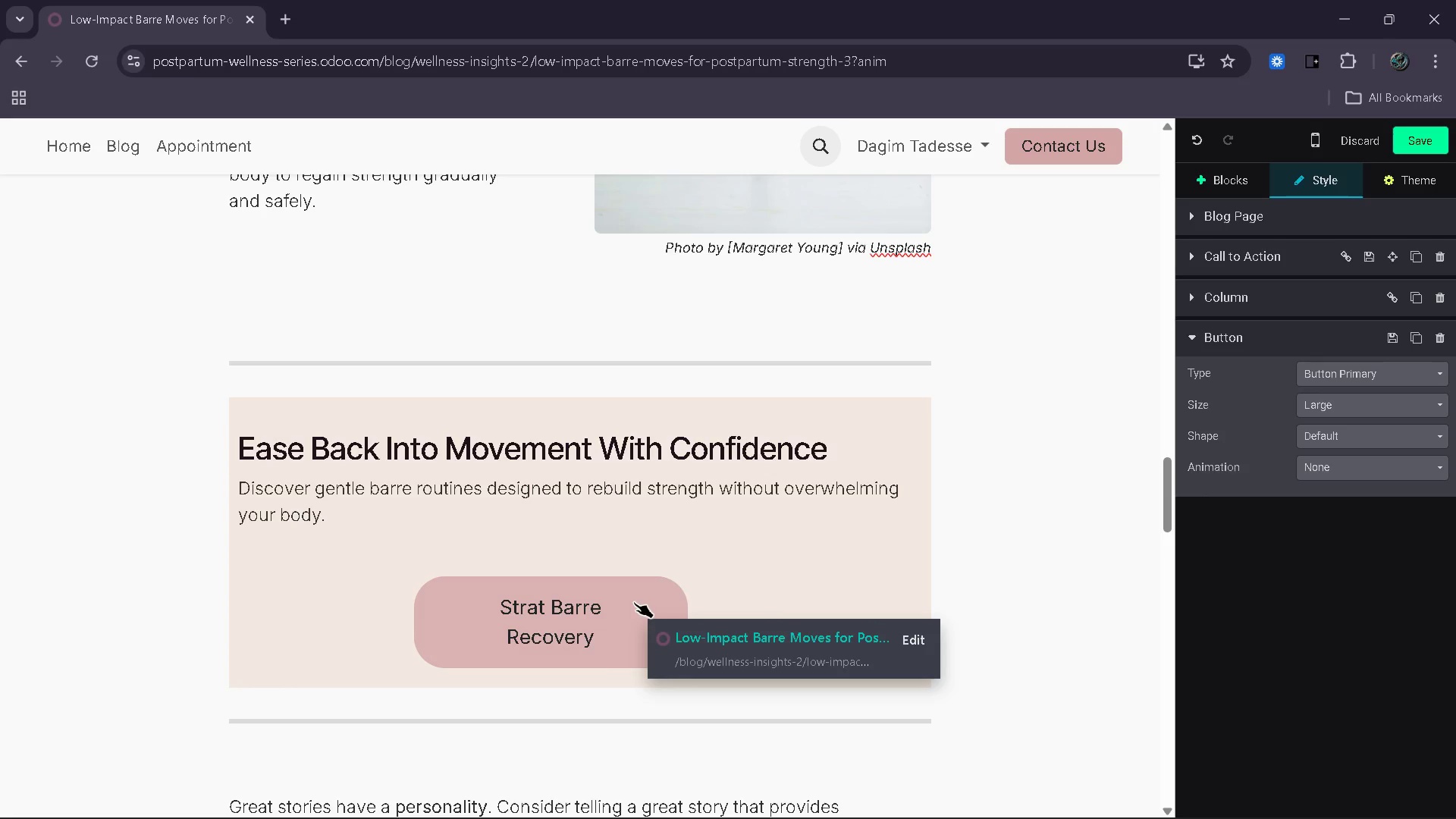 
left_click_drag(start_coordinate=[691, 608], to_coordinate=[745, 596])
 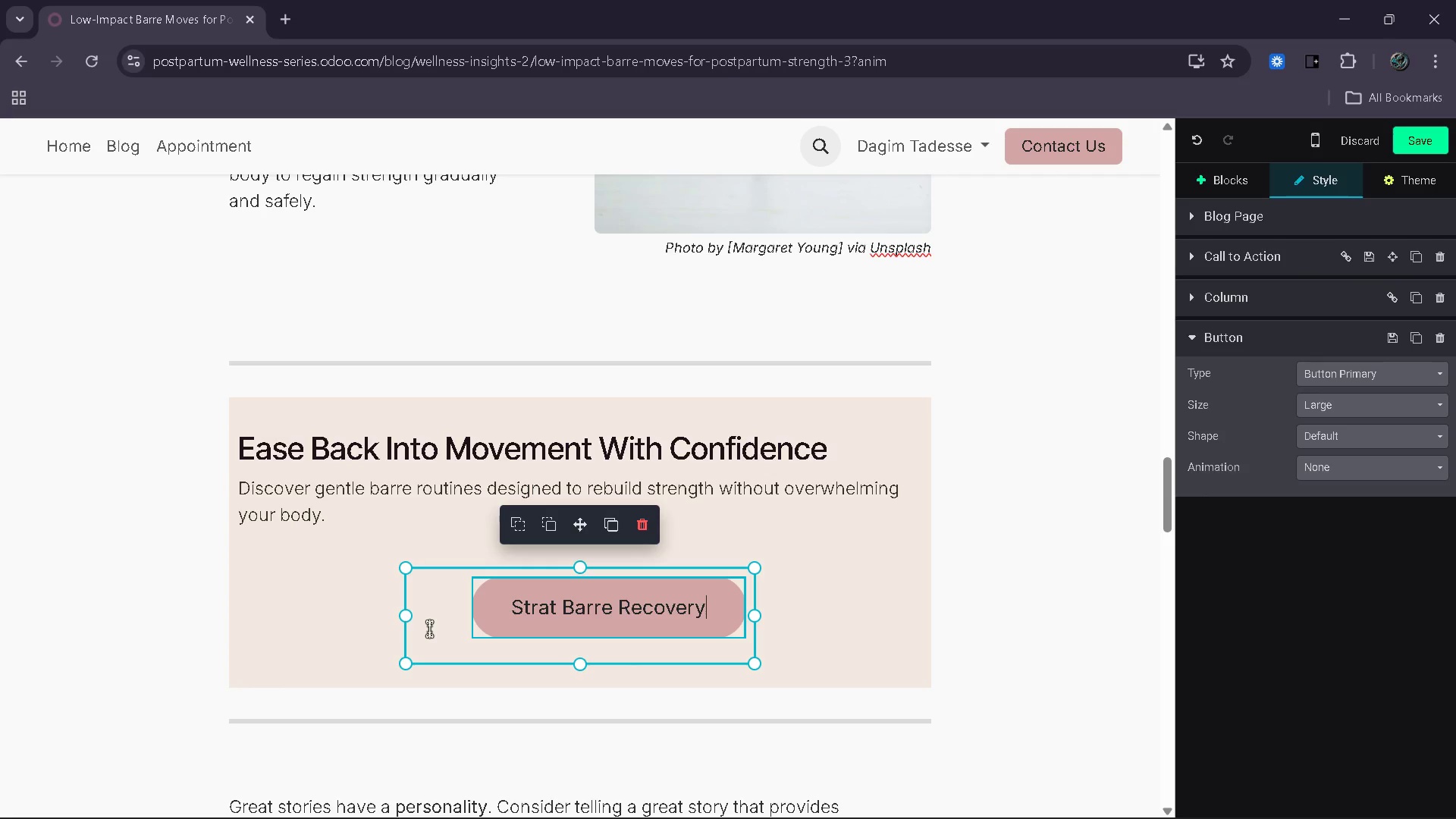 
left_click([541, 609])
 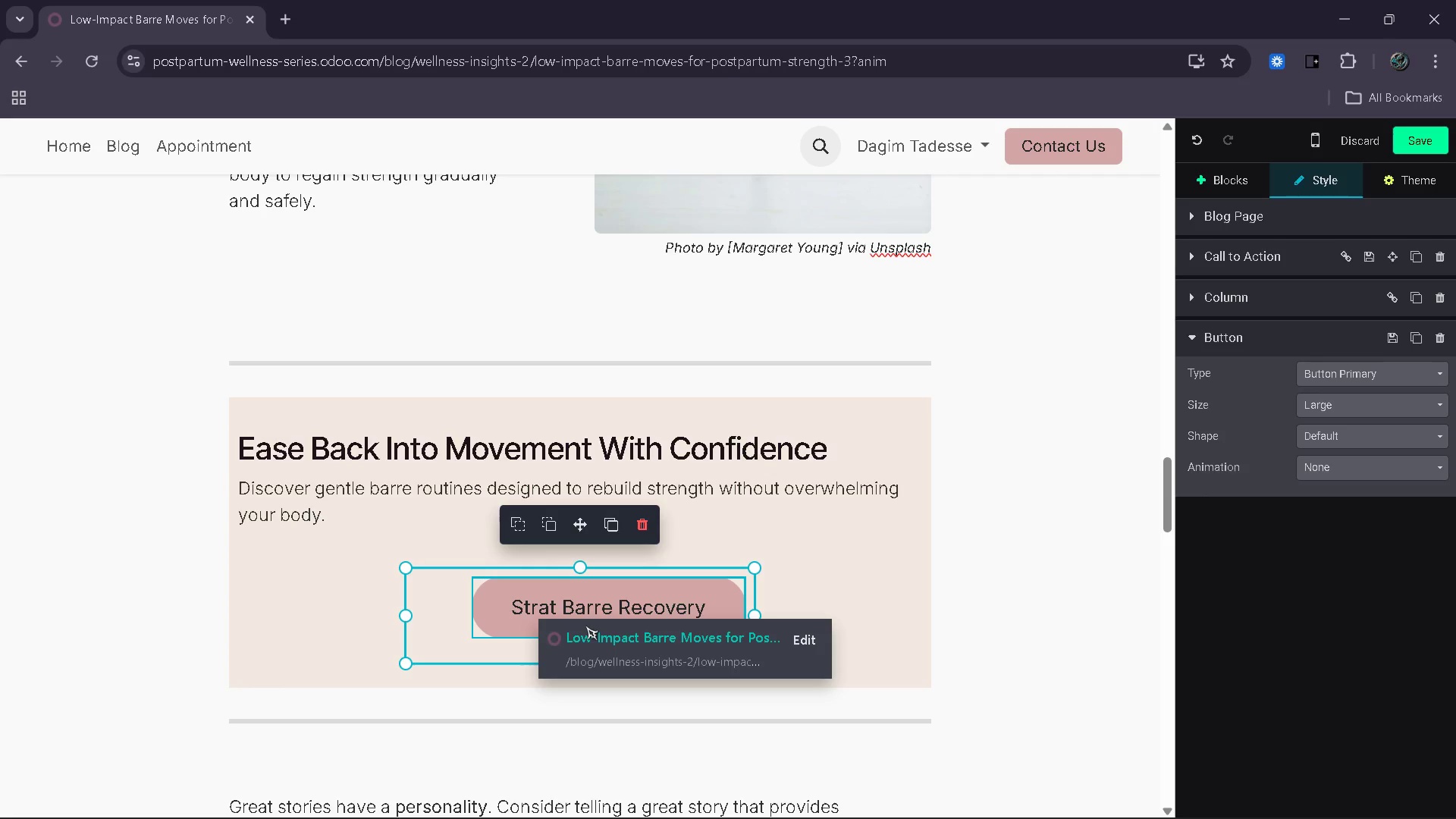 
key(ArrowRight)
 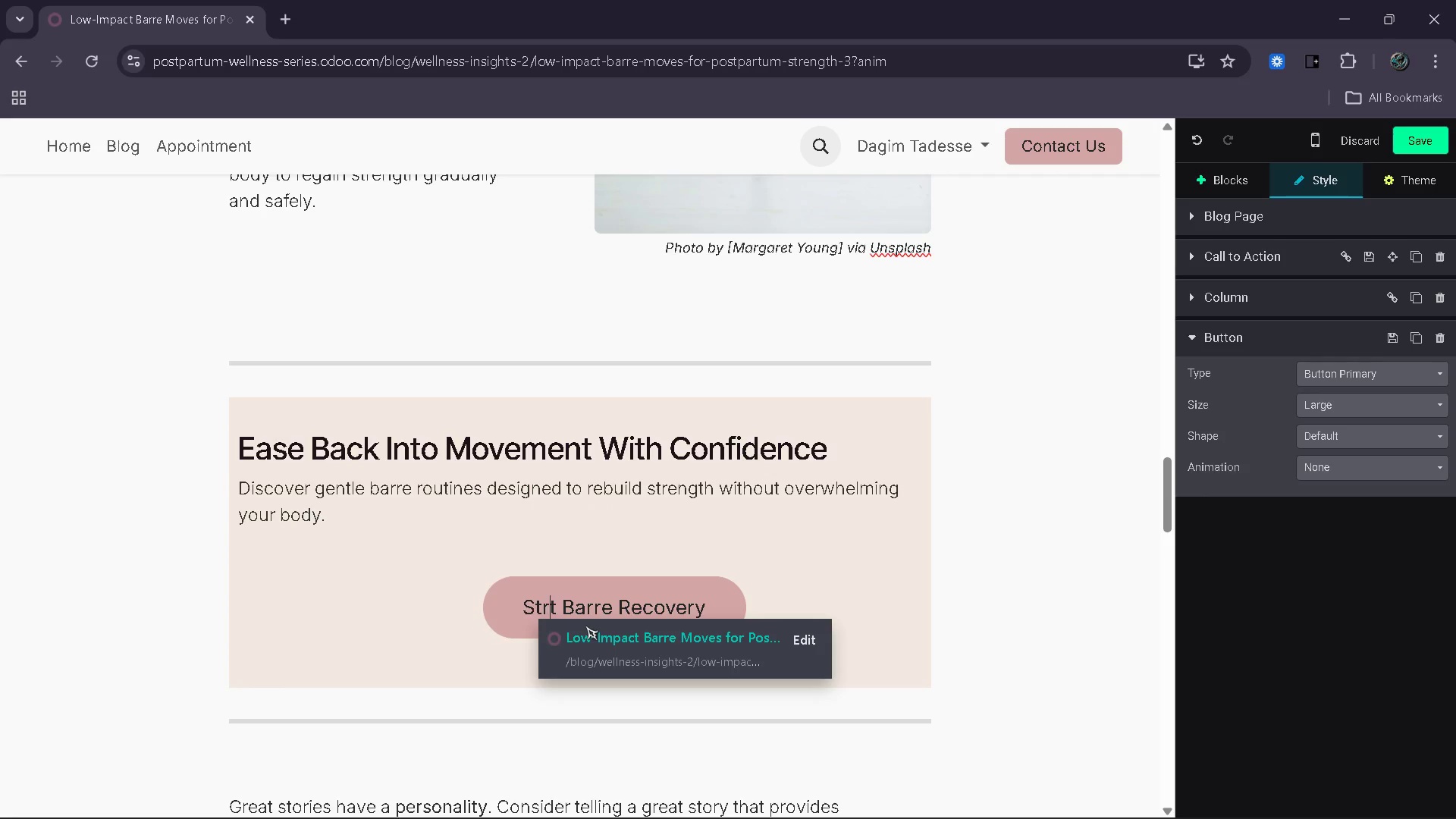 
key(Backspace)
 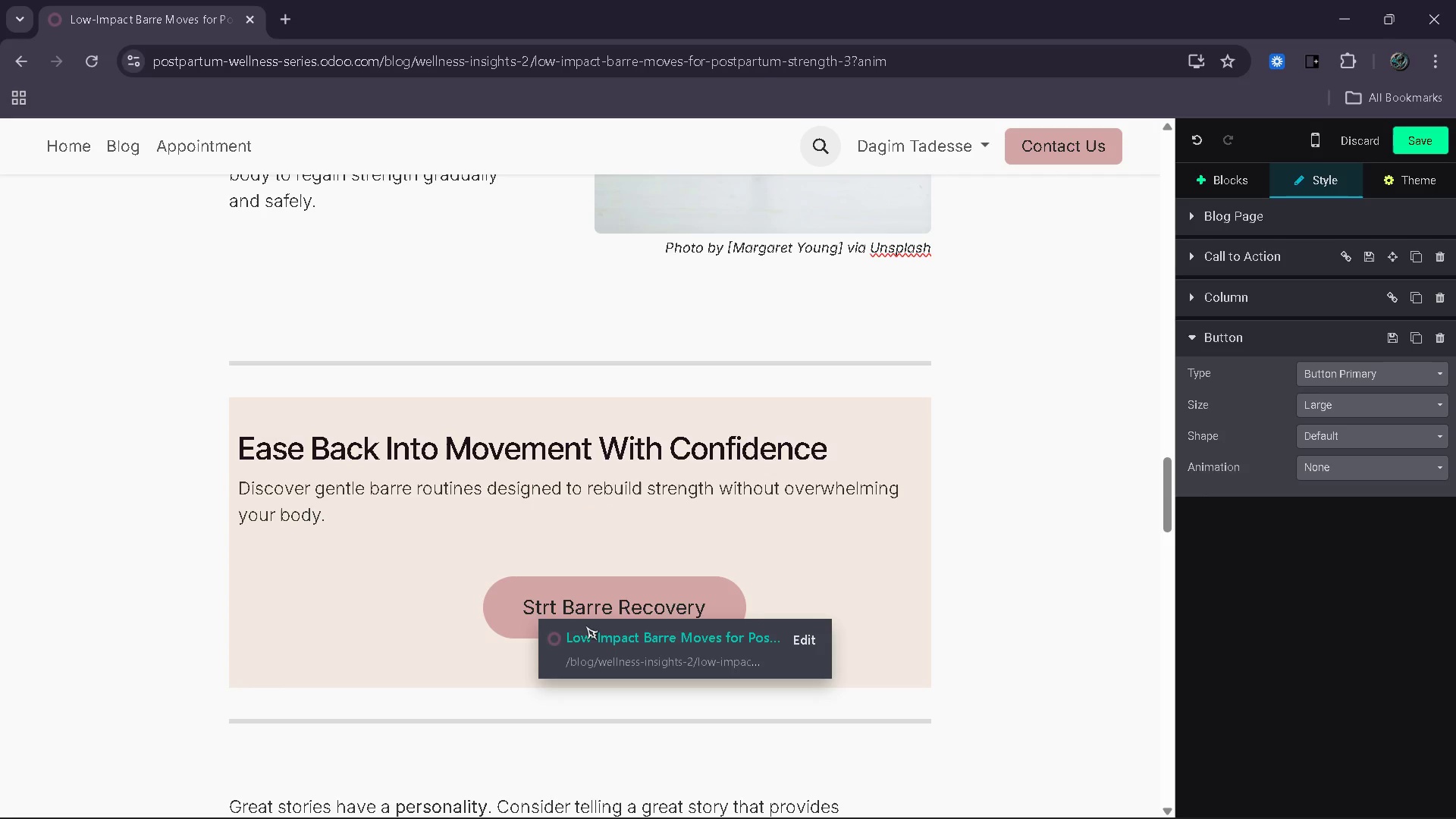 
key(ArrowLeft)
 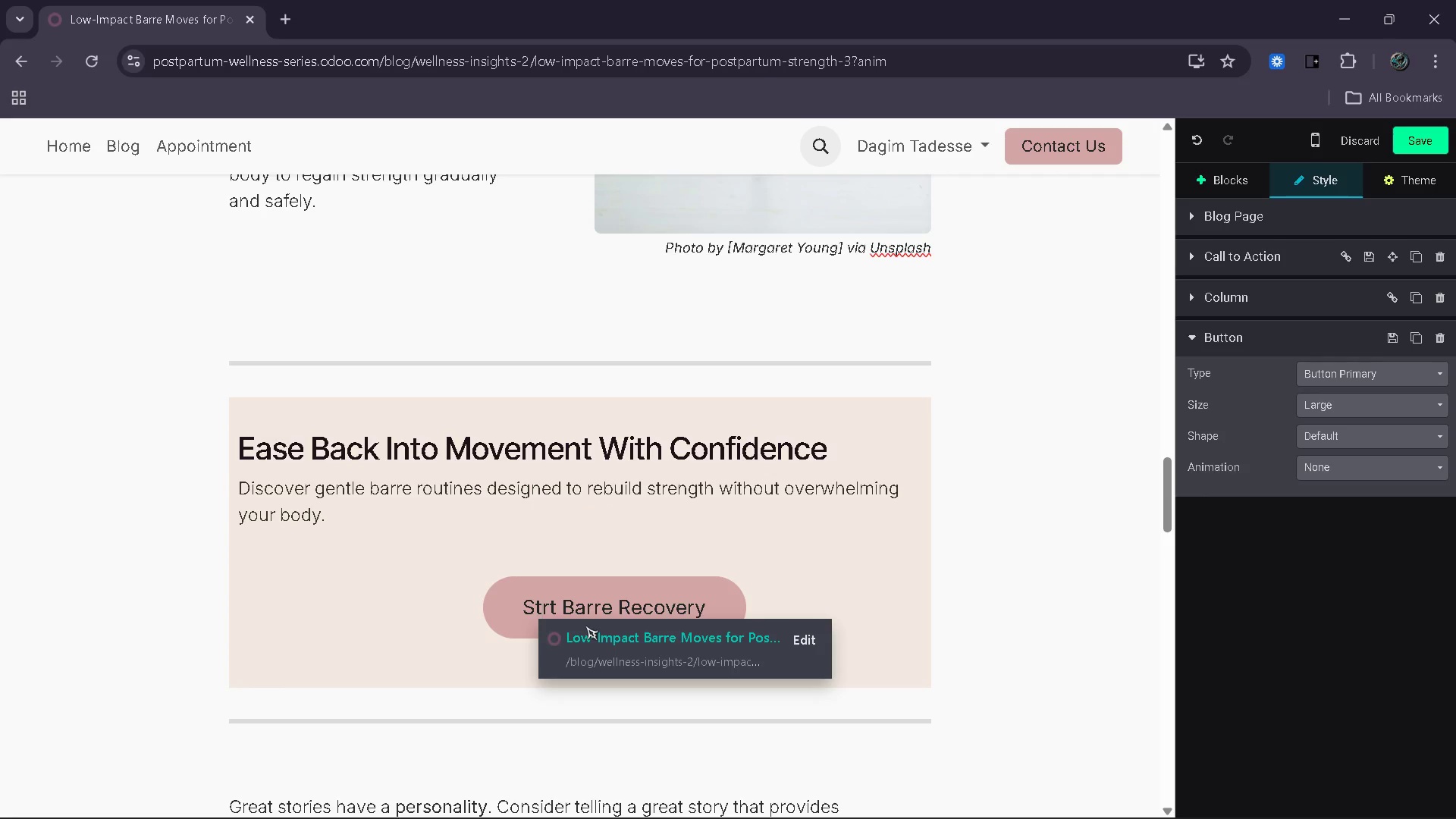 
key(A)
 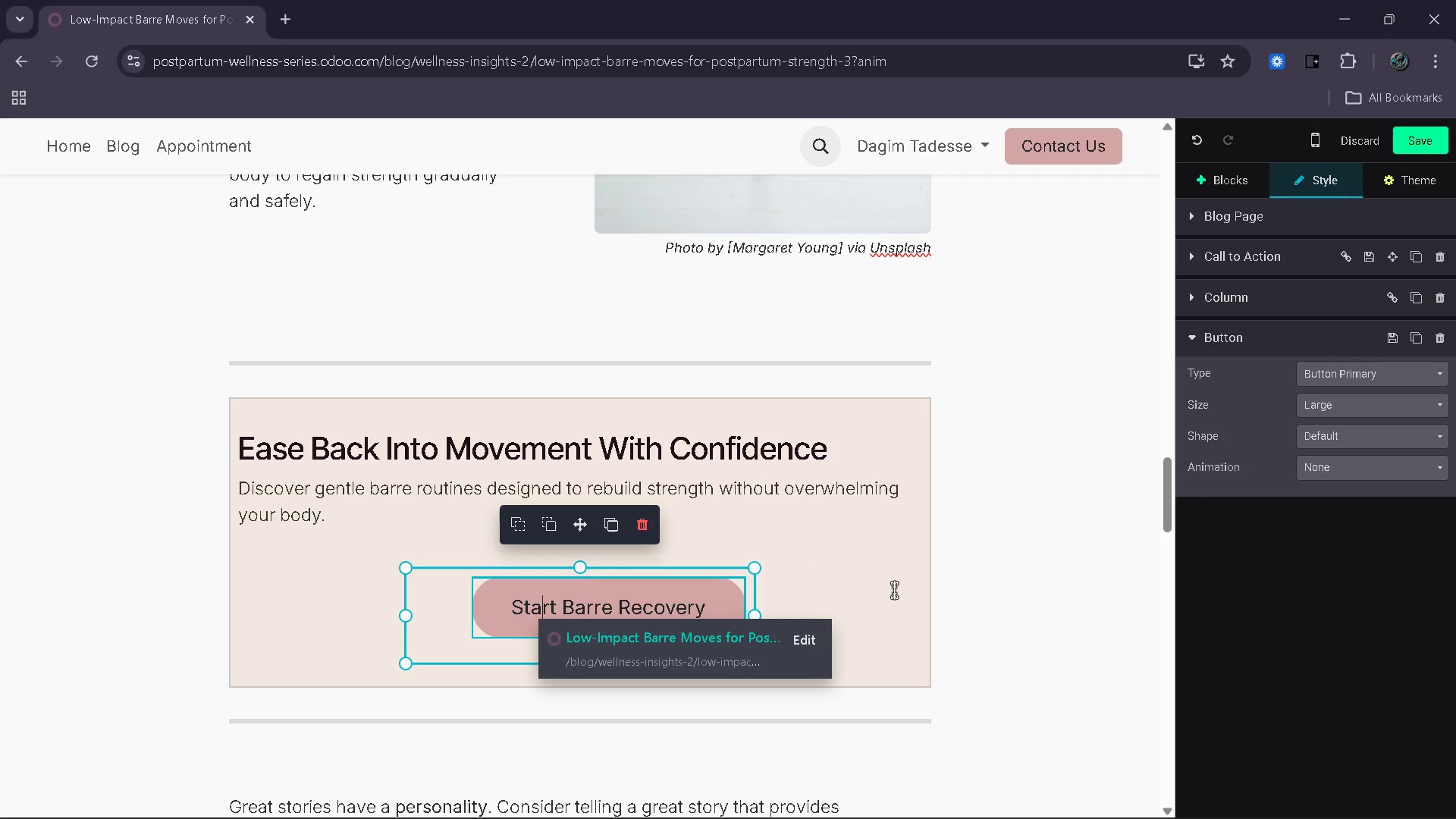 
scroll: coordinate [883, 574], scroll_direction: down, amount: 4.0
 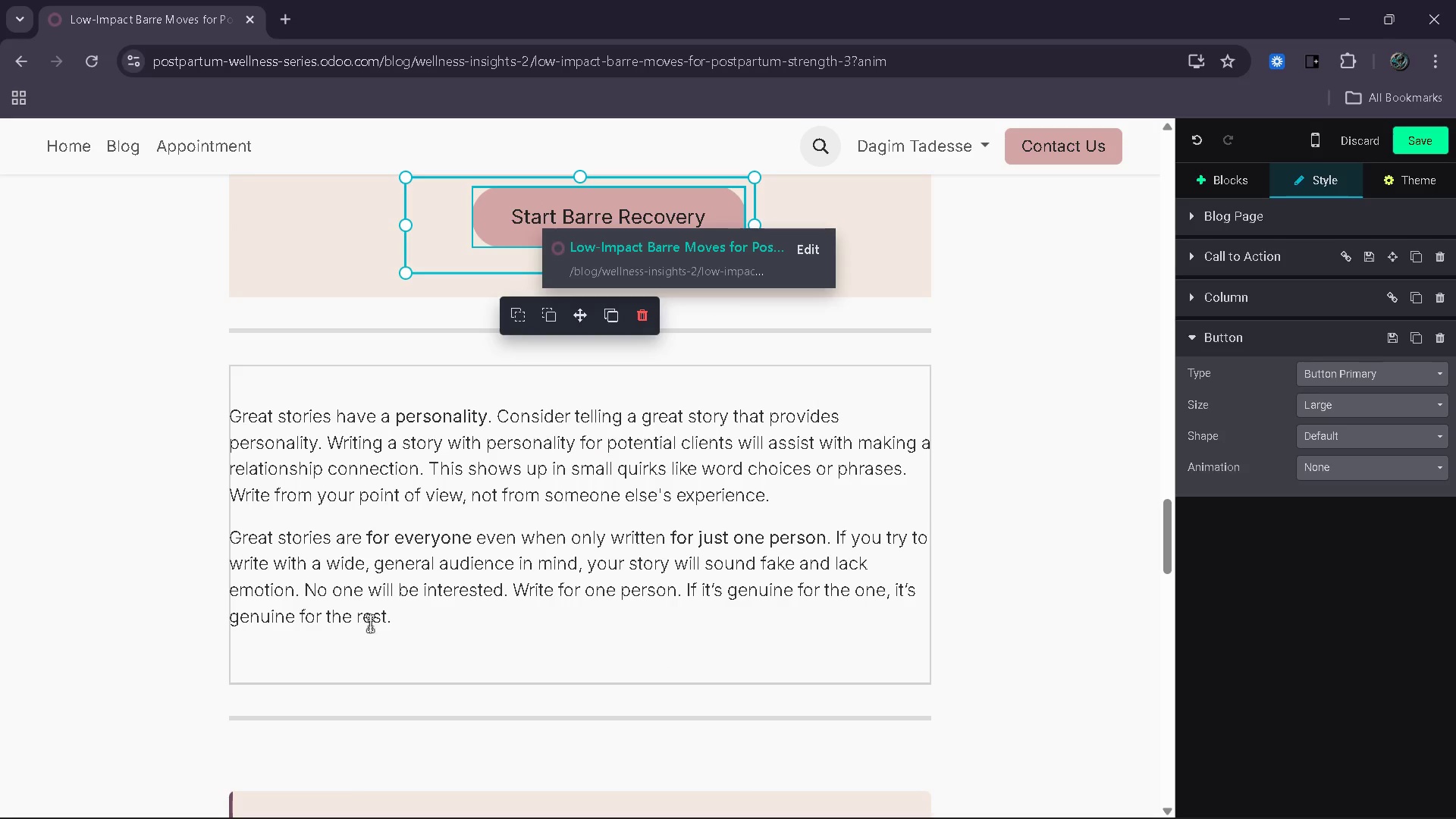 
left_click_drag(start_coordinate=[426, 622], to_coordinate=[257, 428])
 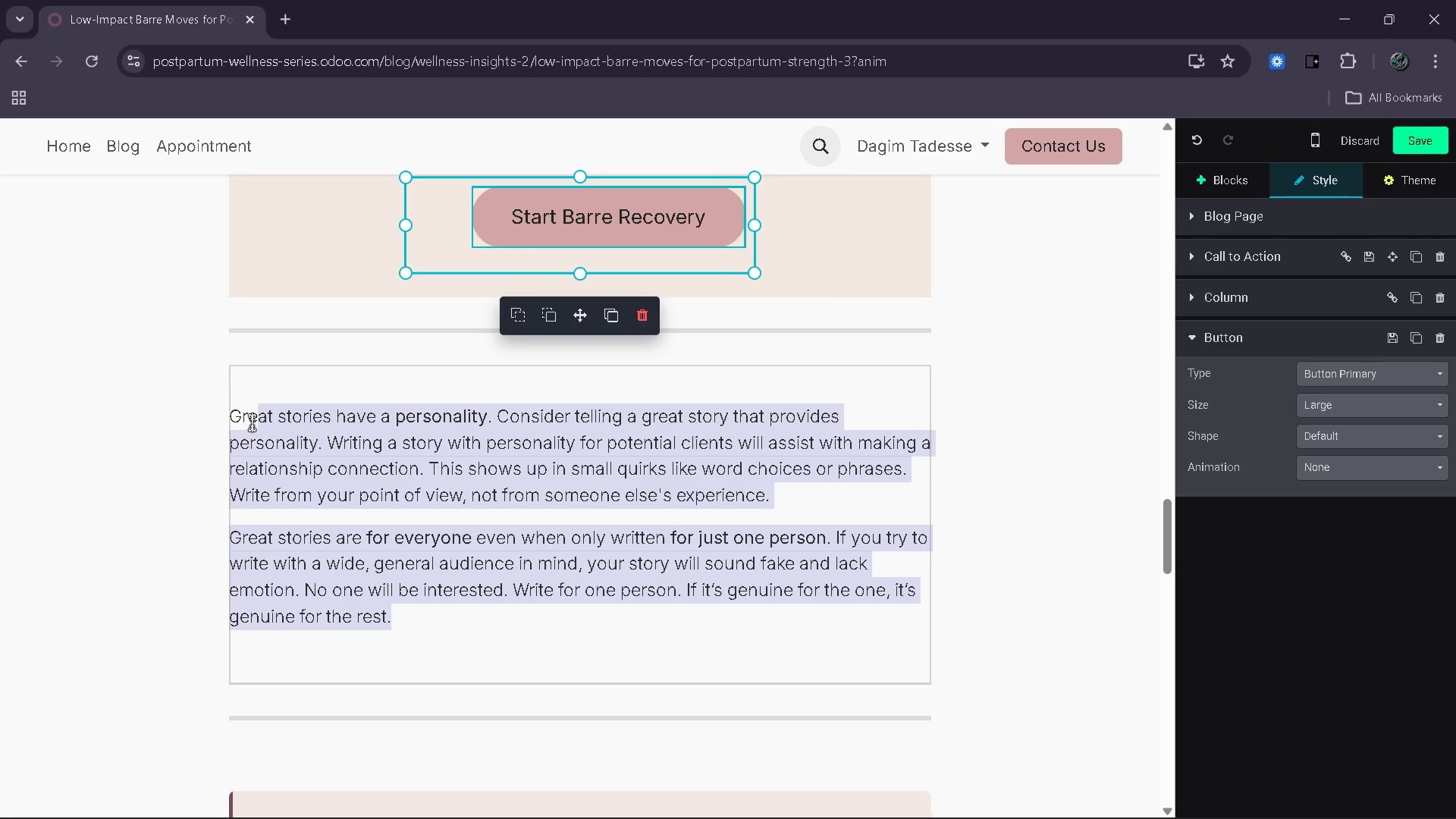 
left_click([253, 423])
 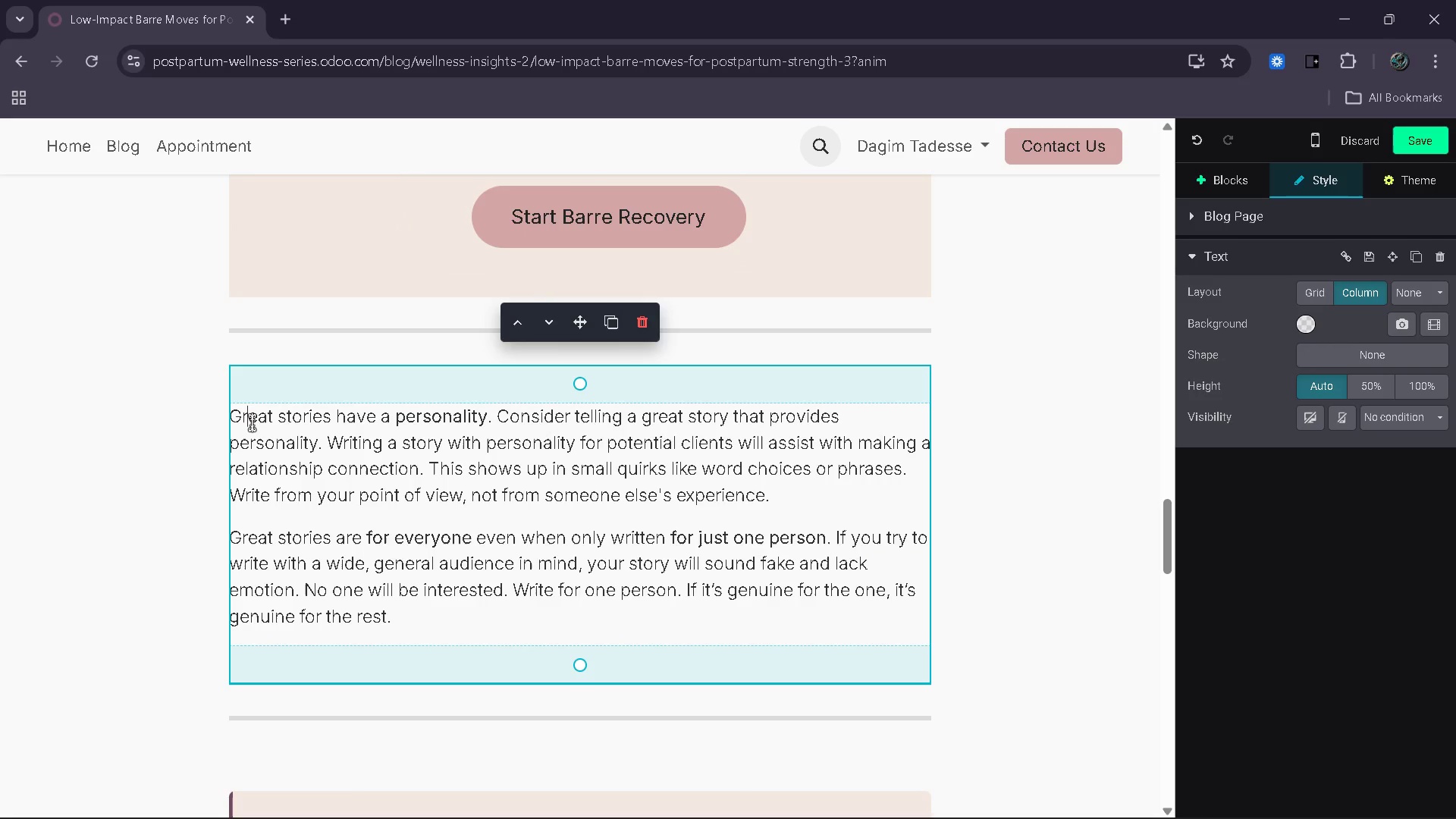 
key(Backspace)
 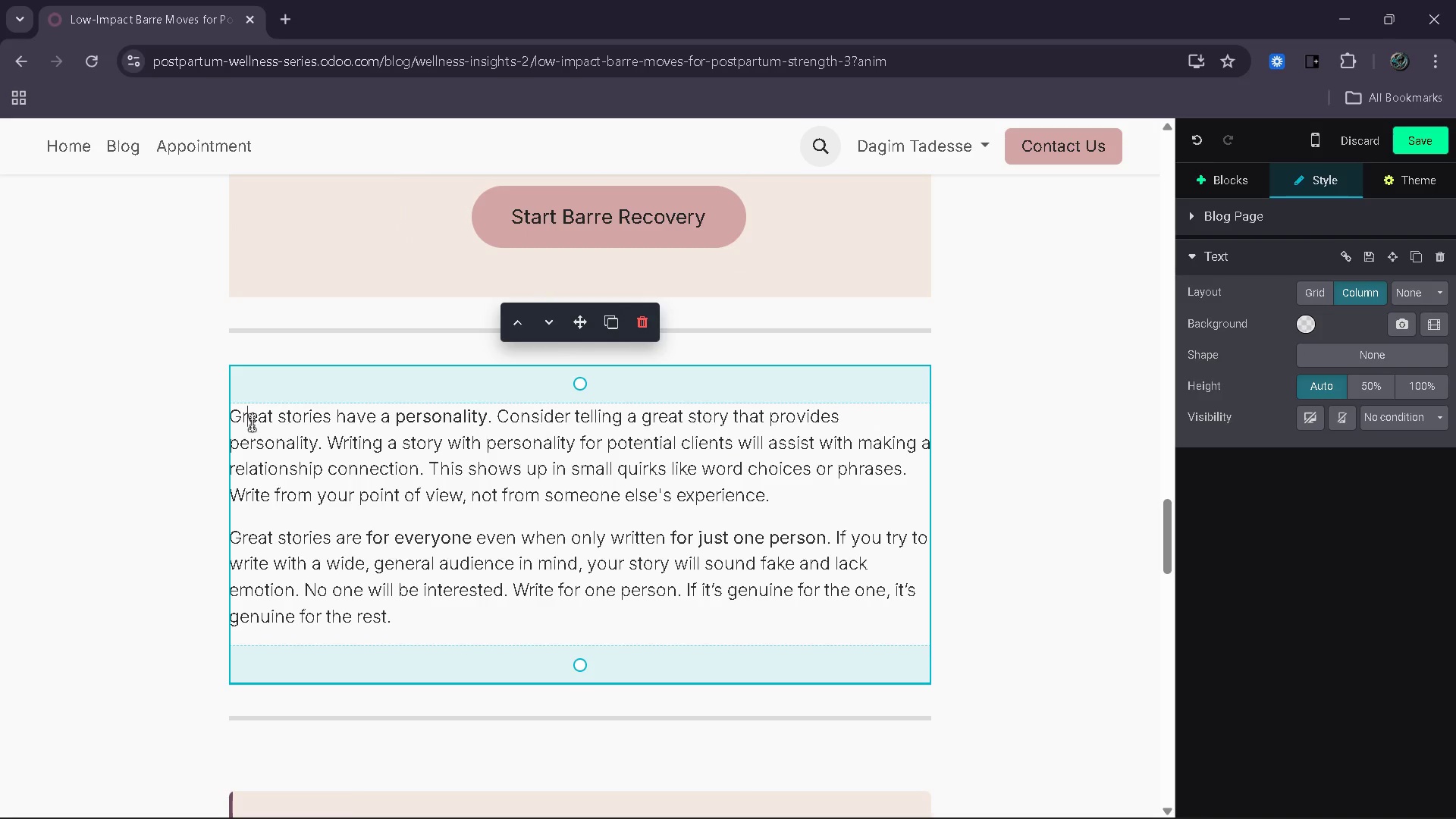 
key(Backspace)
 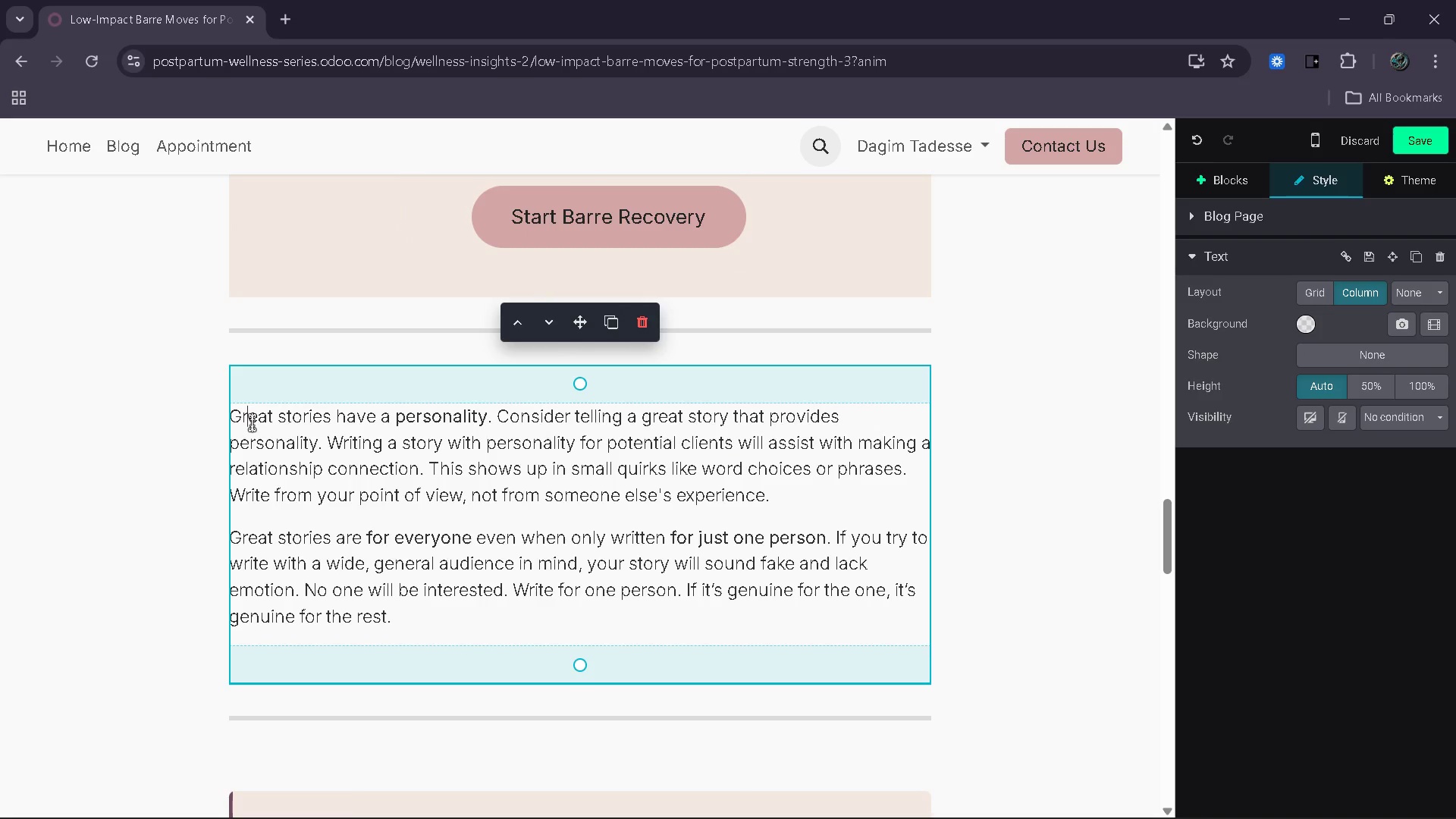 
key(Backspace)
 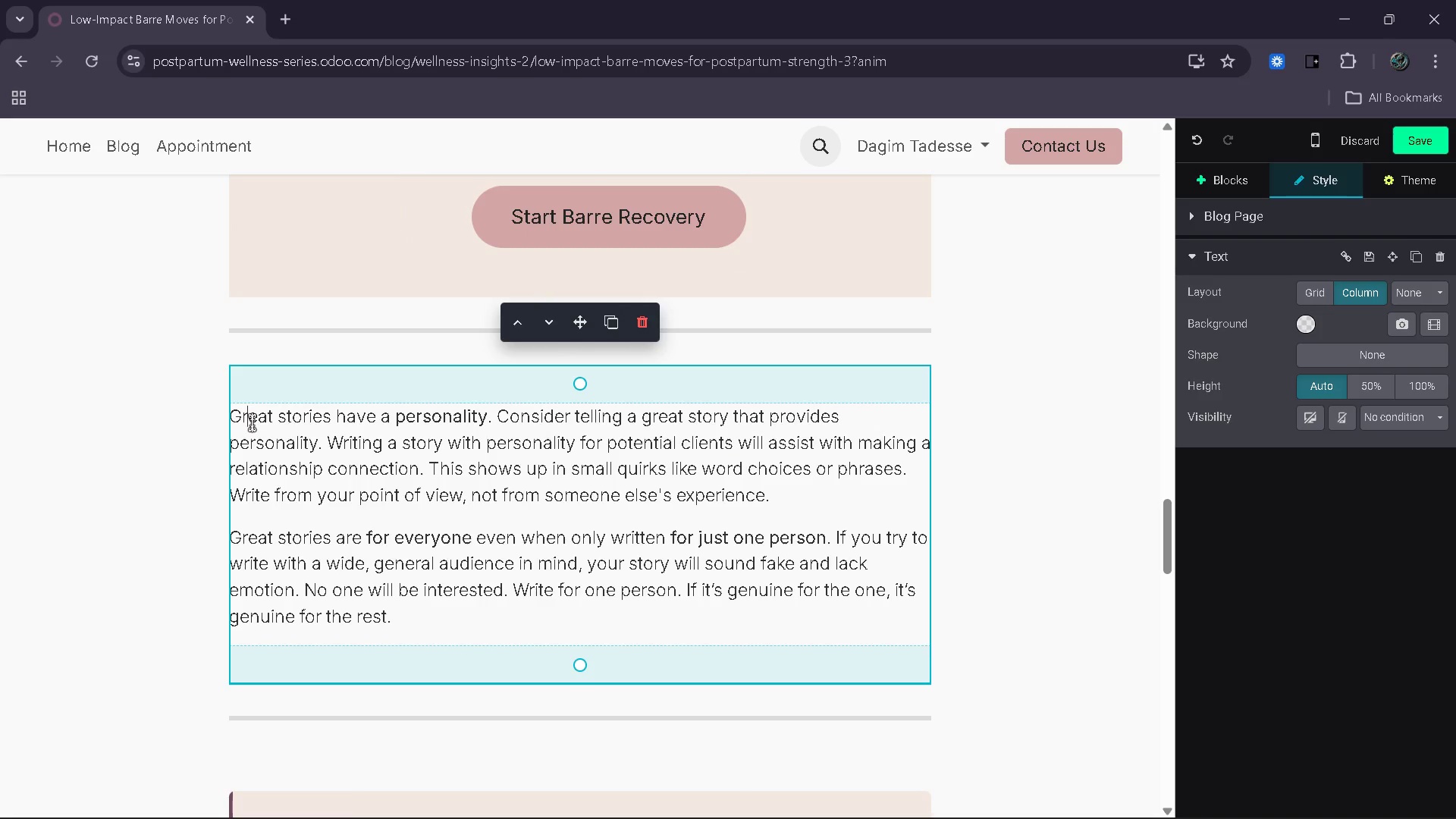 
key(Backspace)
 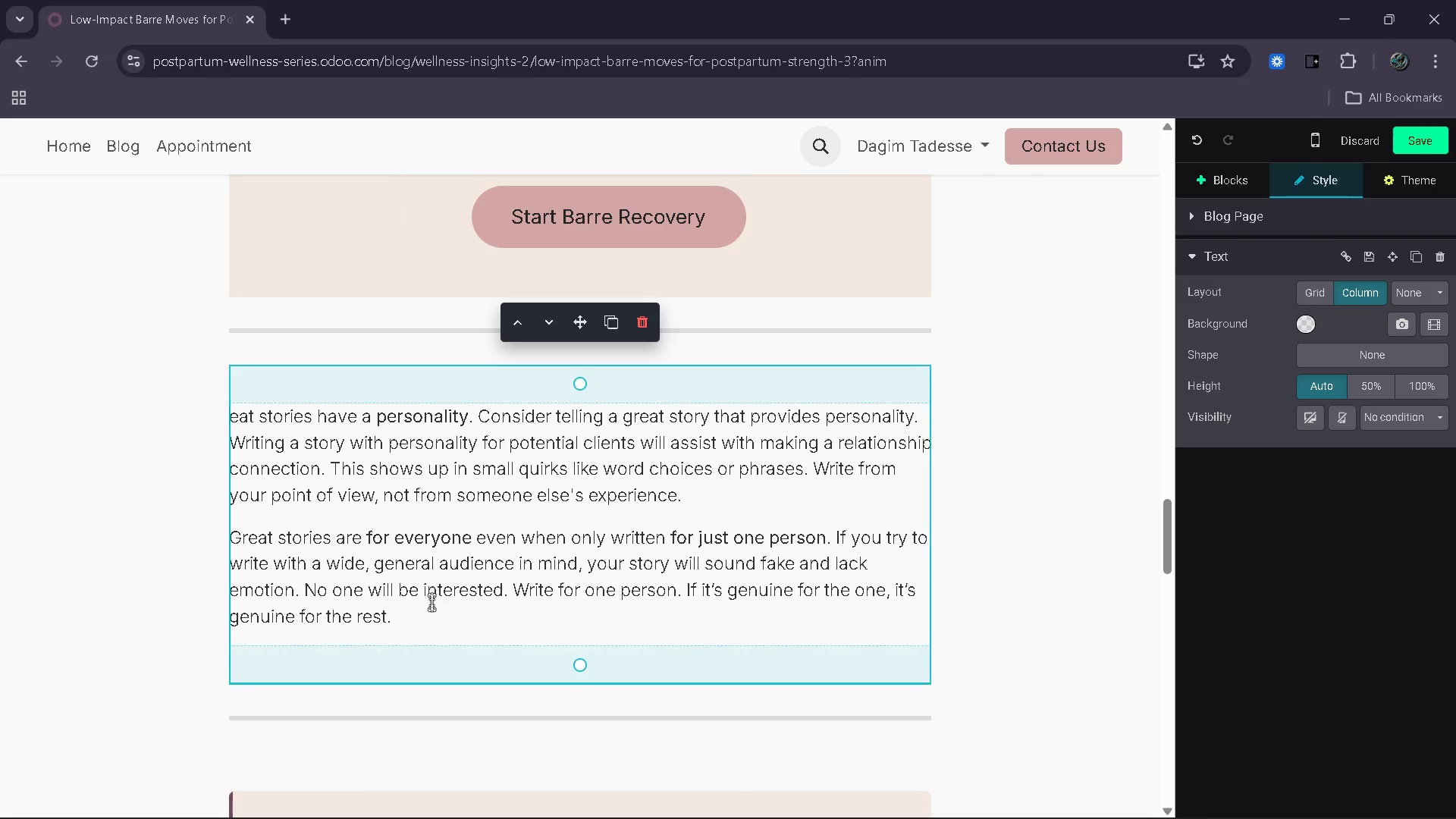 
left_click_drag(start_coordinate=[428, 614], to_coordinate=[238, 410])
 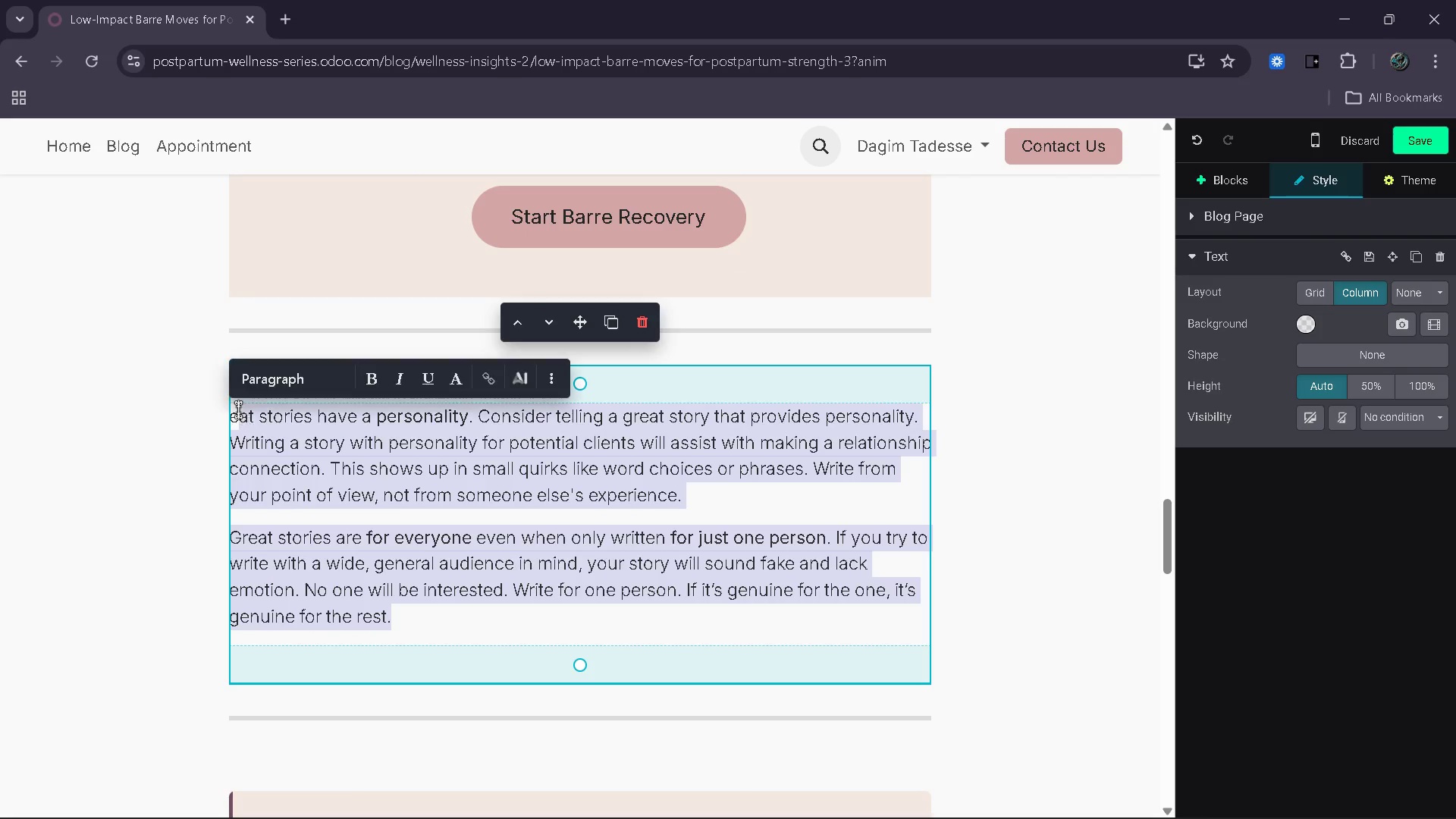 
key(Backspace)
 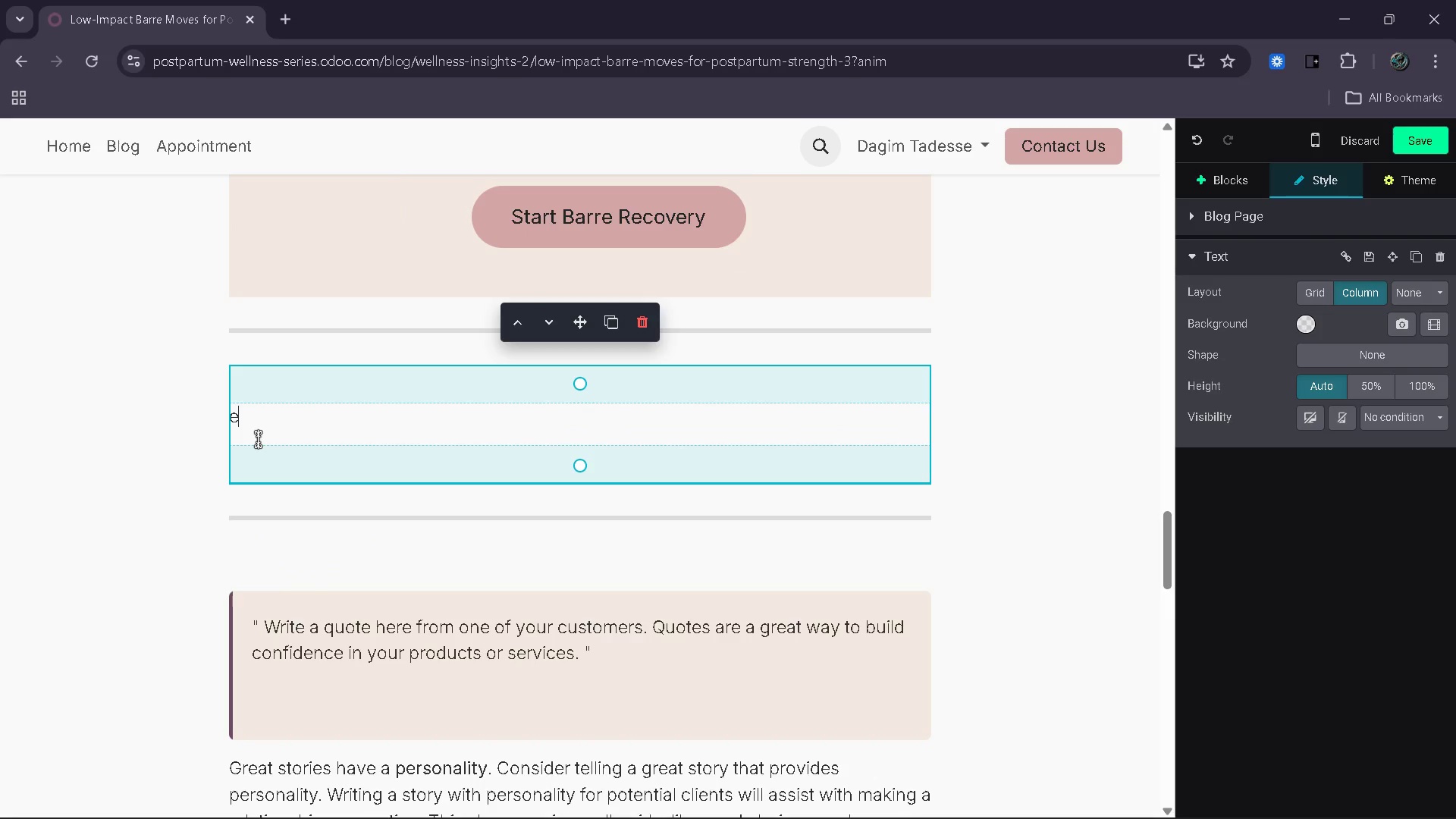 
key(Backspace)
 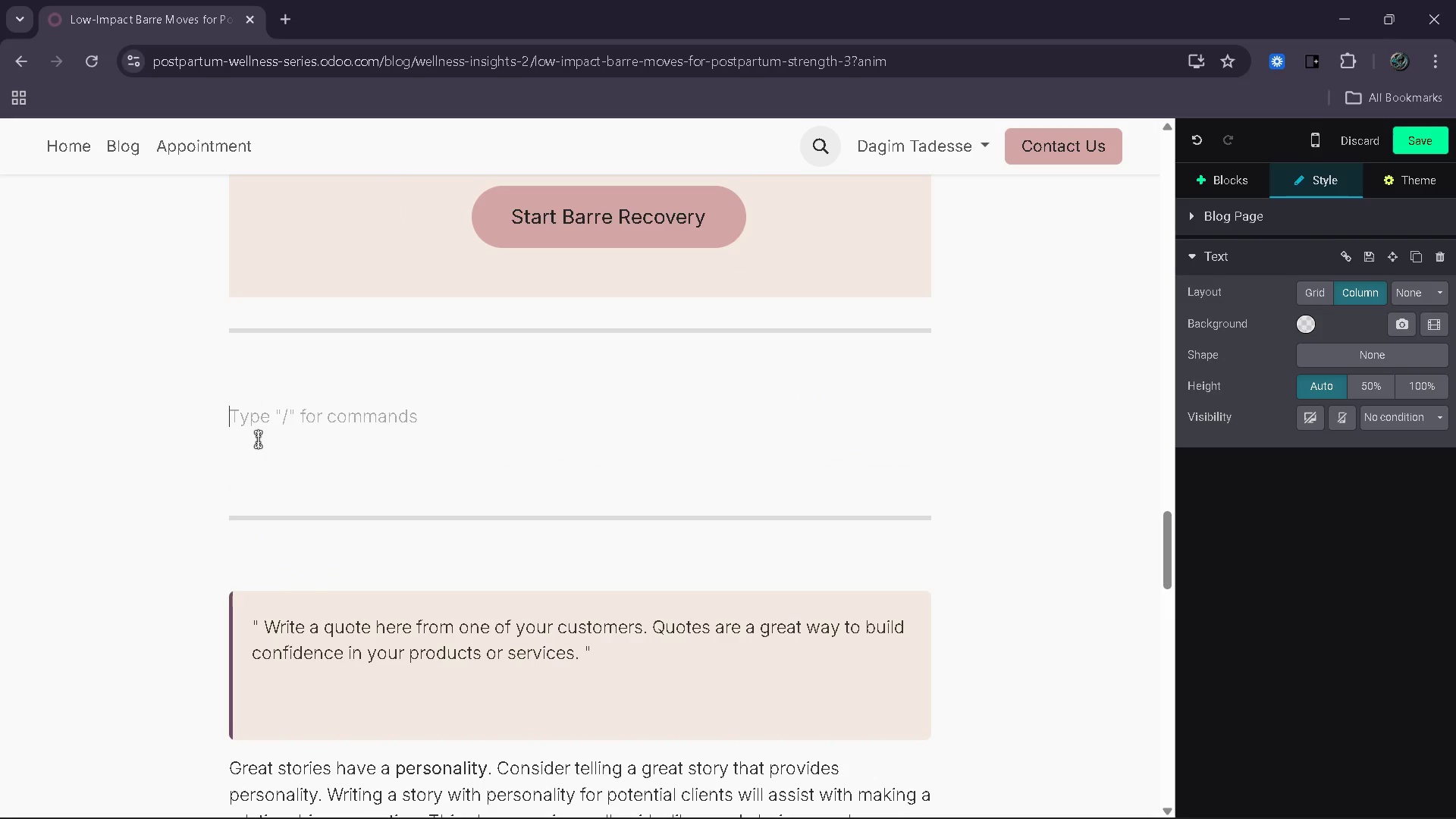 
wait(9.03)
 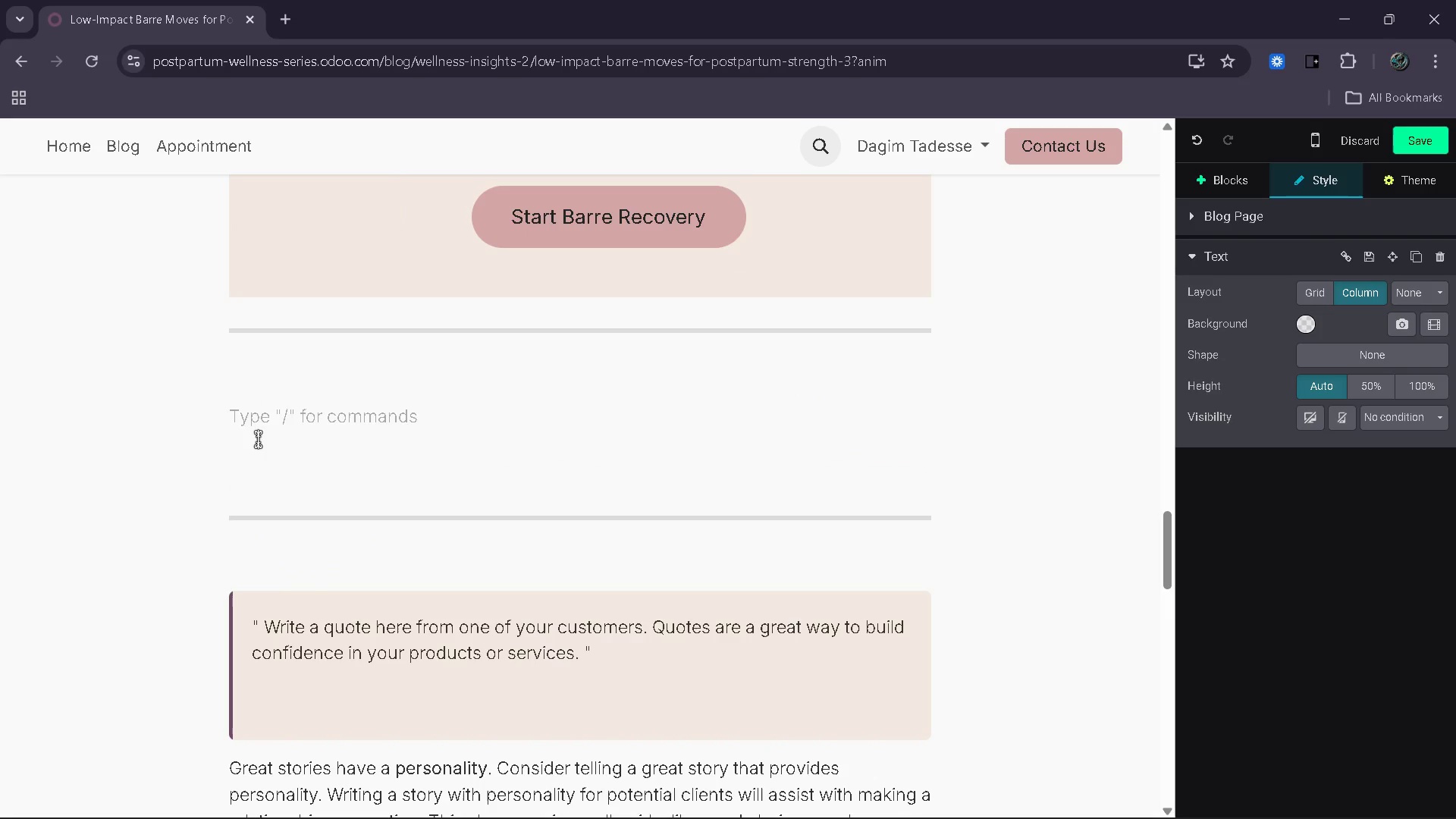 
type(Gentle Barre Movements to Stat)
key(Backspace)
key(Backspace)
type(art  With)
 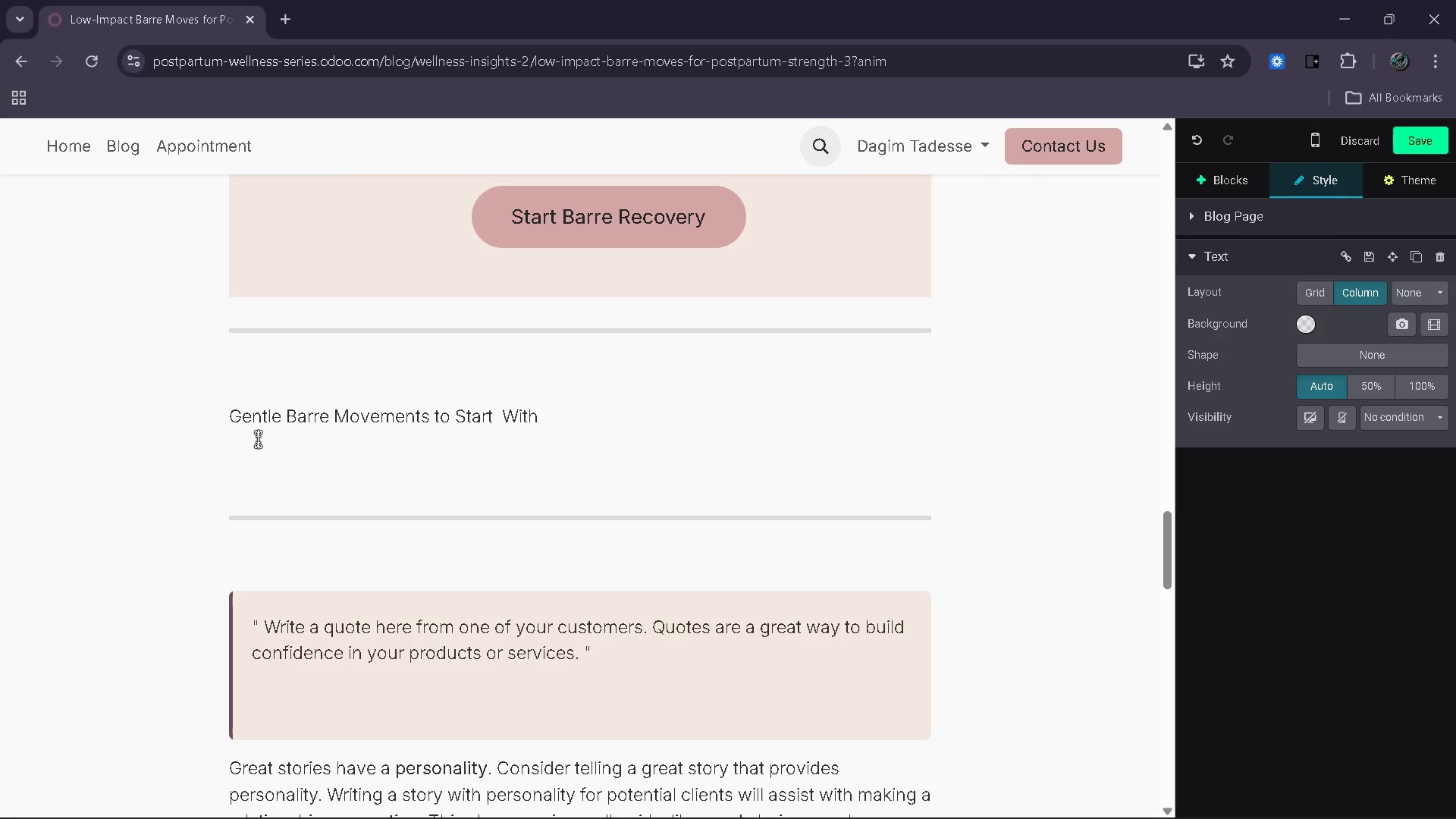 
key(Enter)
 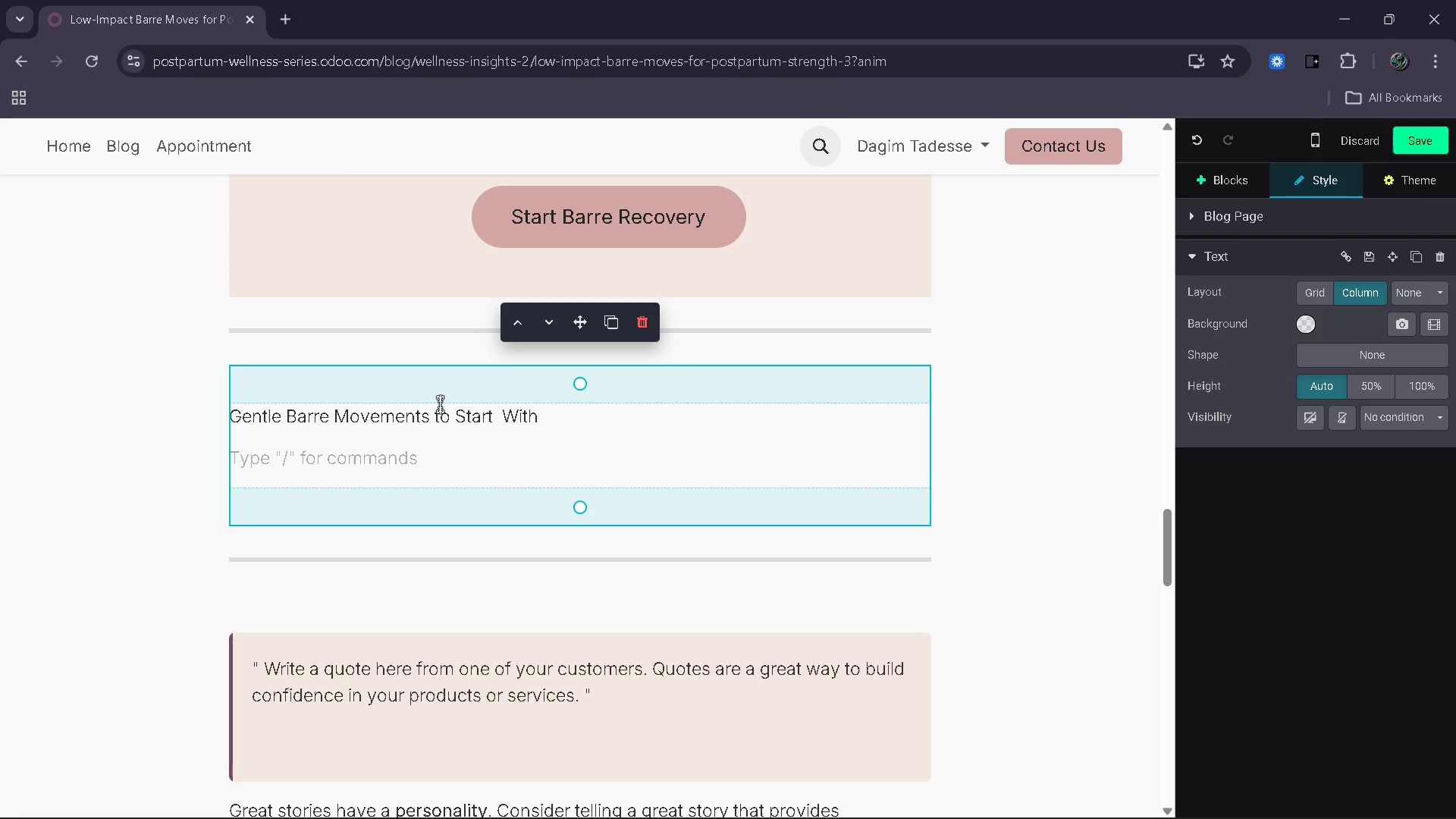 
left_click_drag(start_coordinate=[561, 422], to_coordinate=[228, 416])
 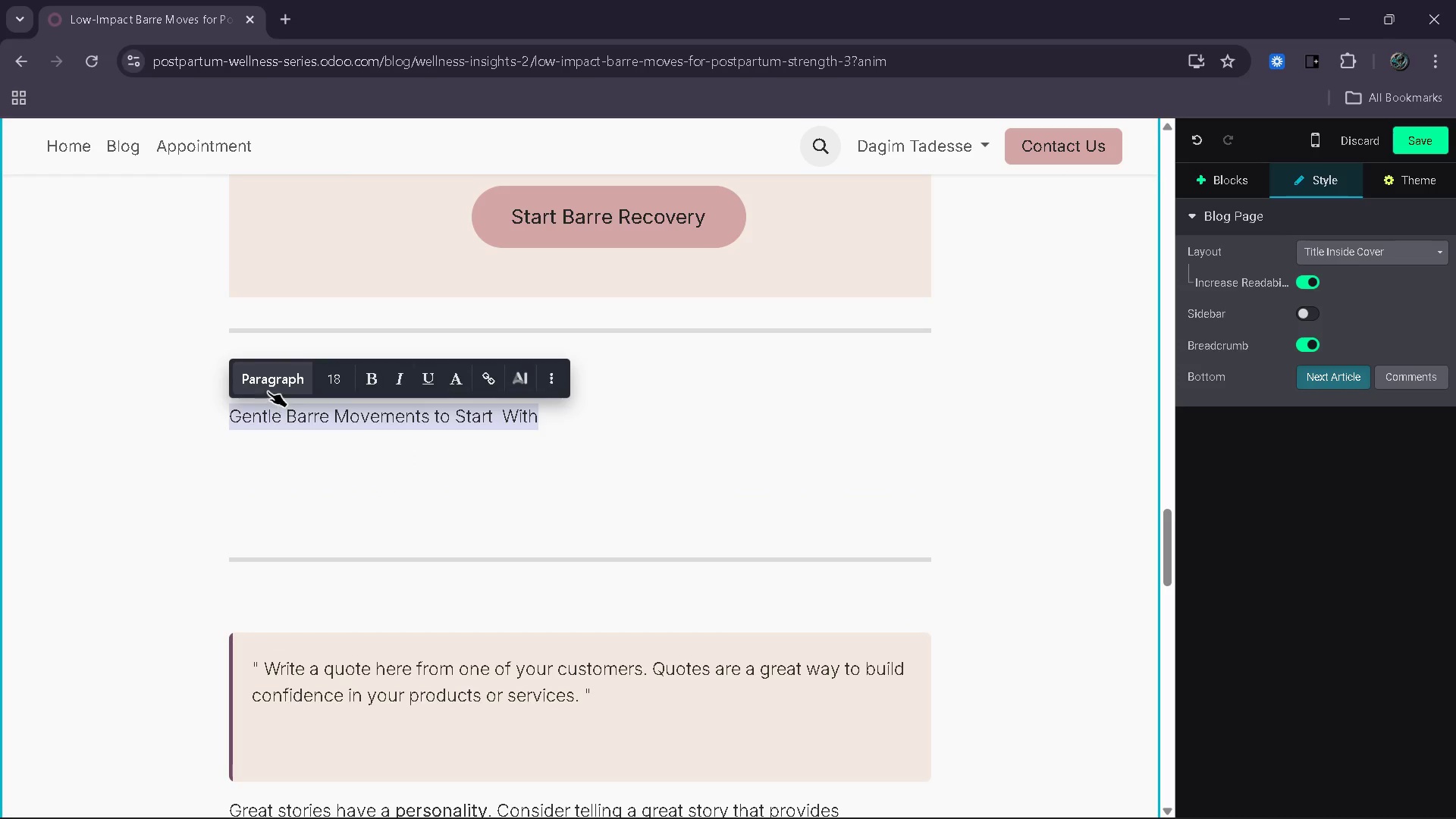 
left_click([268, 391])
 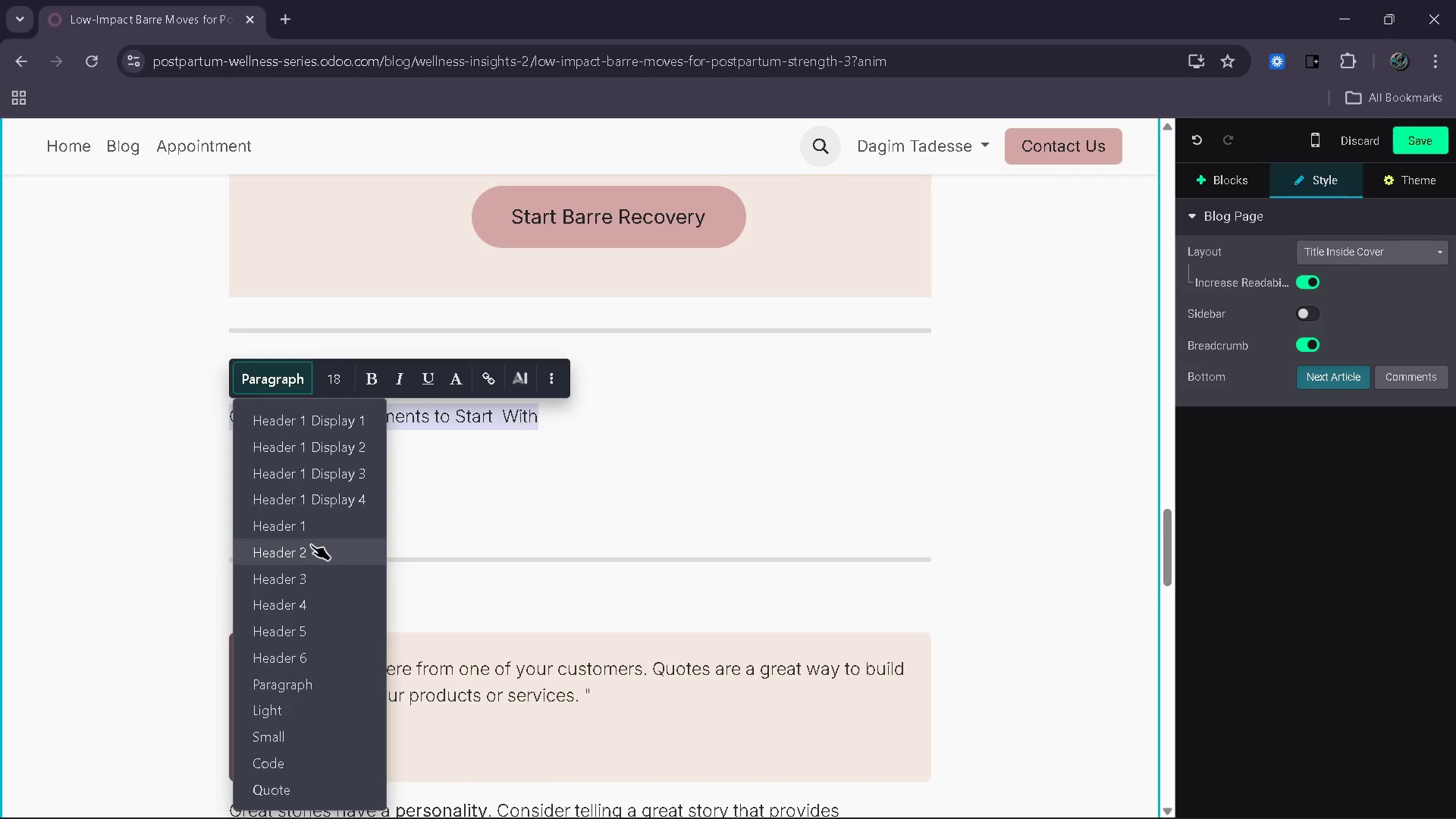 
double_click([310, 547])
 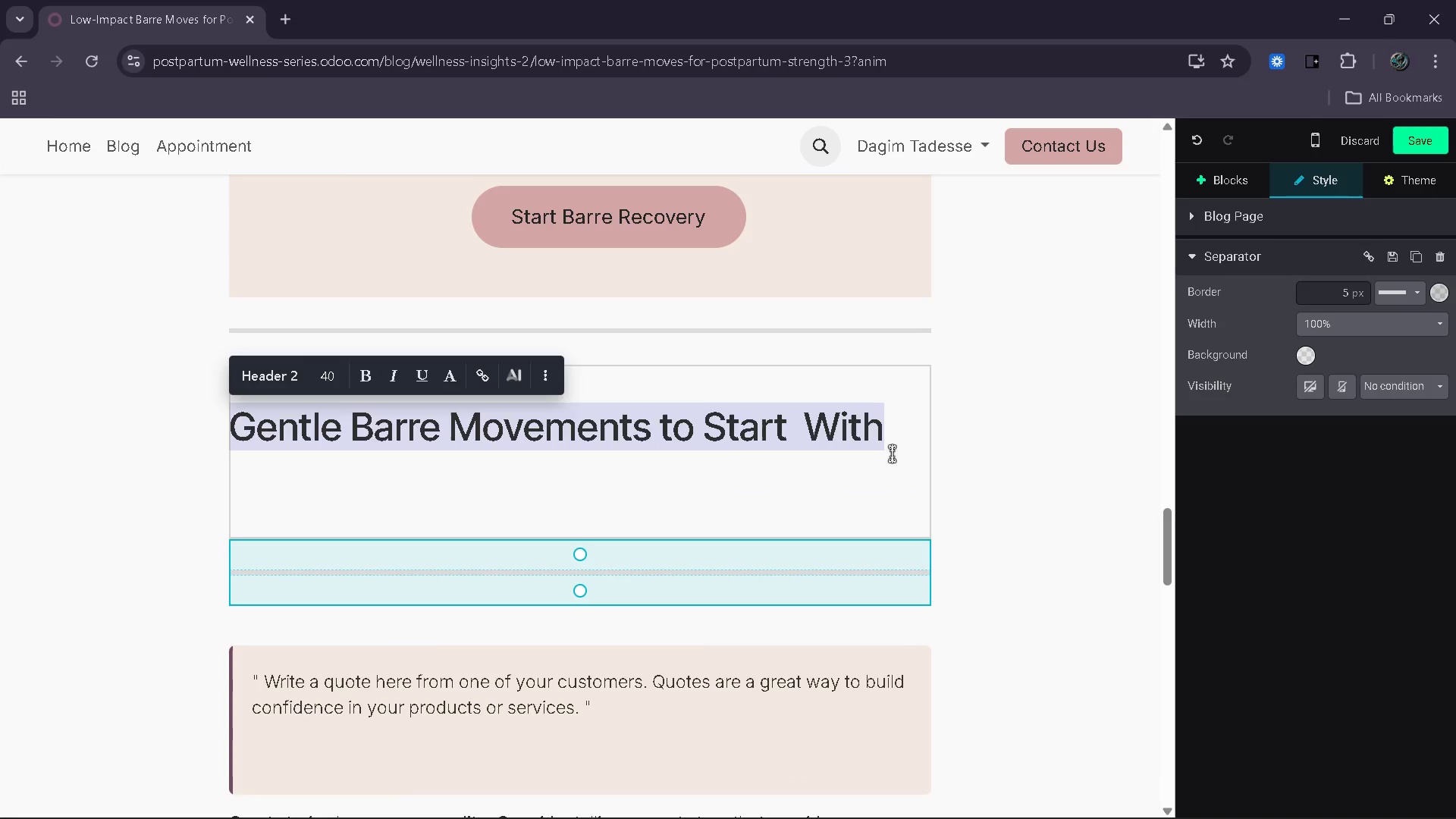 
left_click([902, 446])
 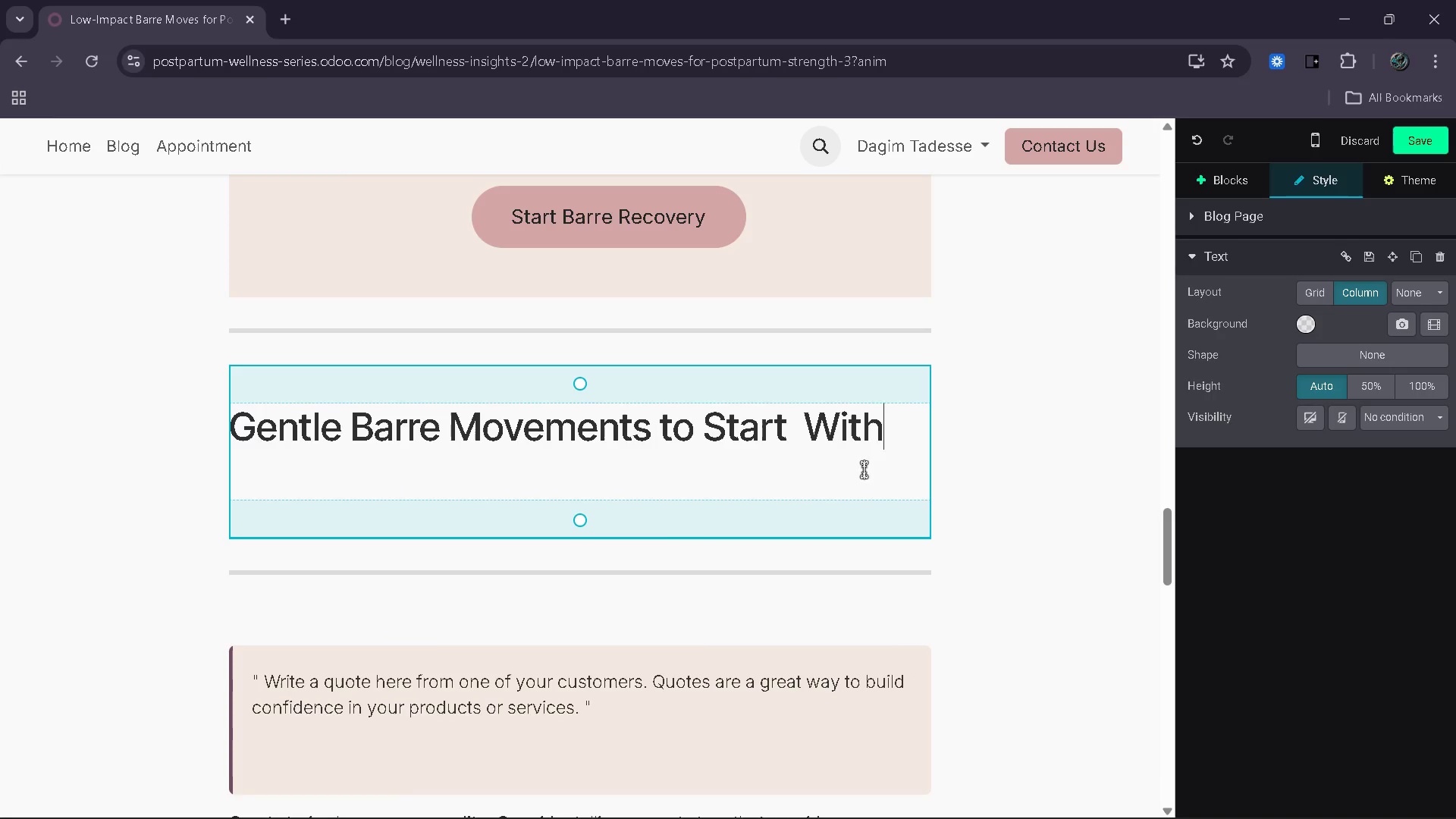 
left_click([849, 479])
 